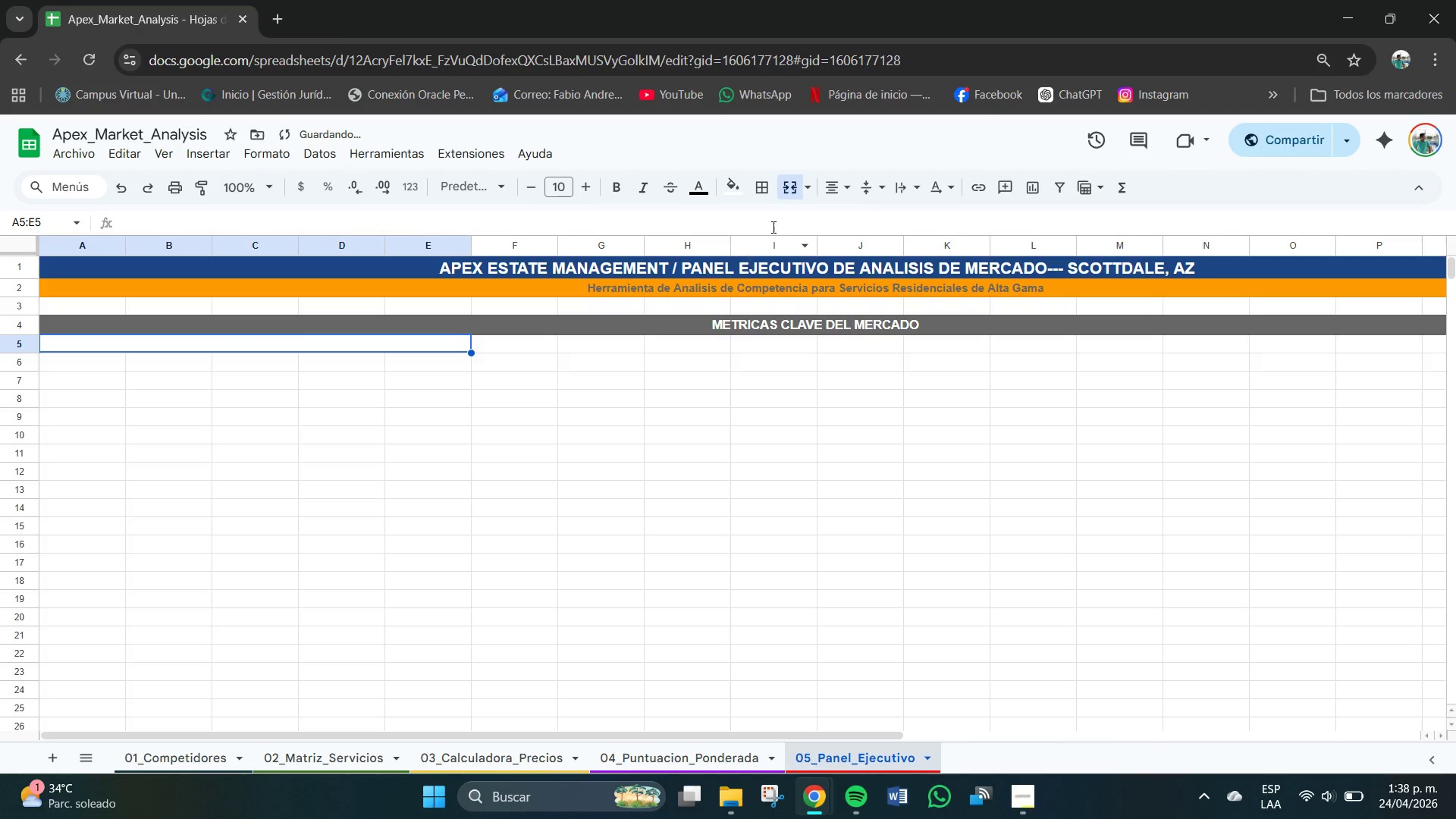 
left_click([726, 187])
 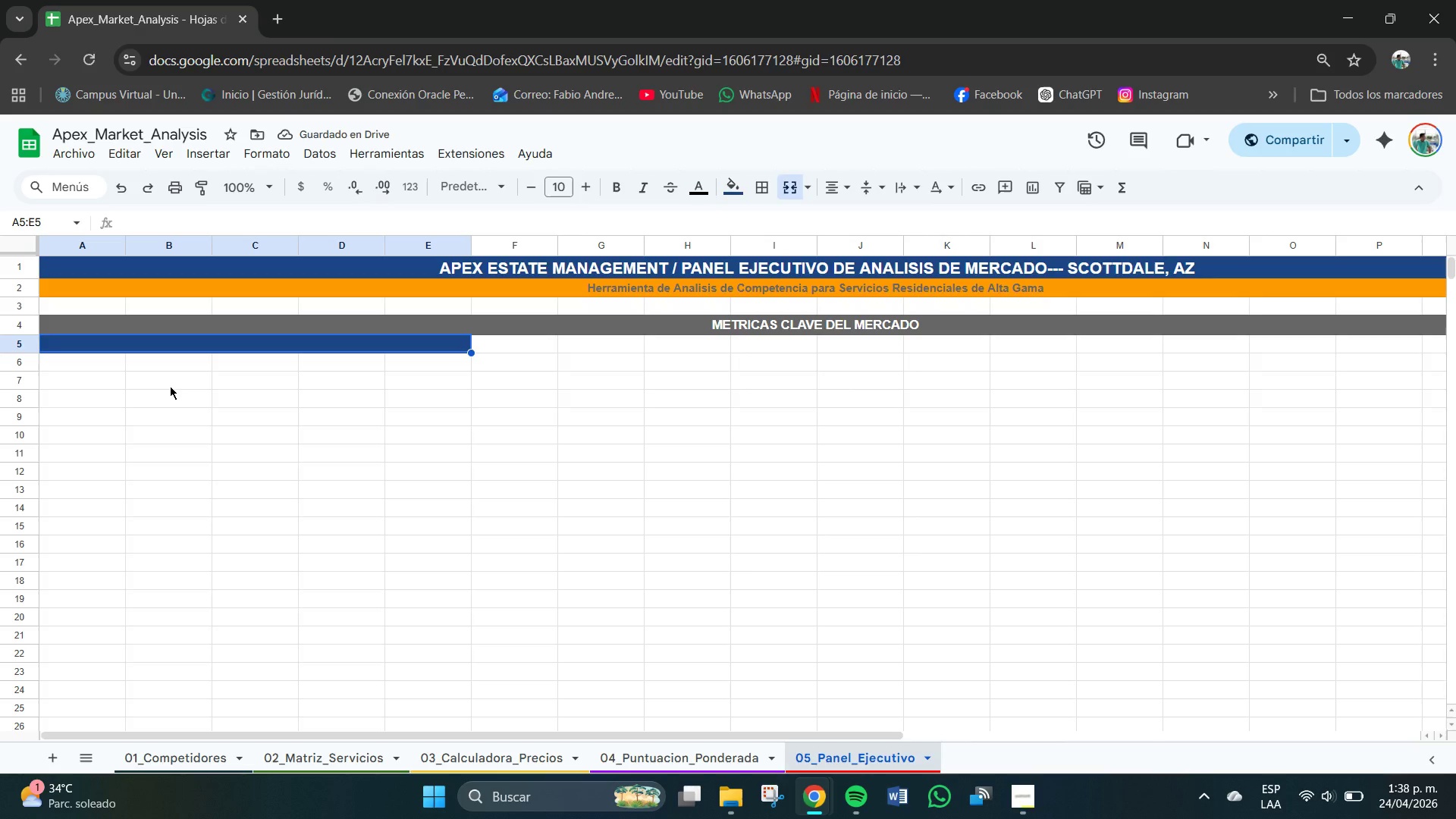 
wait(5.81)
 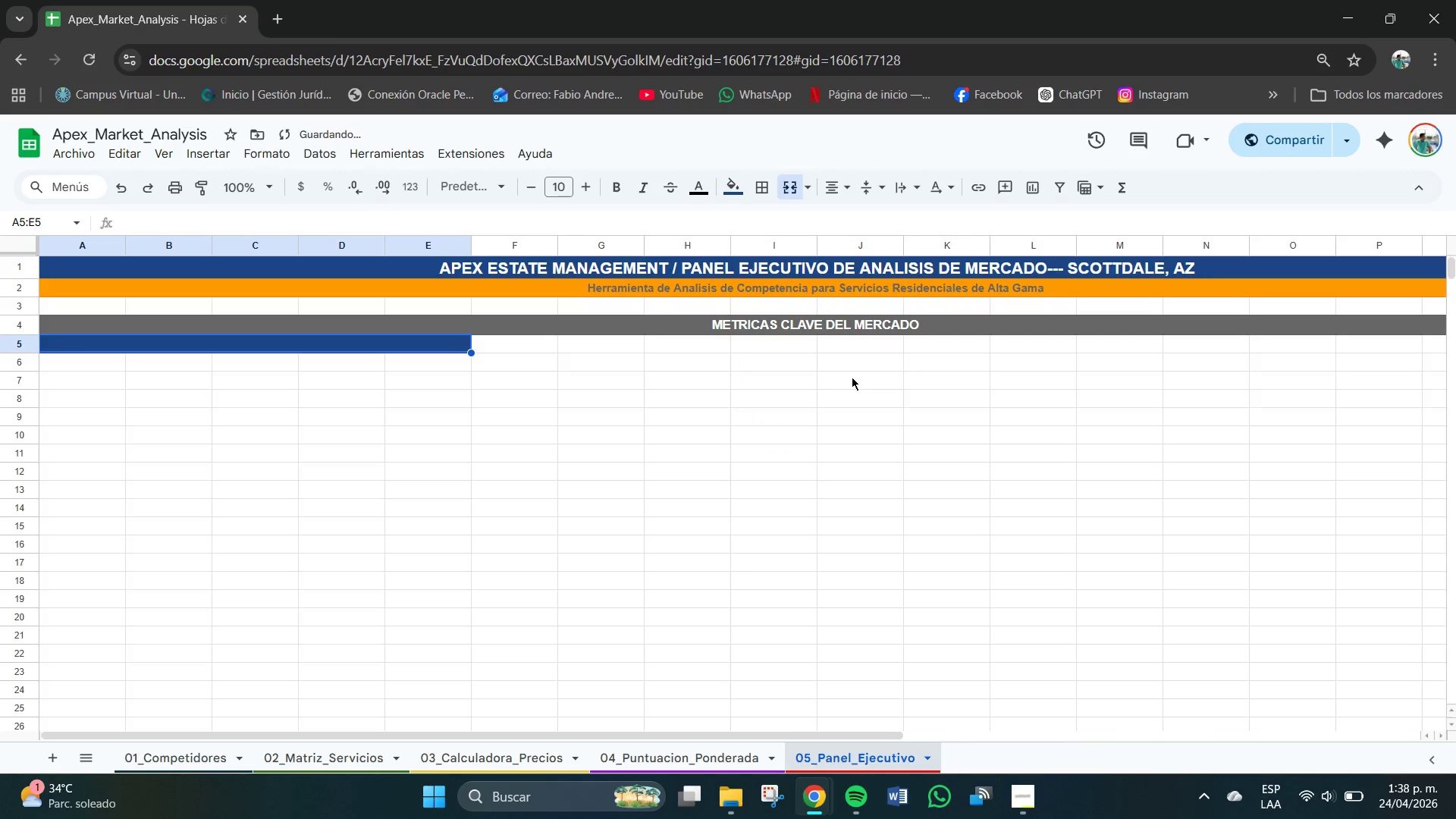 
left_click_drag(start_coordinate=[86, 362], to_coordinate=[426, 364])
 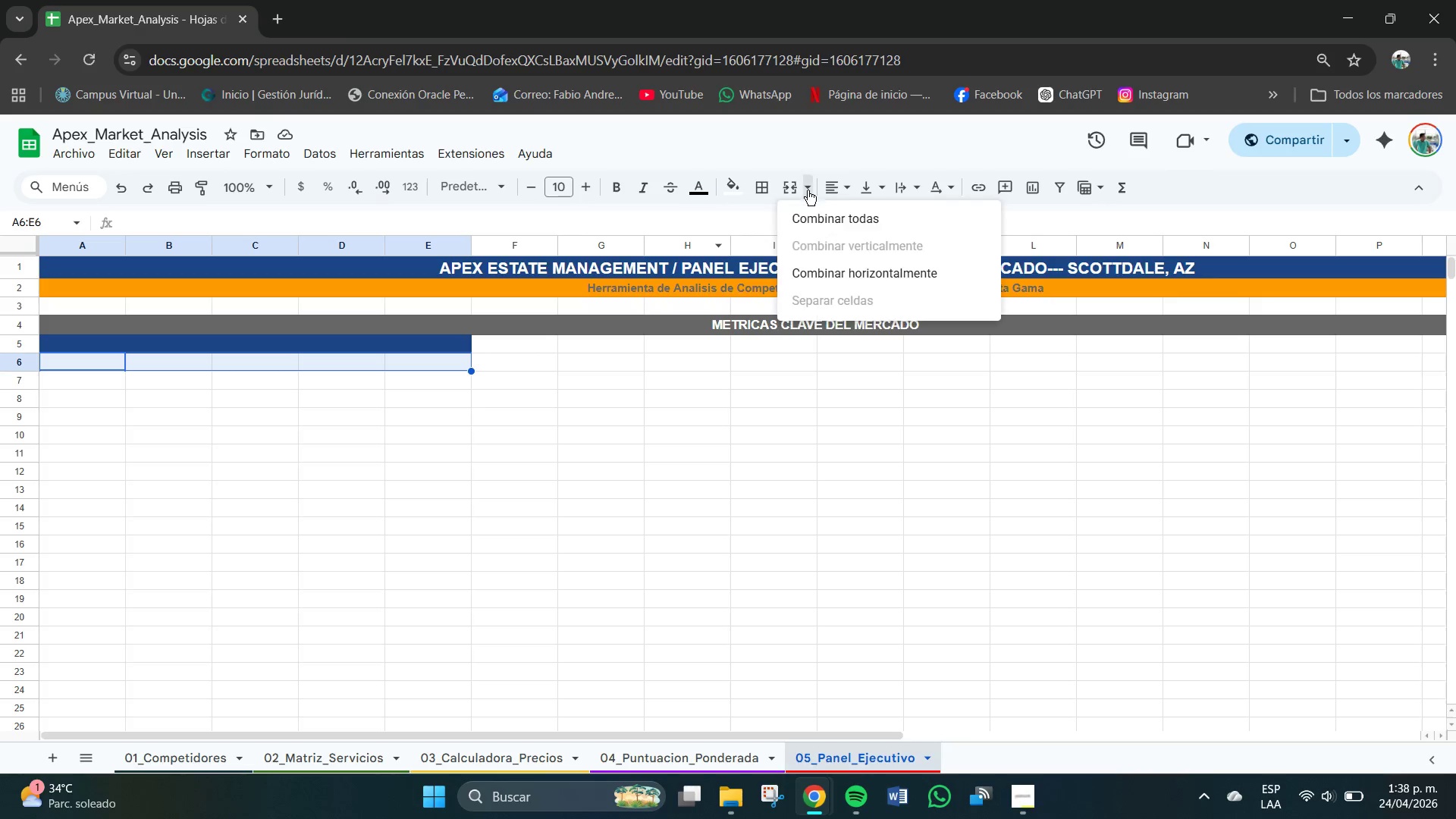 
double_click([815, 224])
 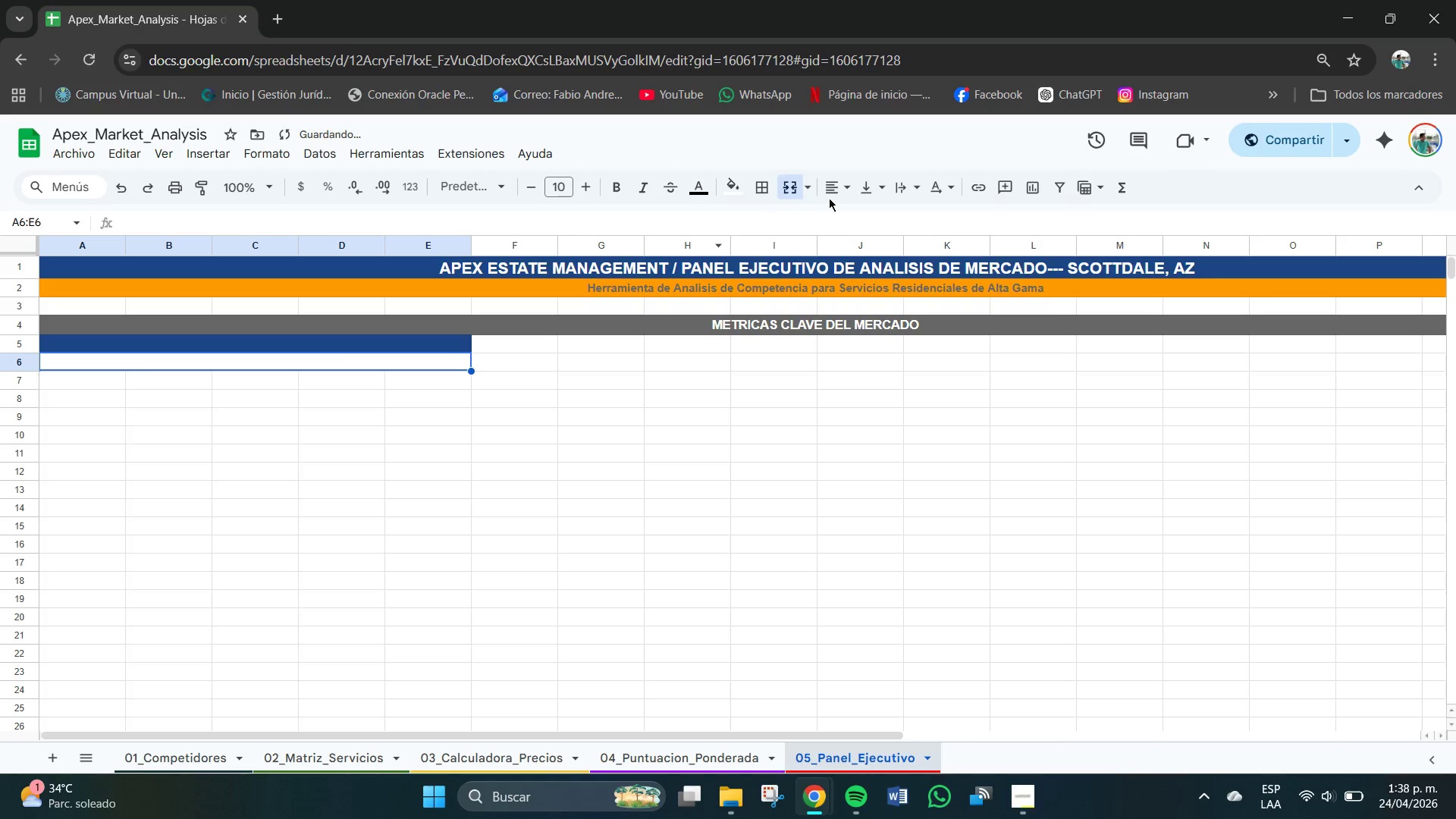 
triple_click([834, 185])
 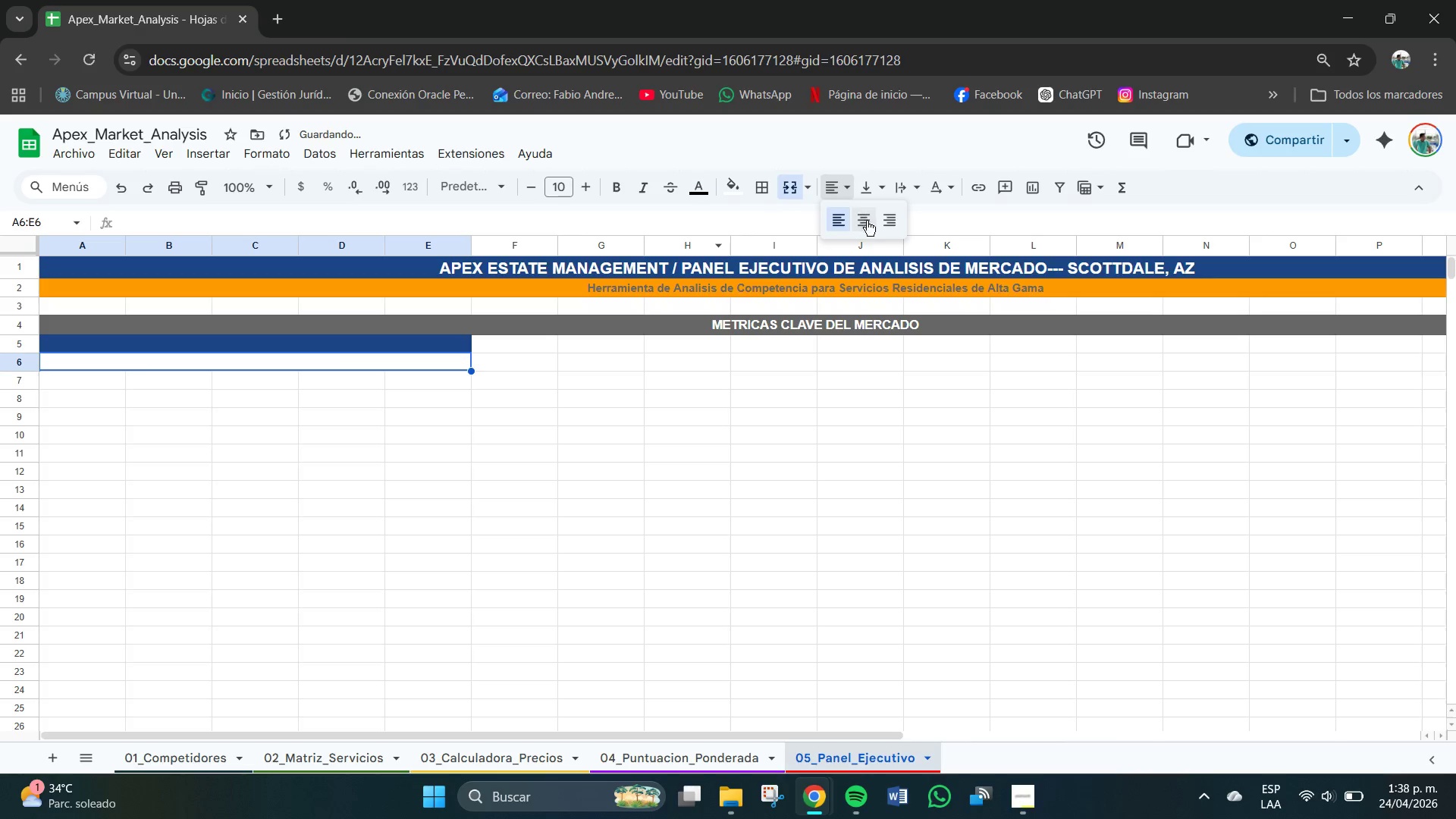 
triple_click([871, 222])
 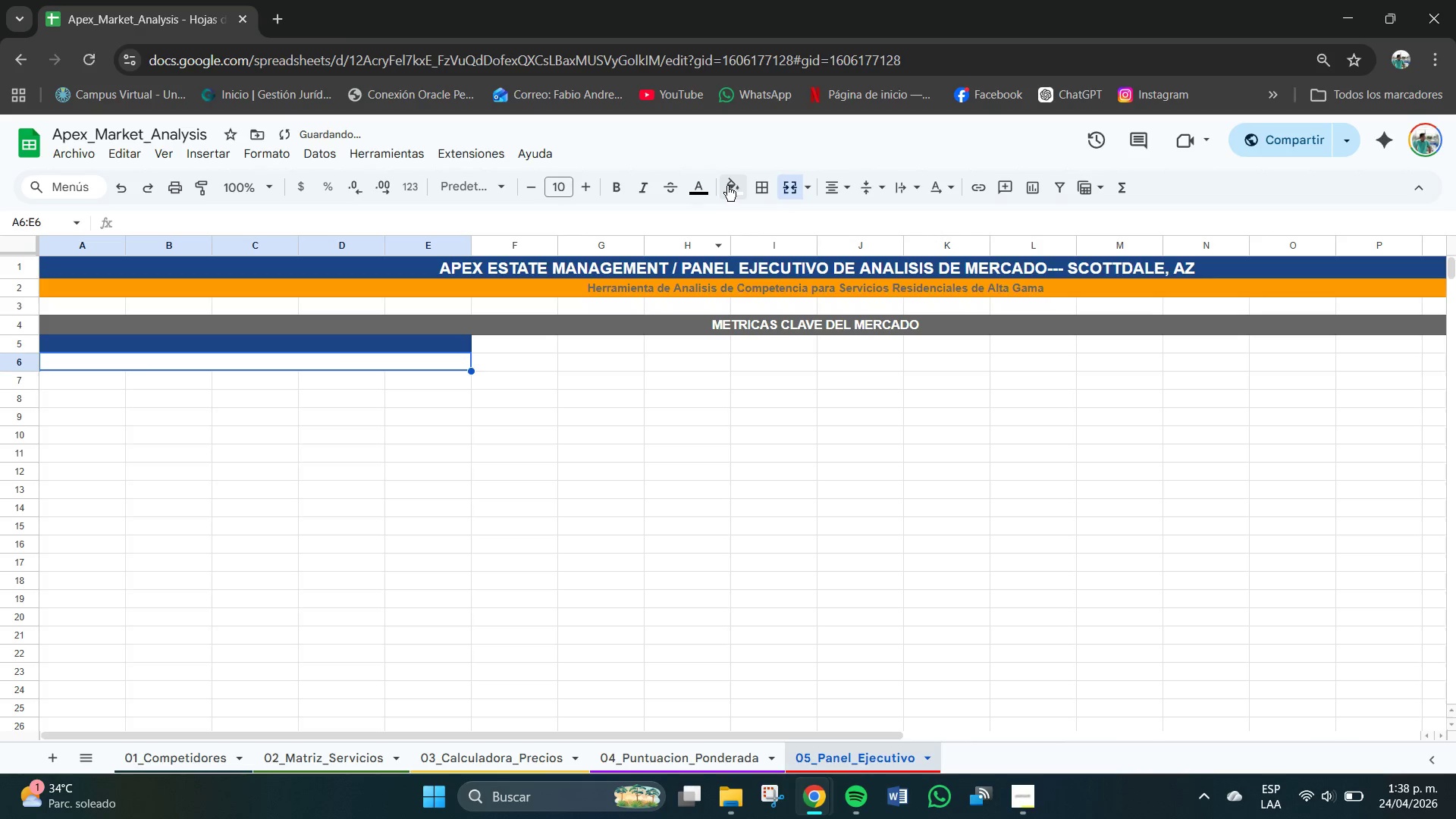 
left_click([726, 186])
 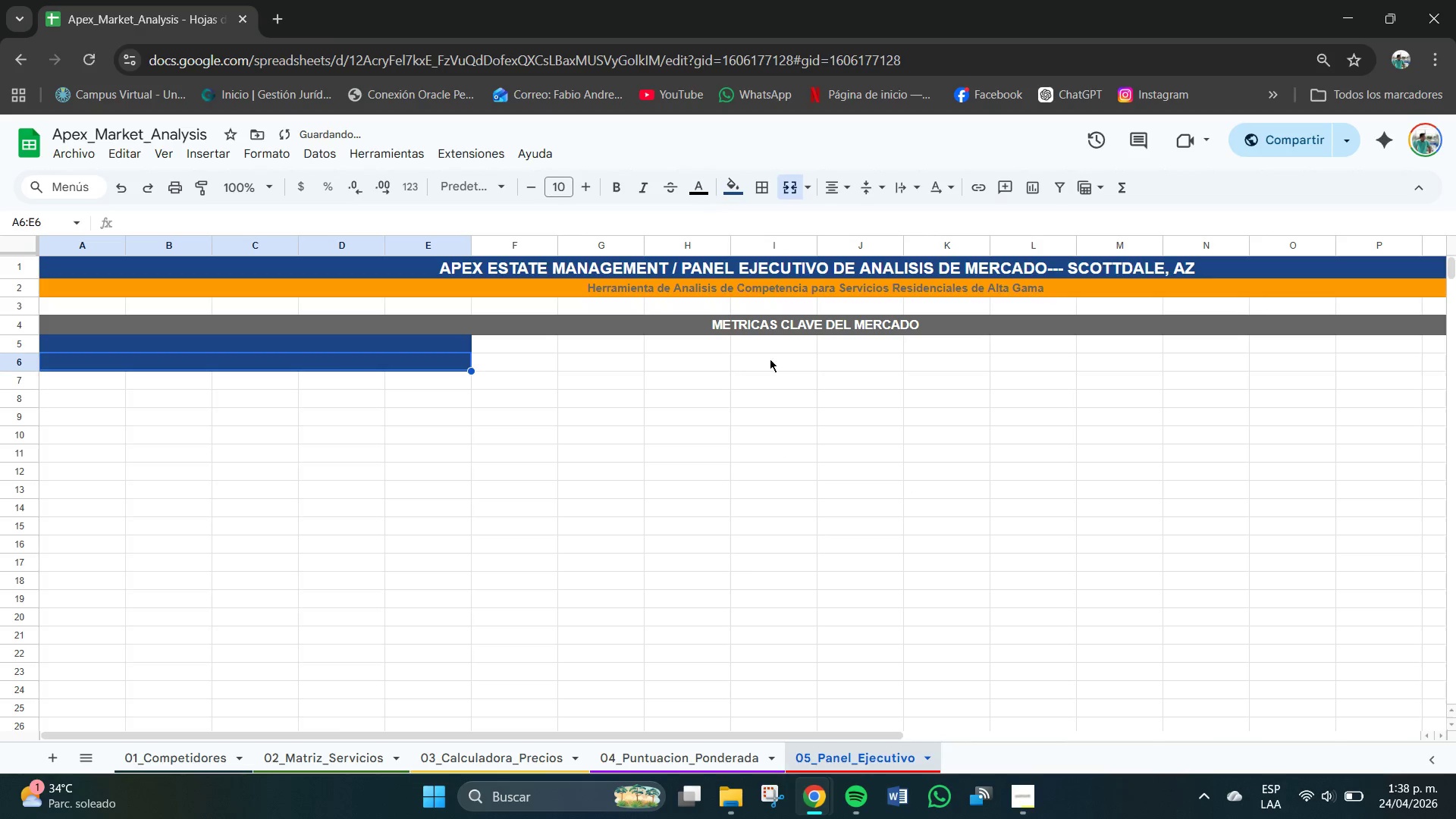 
left_click([700, 177])
 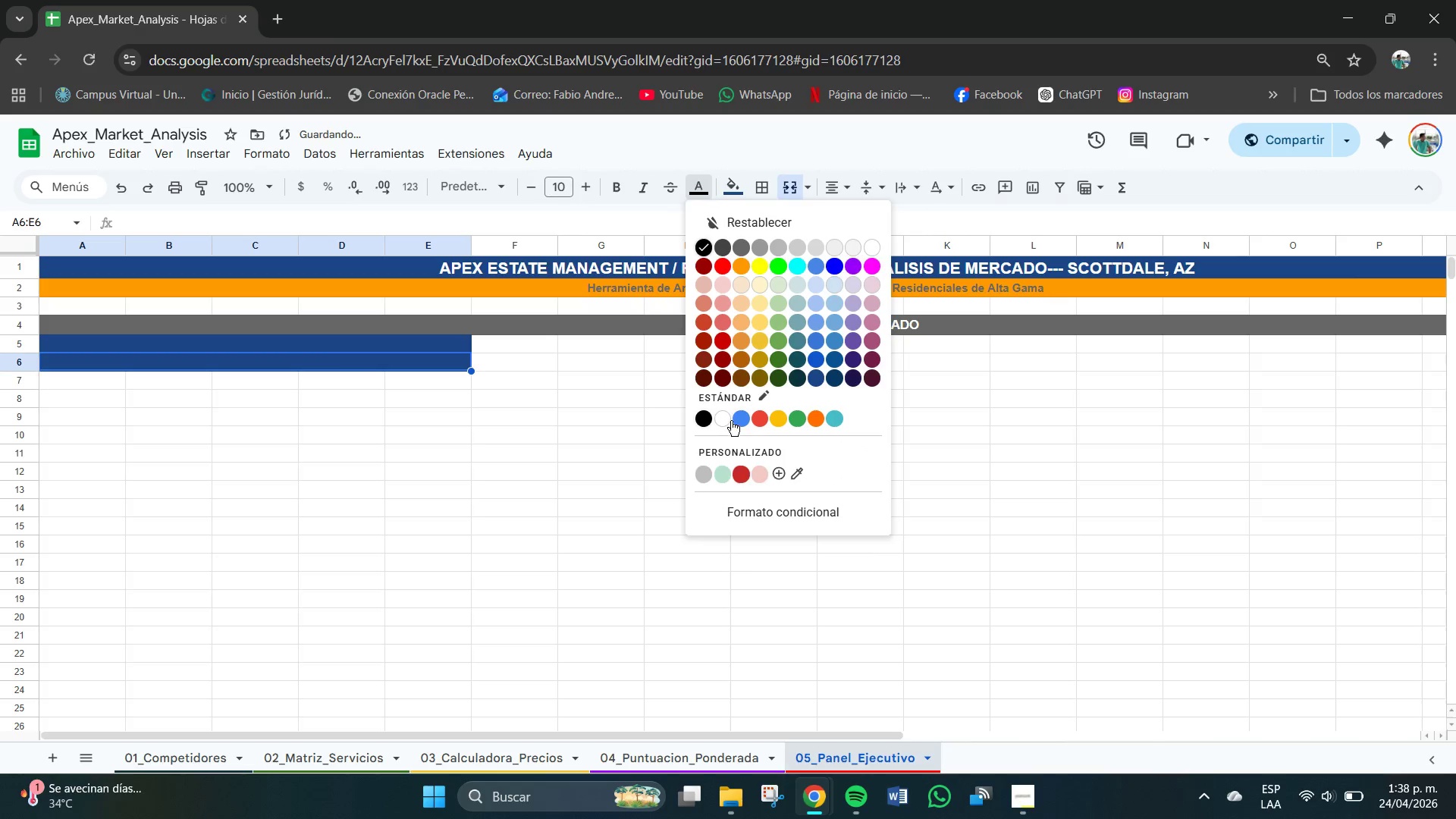 
left_click([720, 417])
 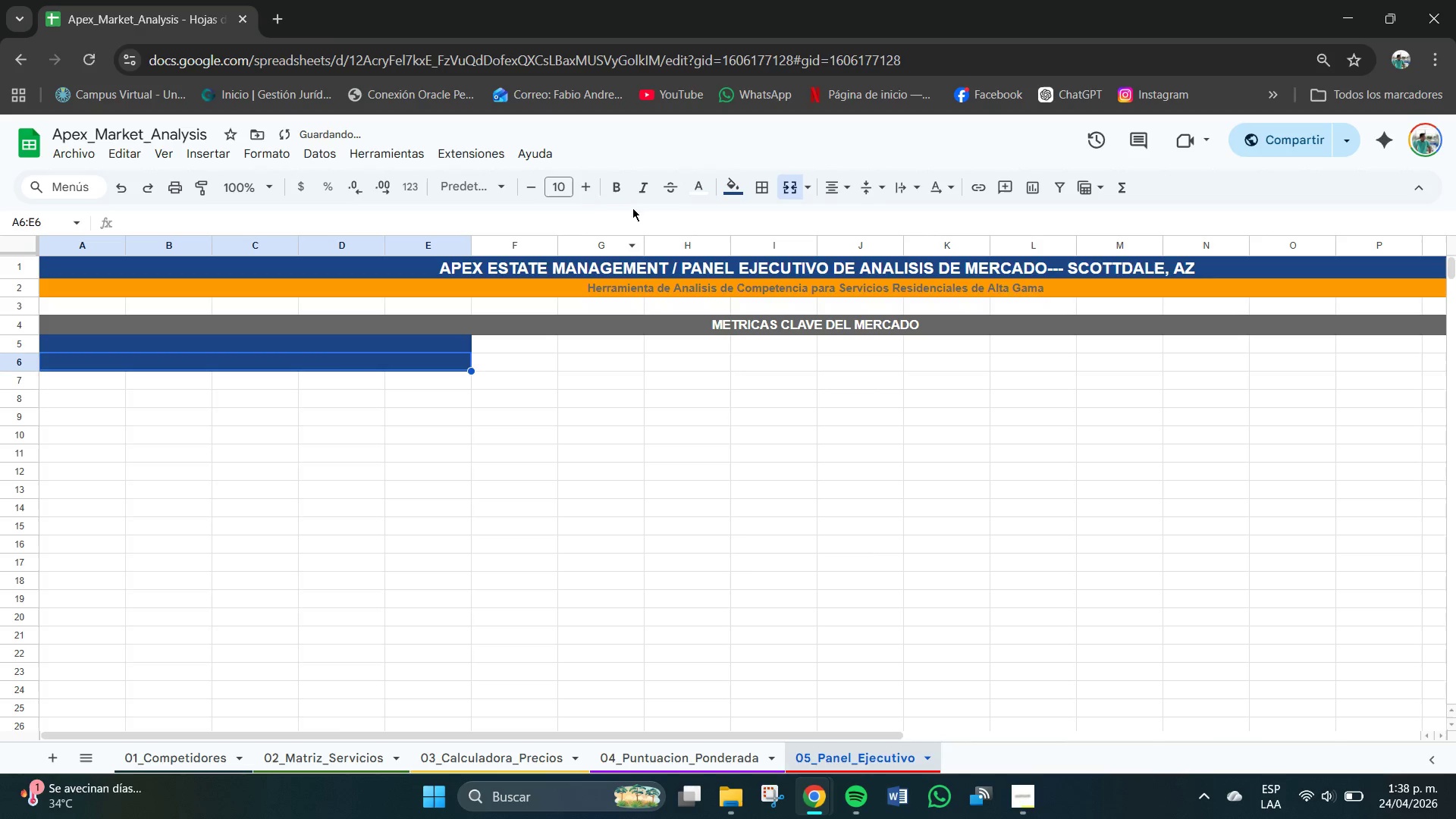 
mouse_move([586, 208])
 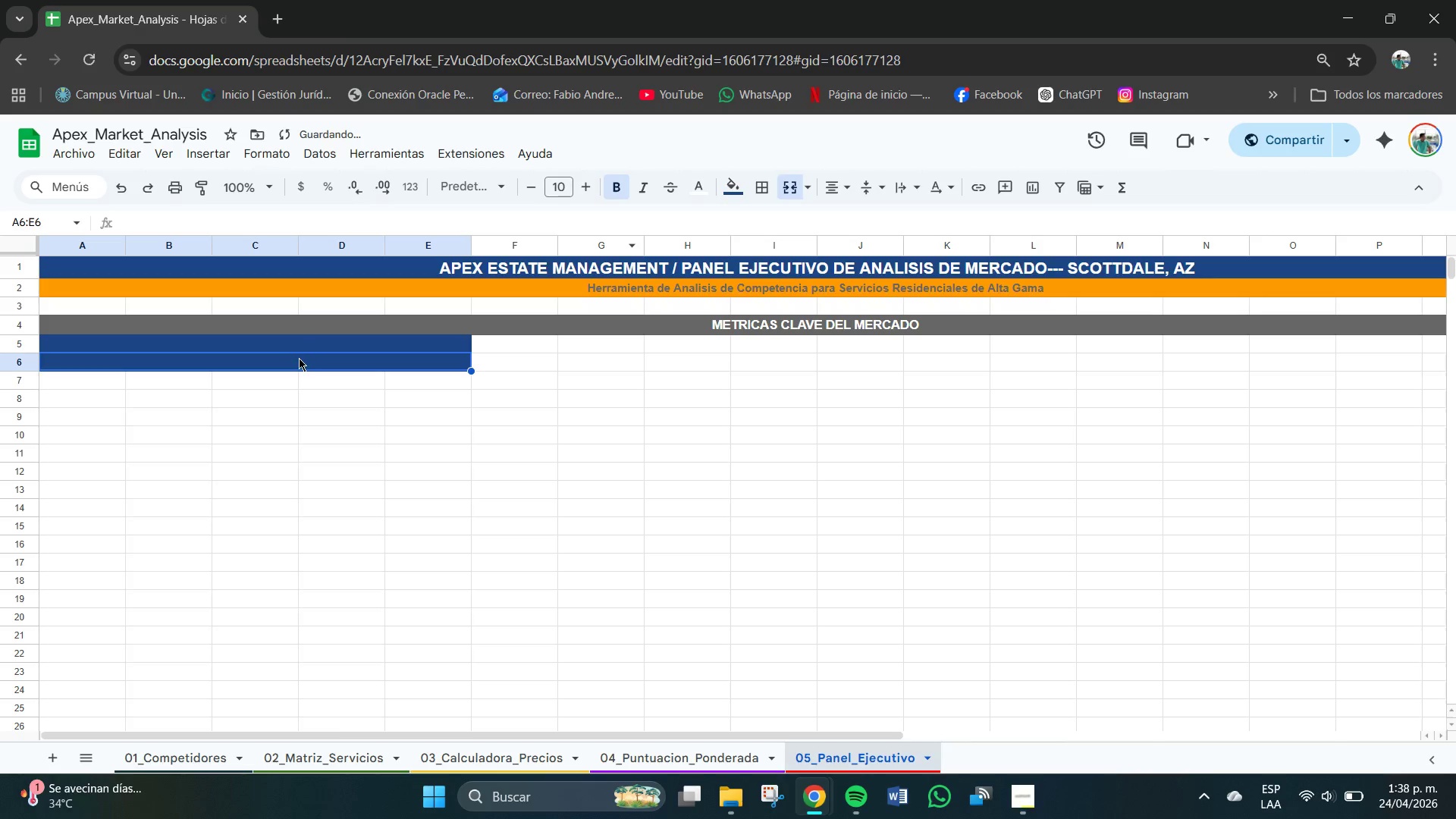 
left_click([299, 358])
 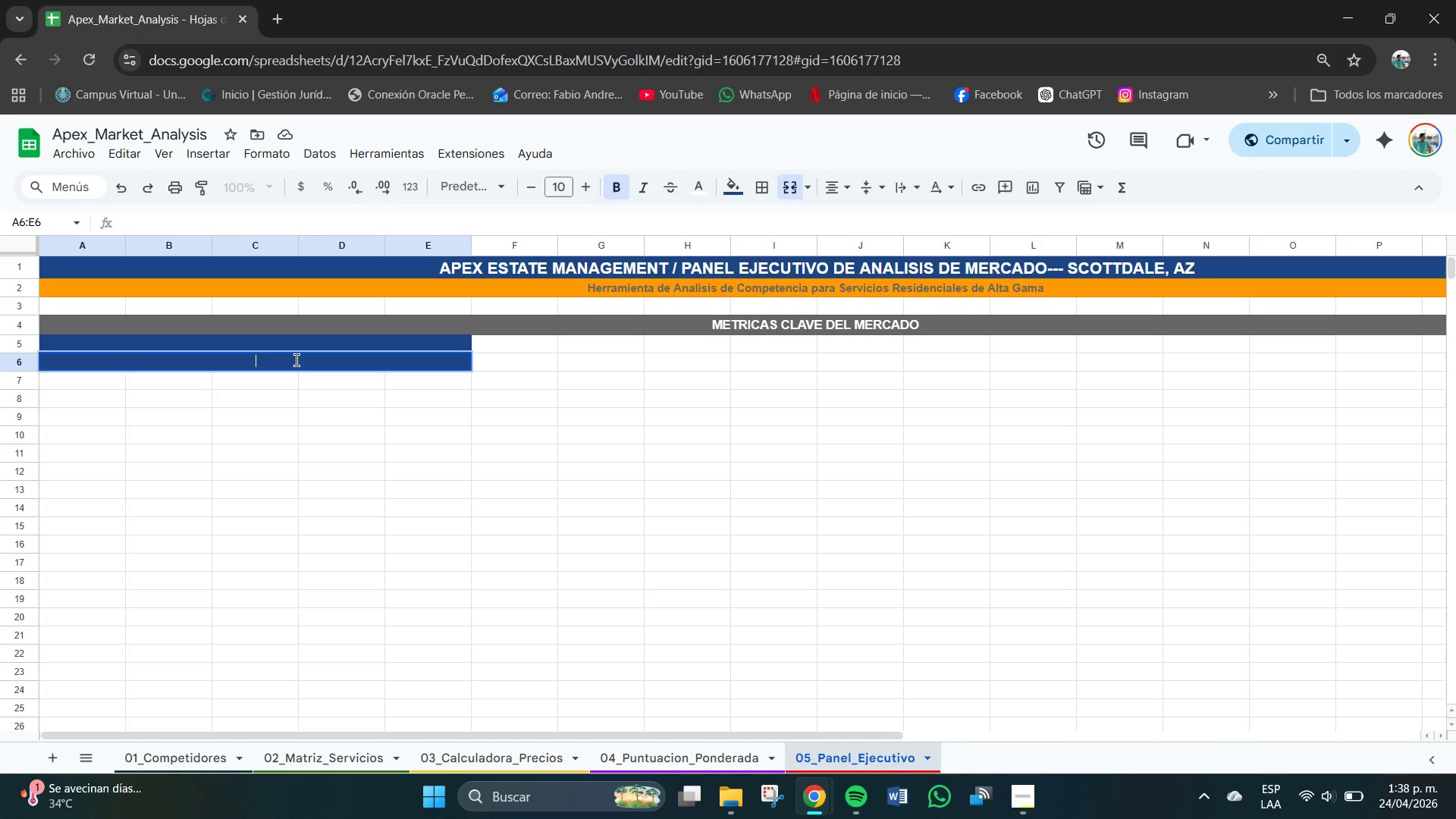 
wait(6.61)
 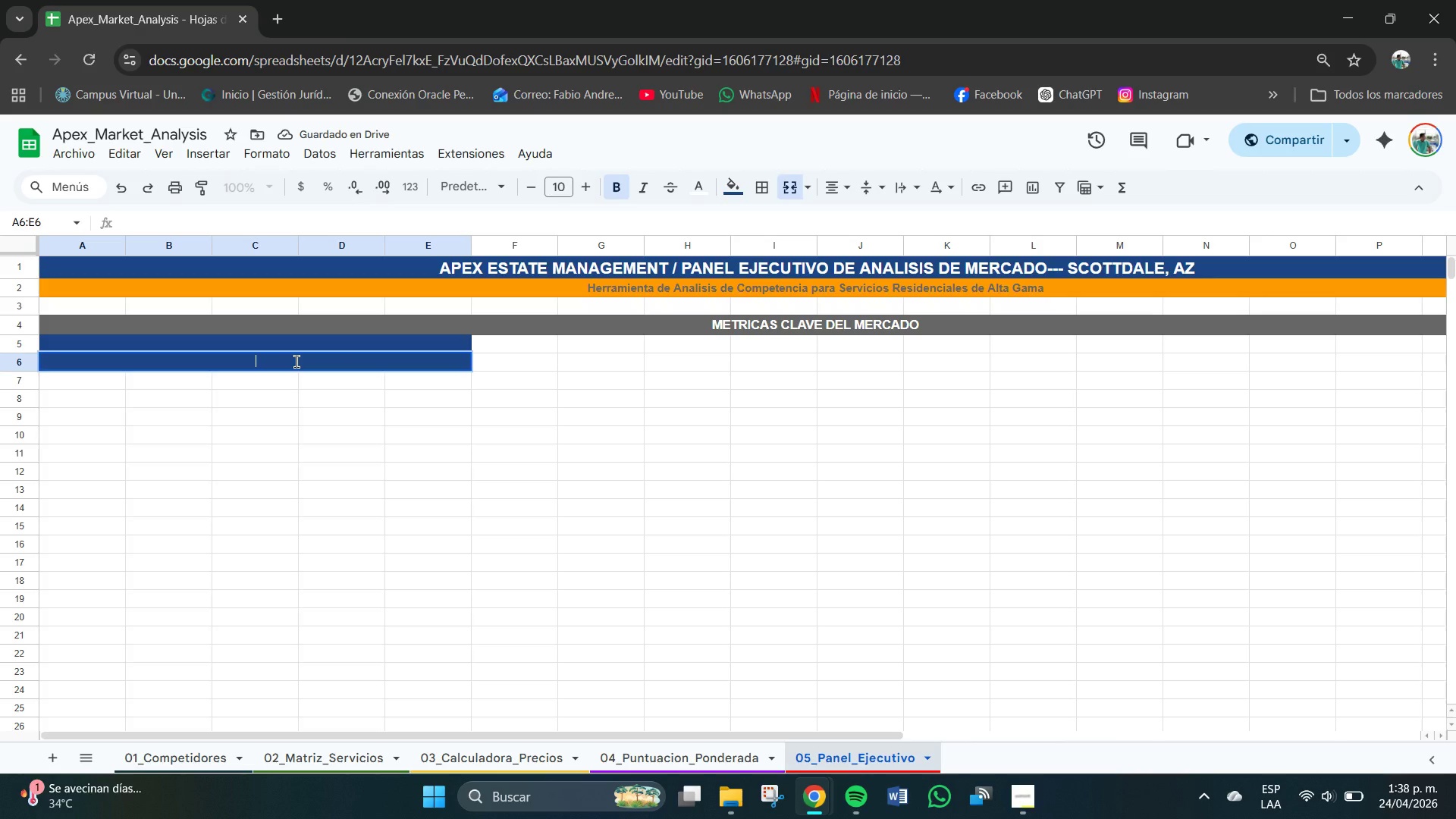 
left_click([273, 340])
 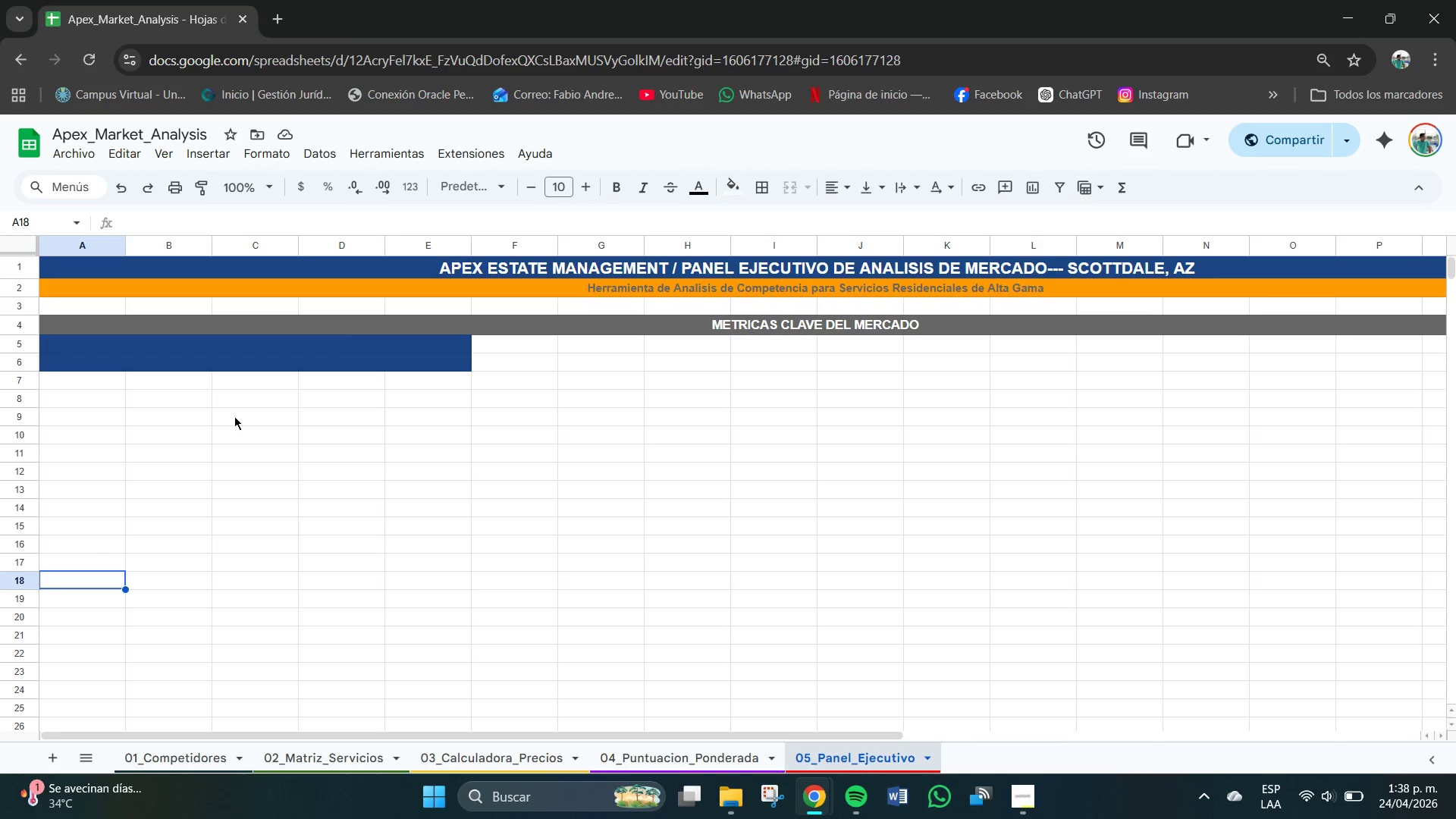 
left_click([259, 348])
 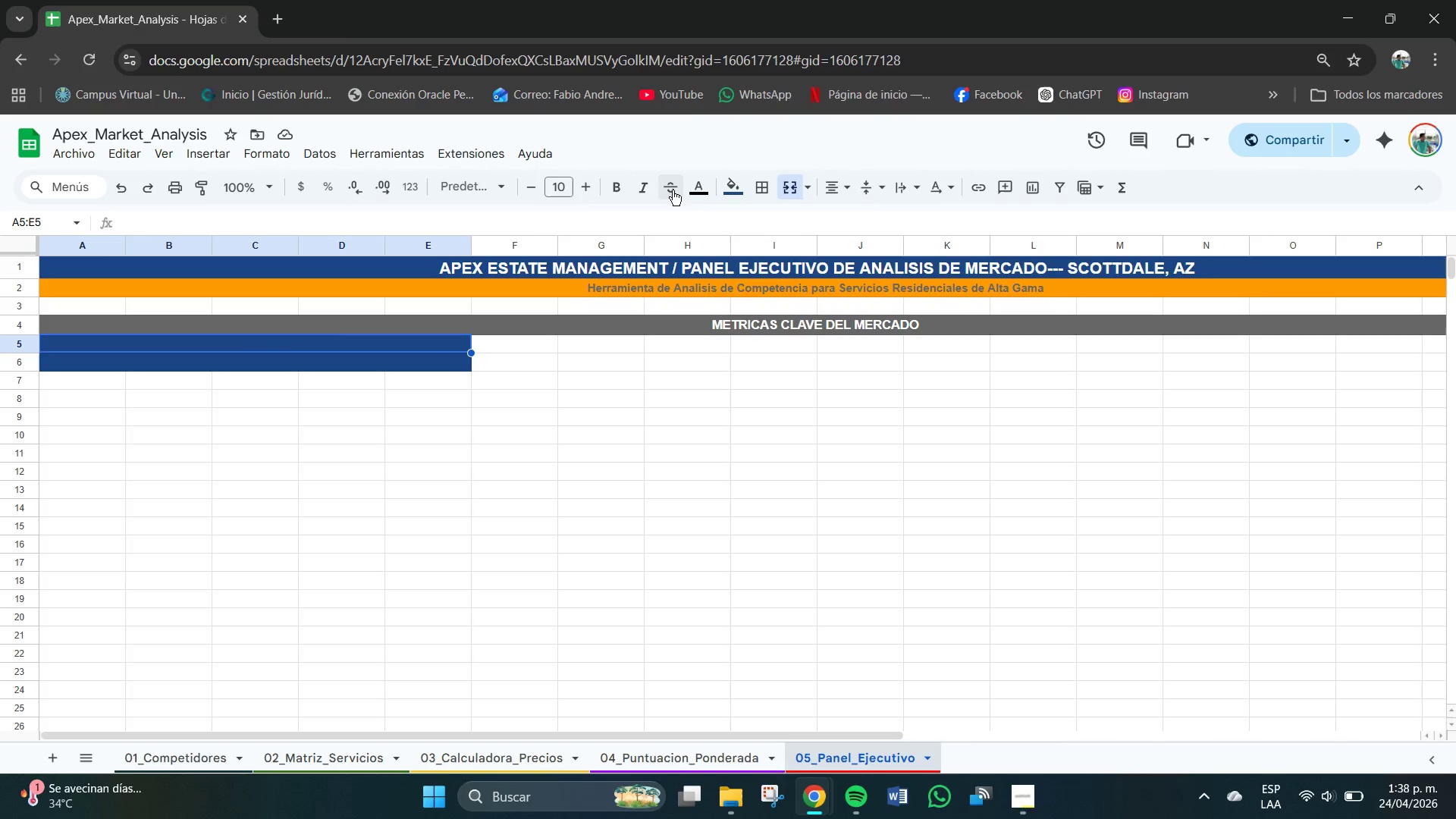 
left_click([701, 188])
 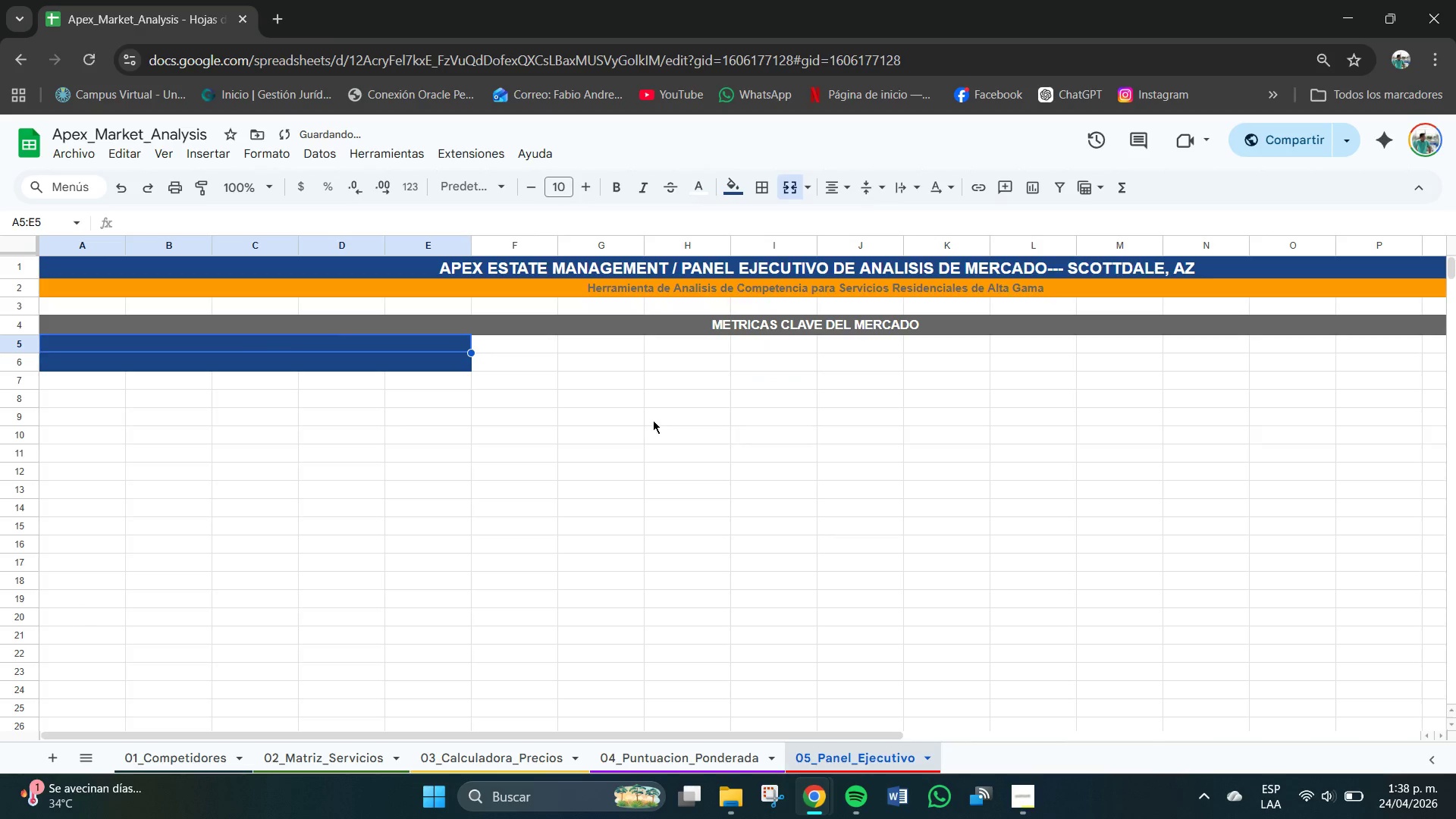 
double_click([379, 420])
 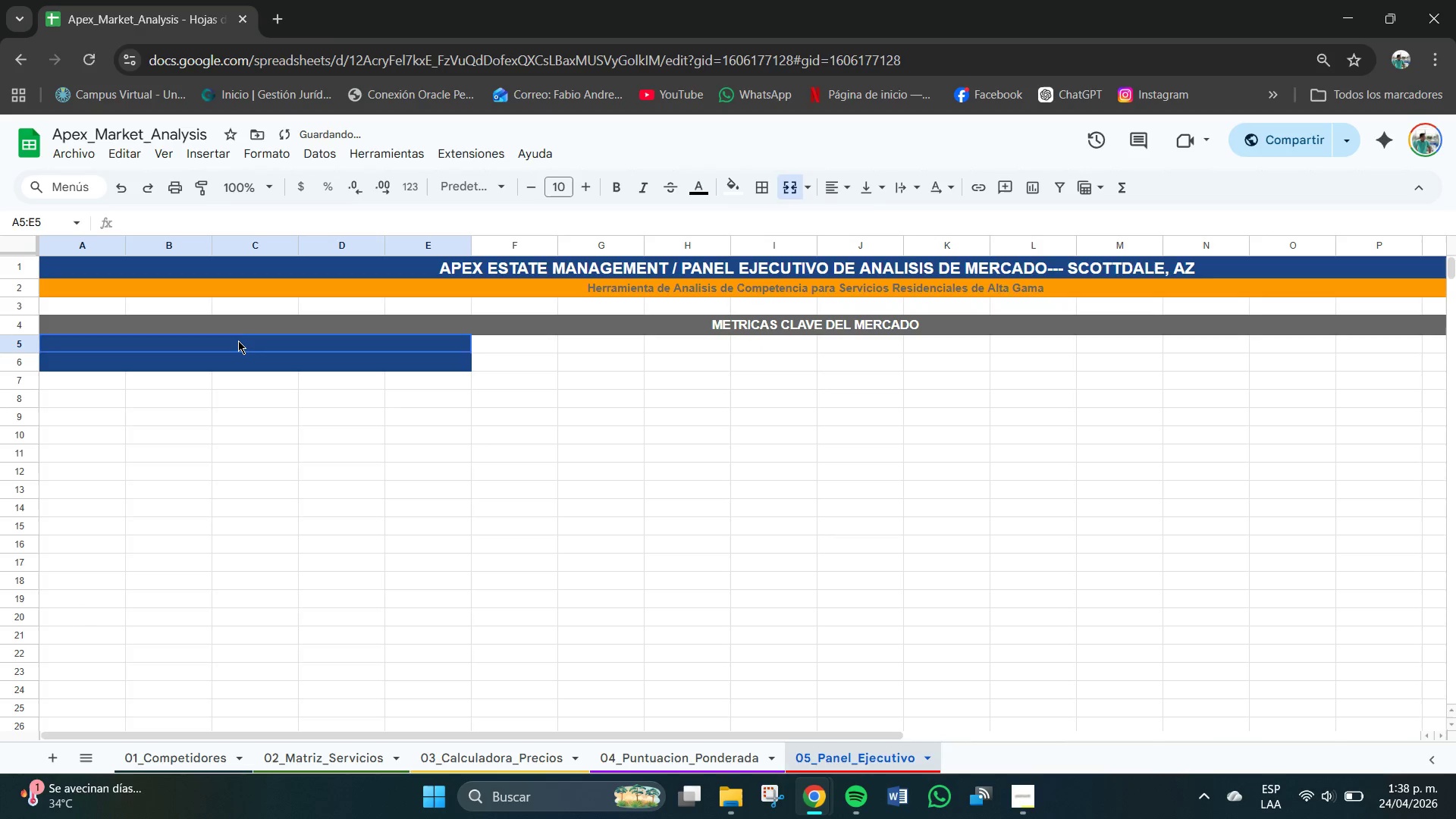 
double_click([237, 340])
 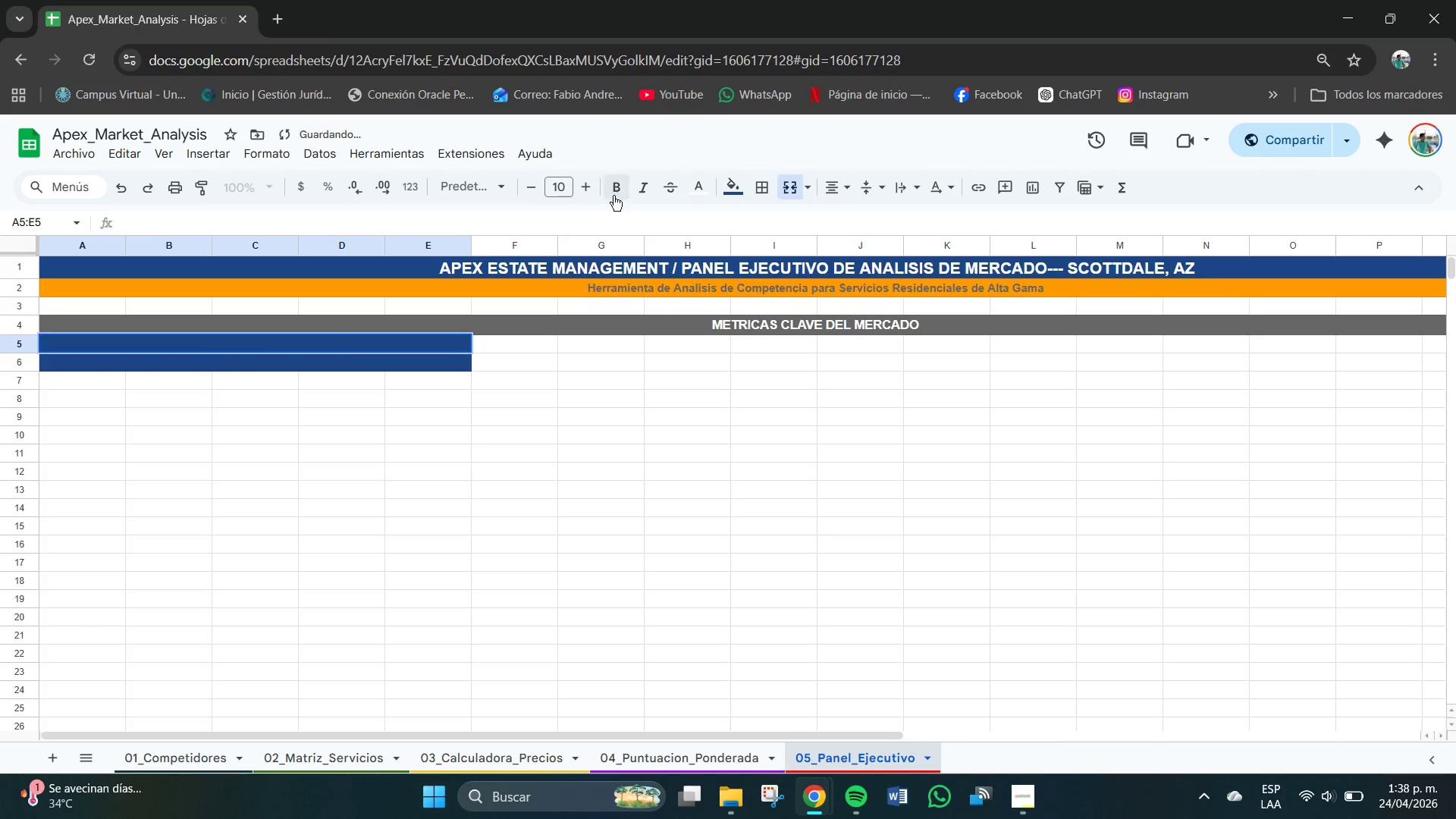 
left_click_drag(start_coordinate=[561, 530], to_coordinate=[562, 526])
 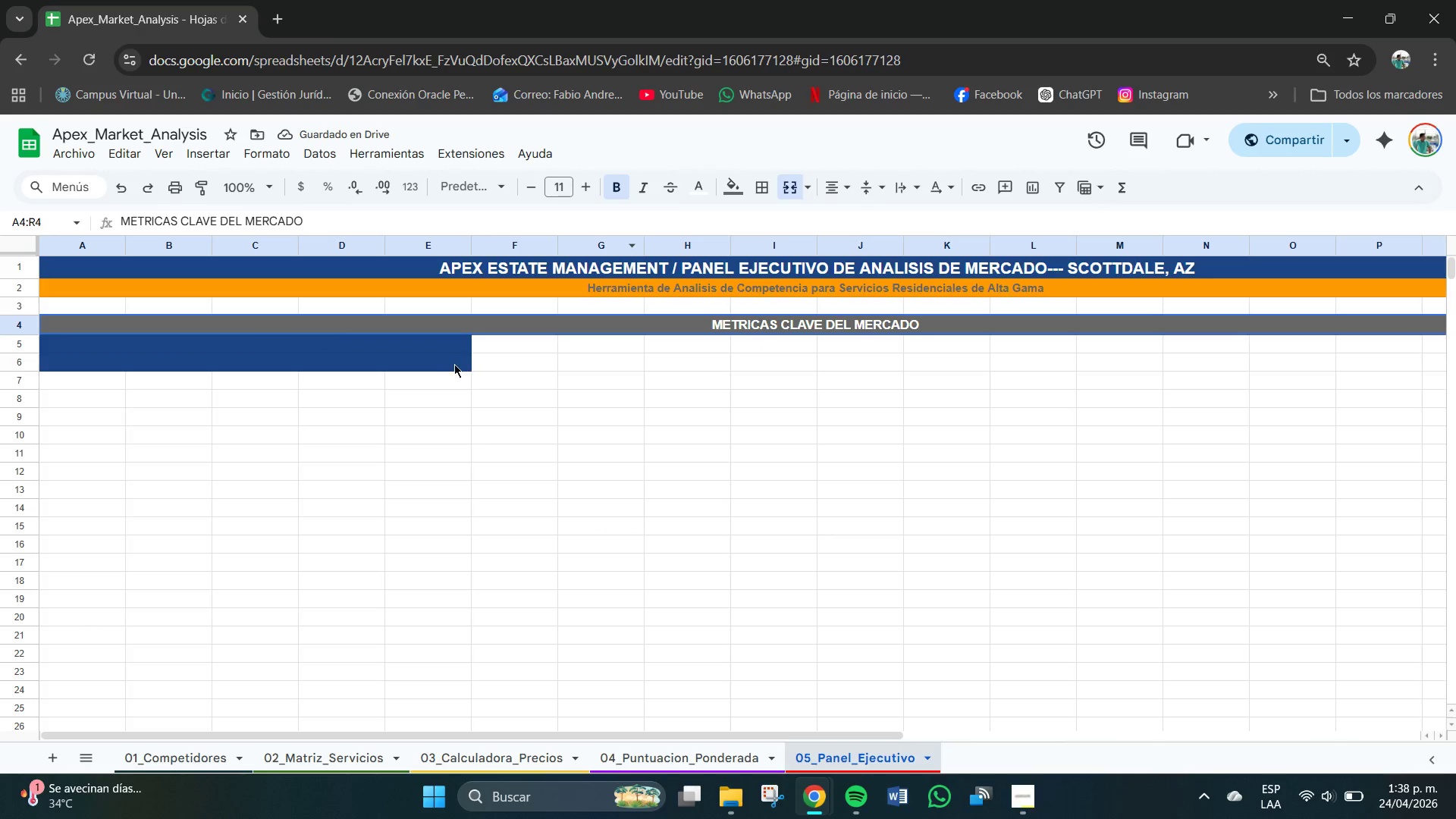 
left_click([440, 344])
 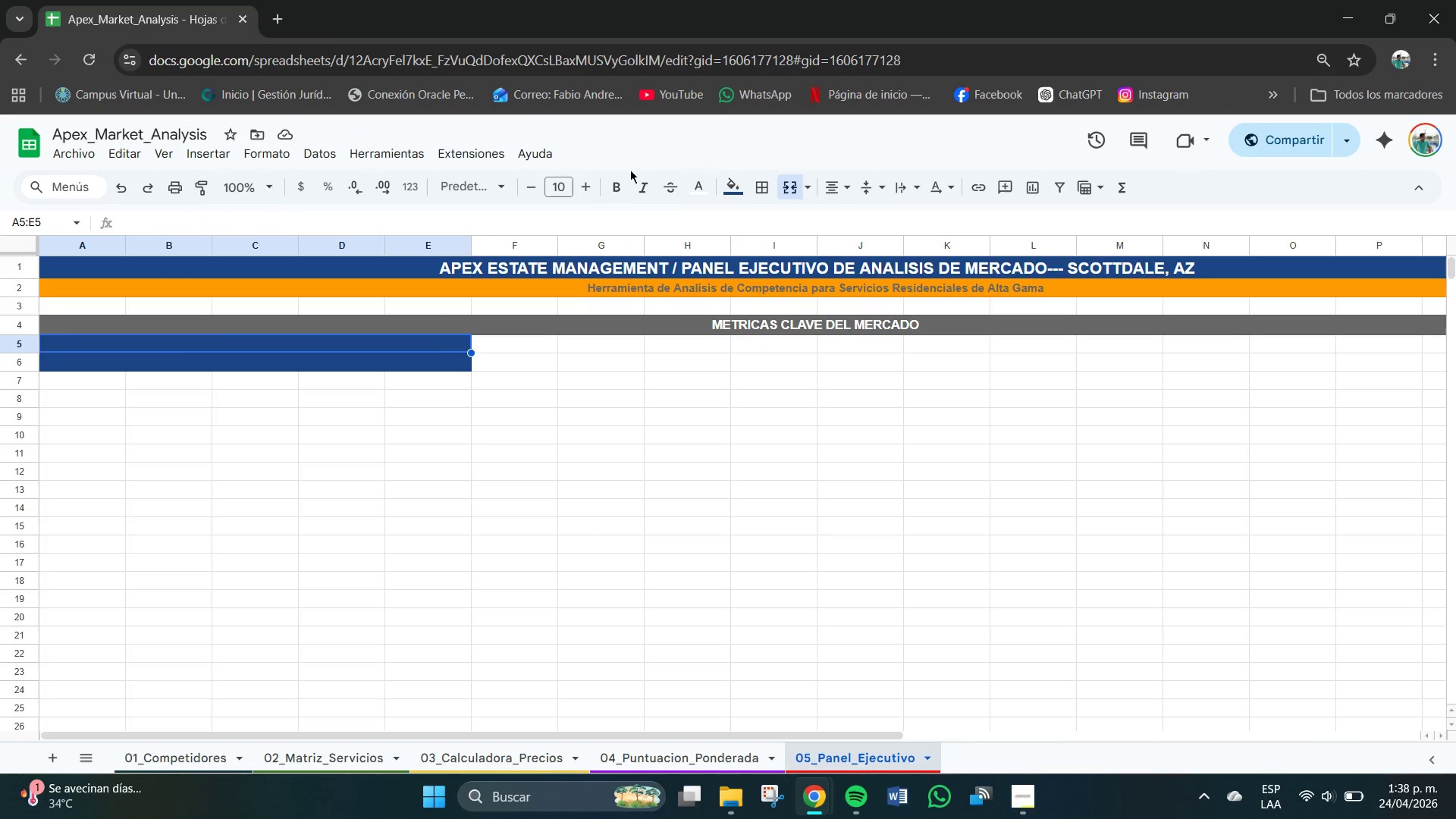 
left_click([610, 185])
 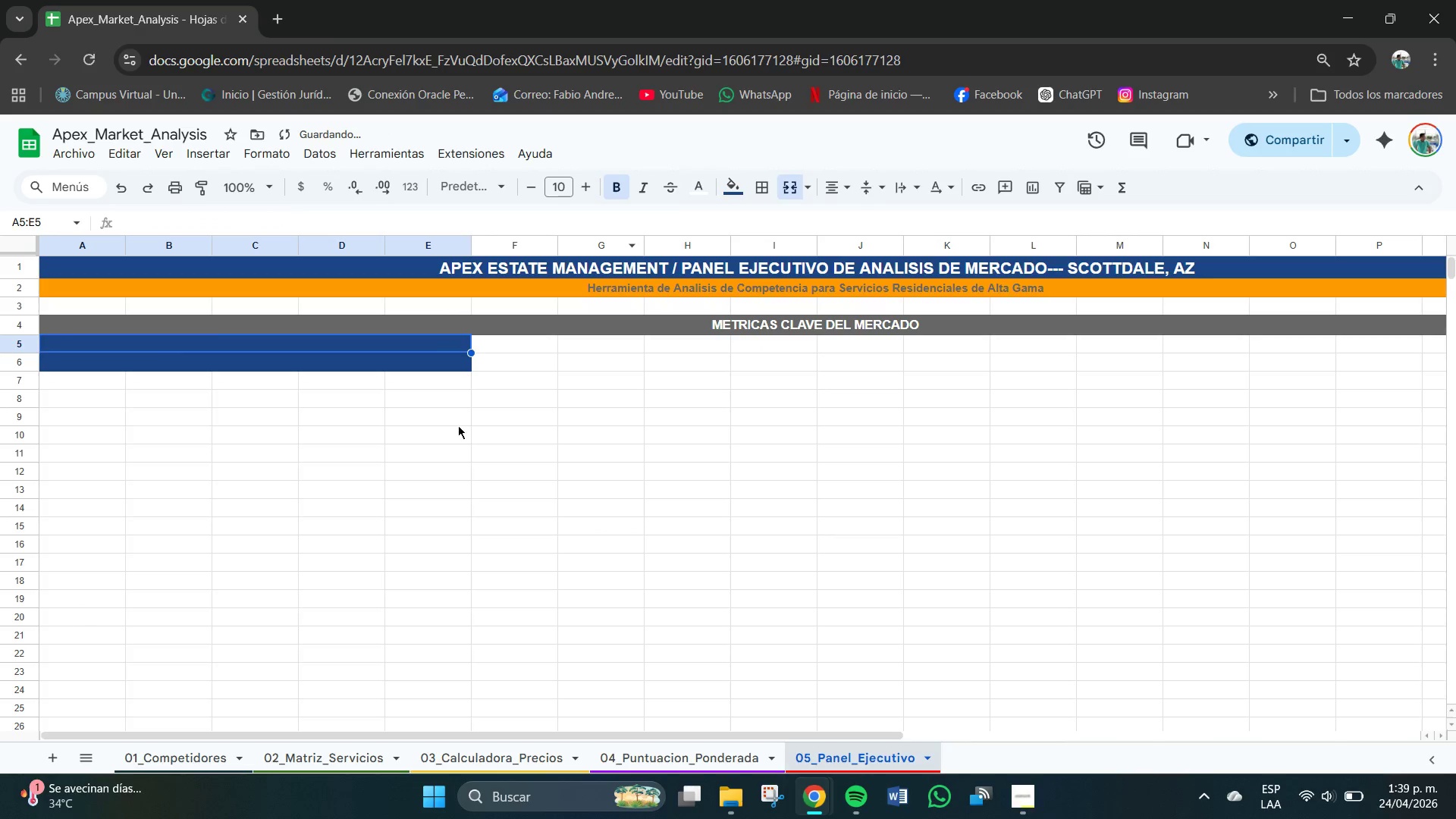 
left_click([437, 445])
 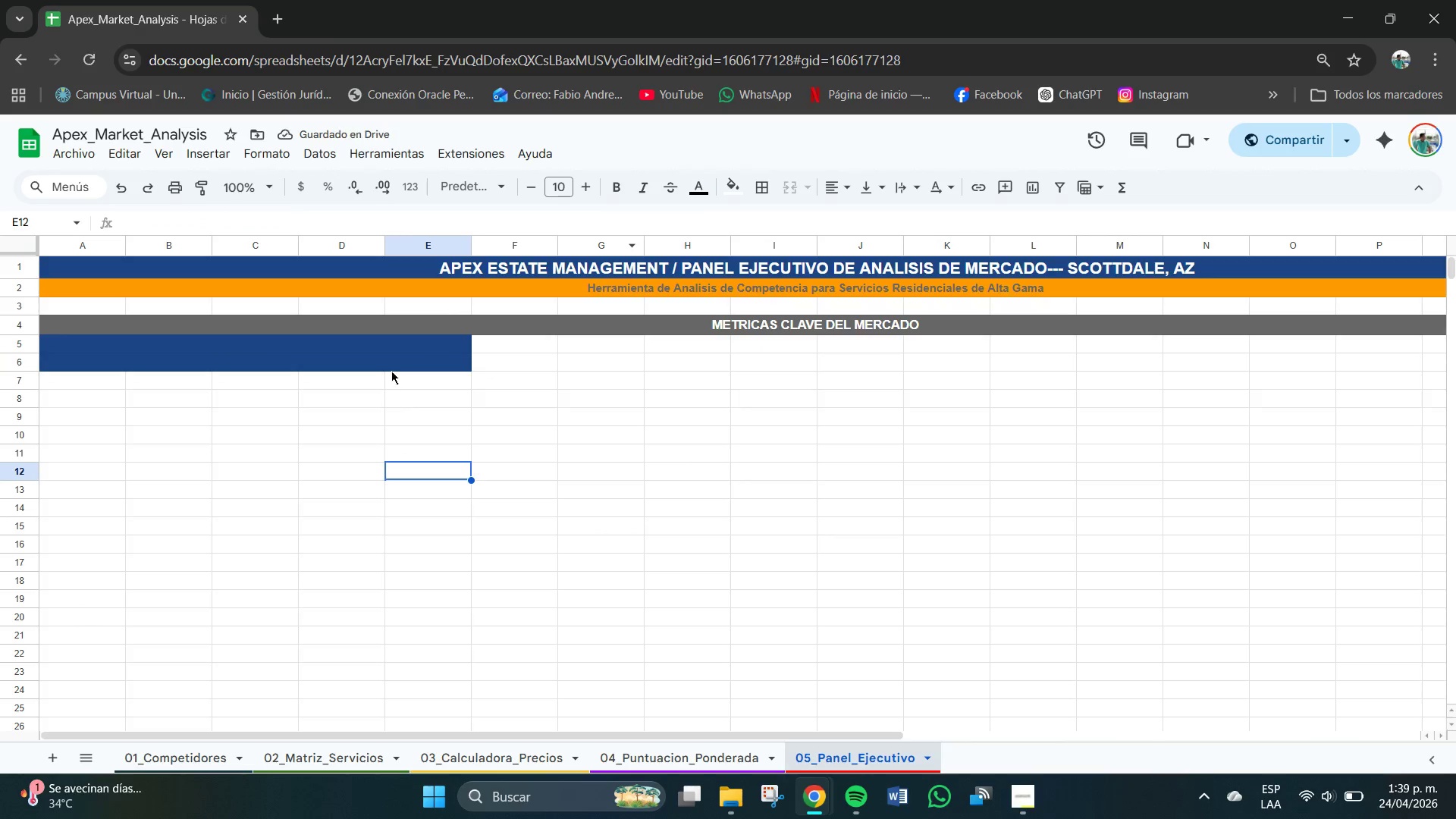 
double_click([363, 346])
 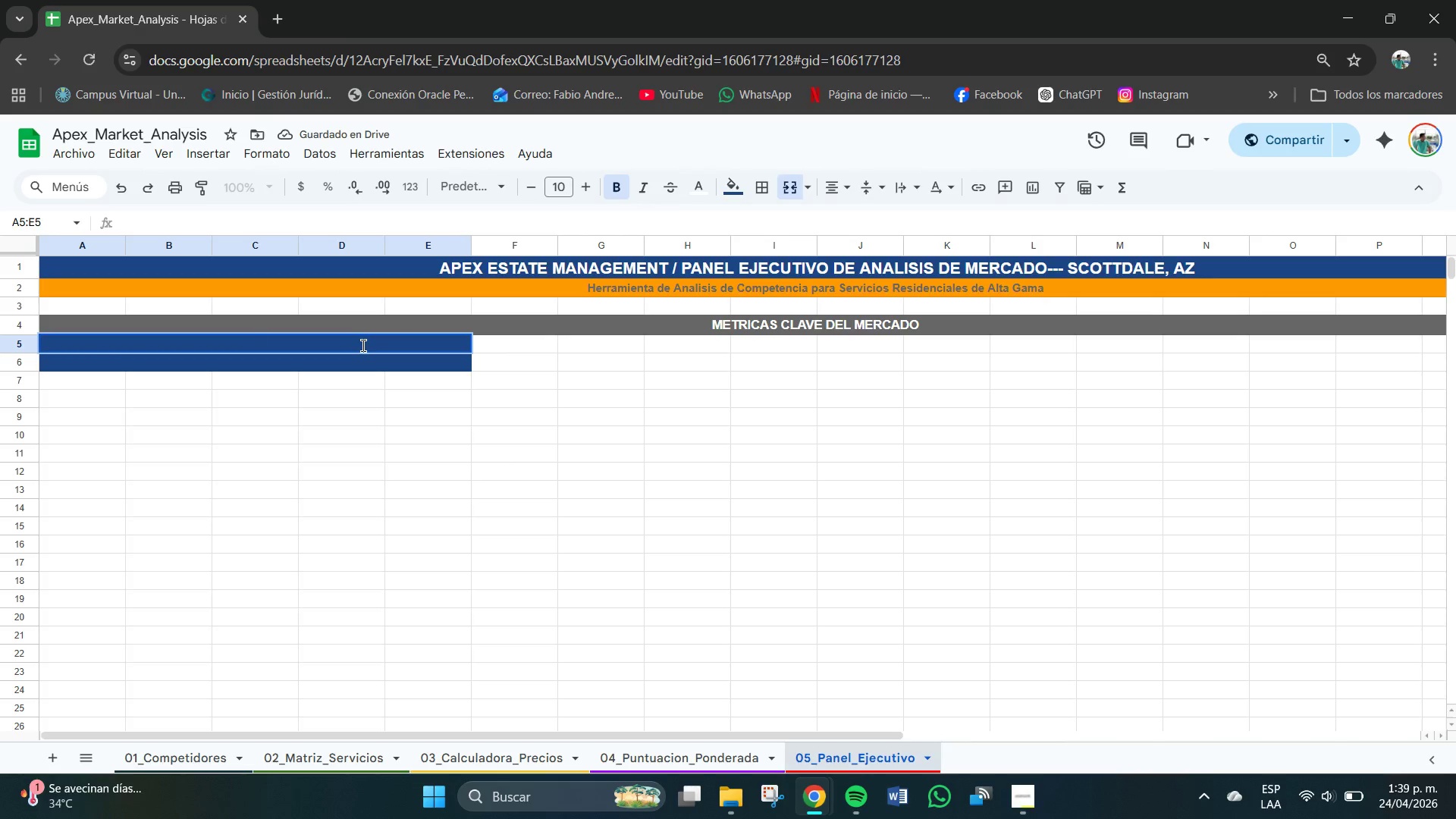 
key(Numpad2)
 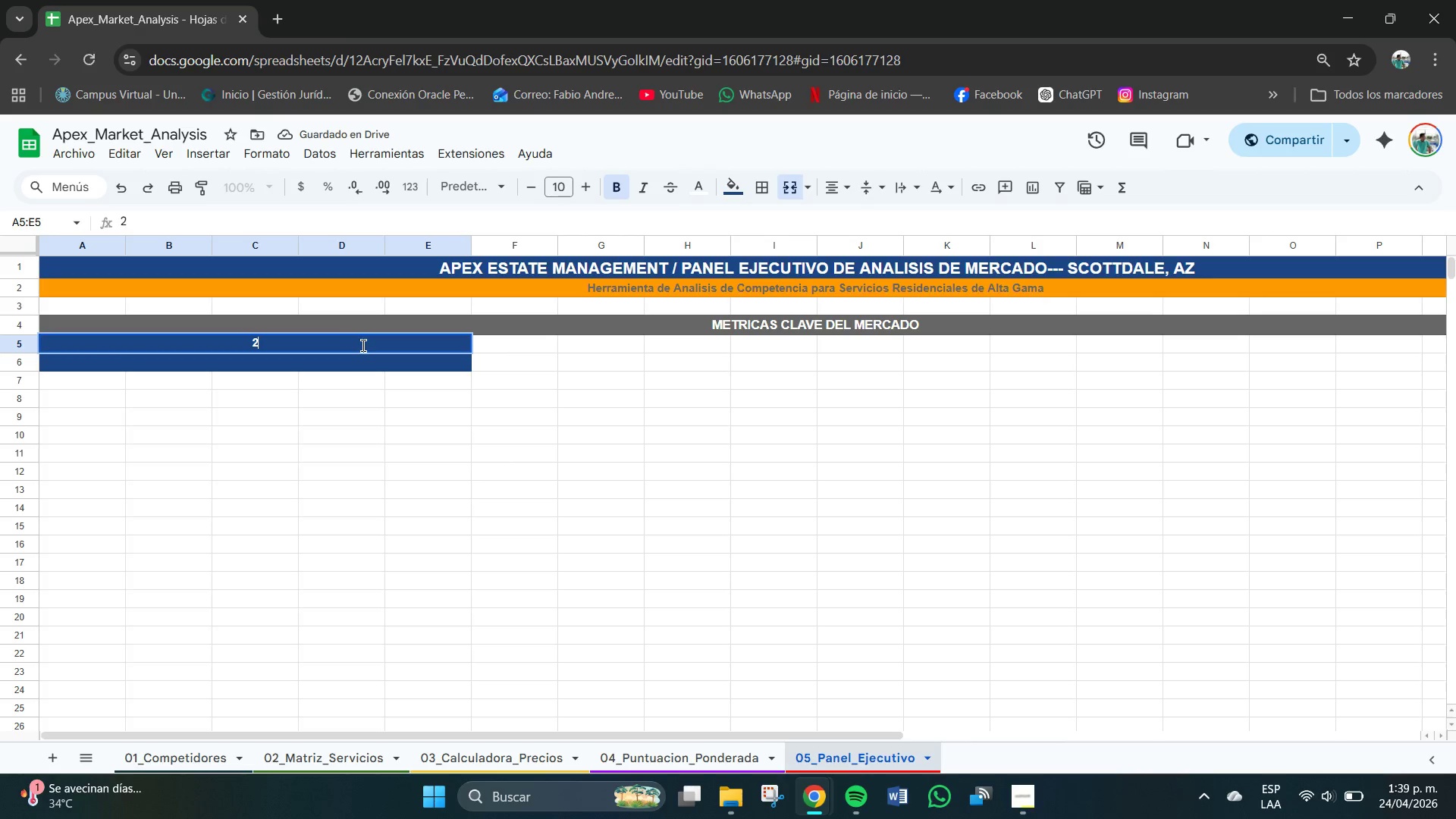 
key(Numpad0)
 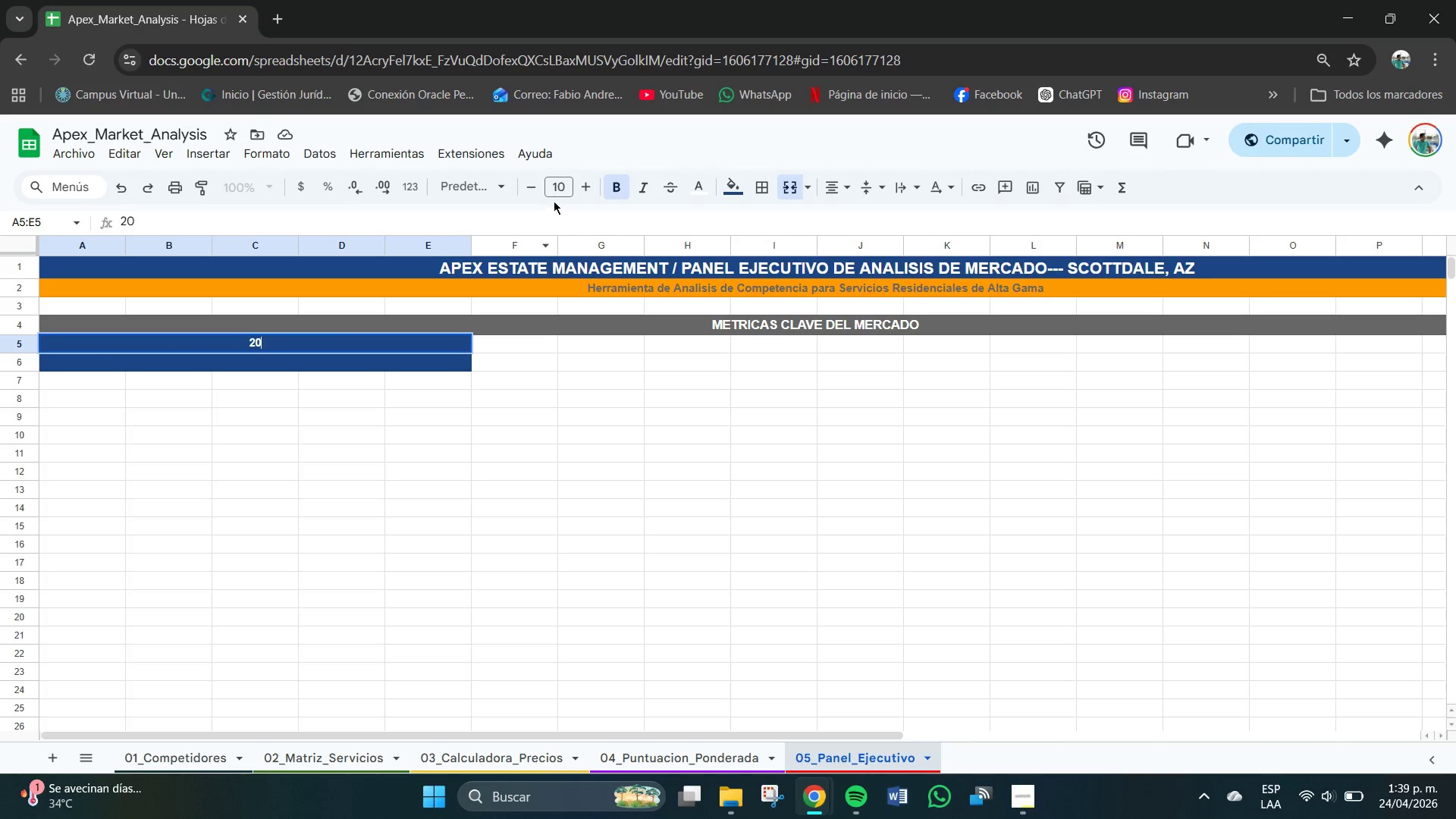 
key(Numpad2)
 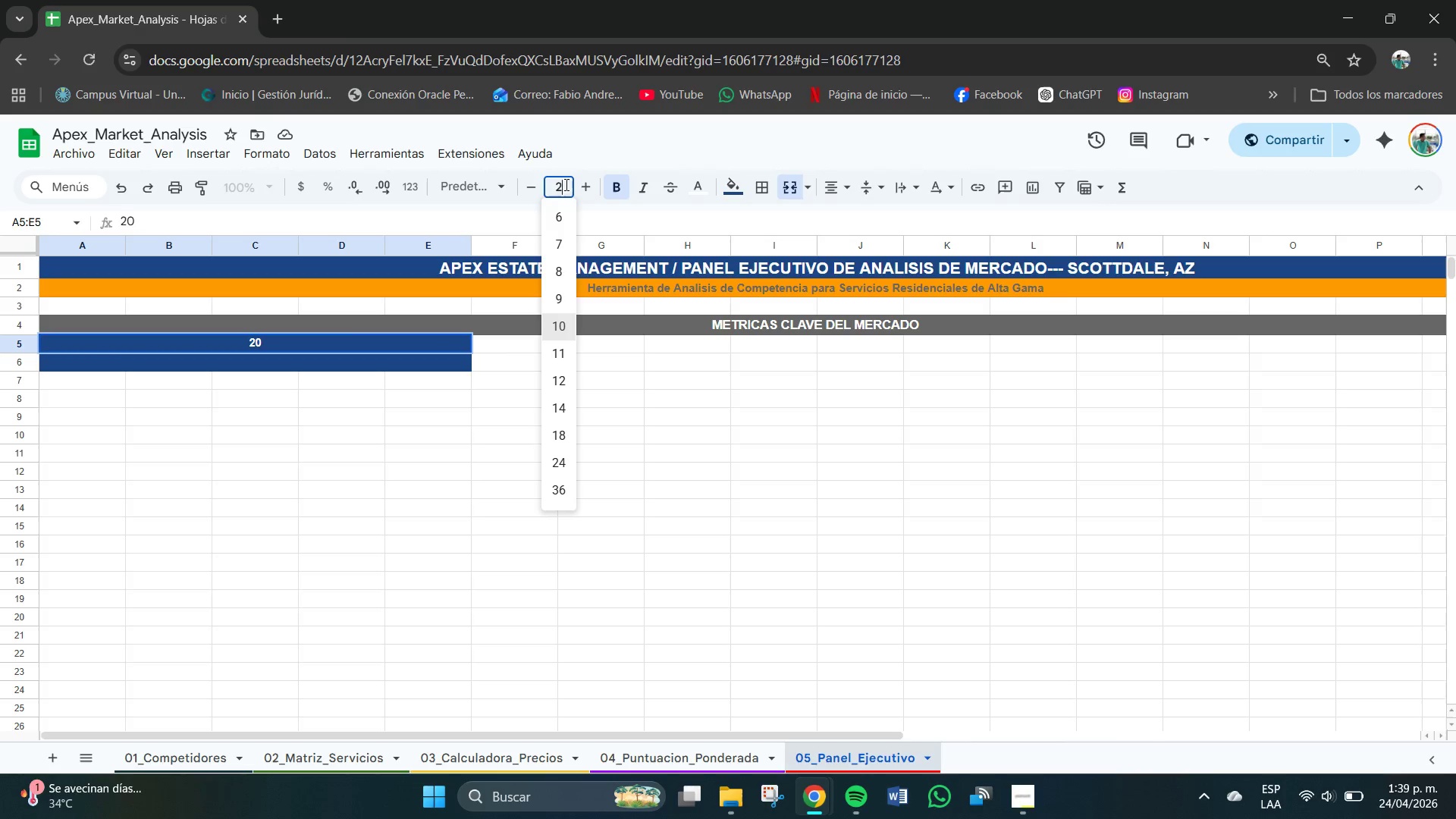 
key(Numpad0)
 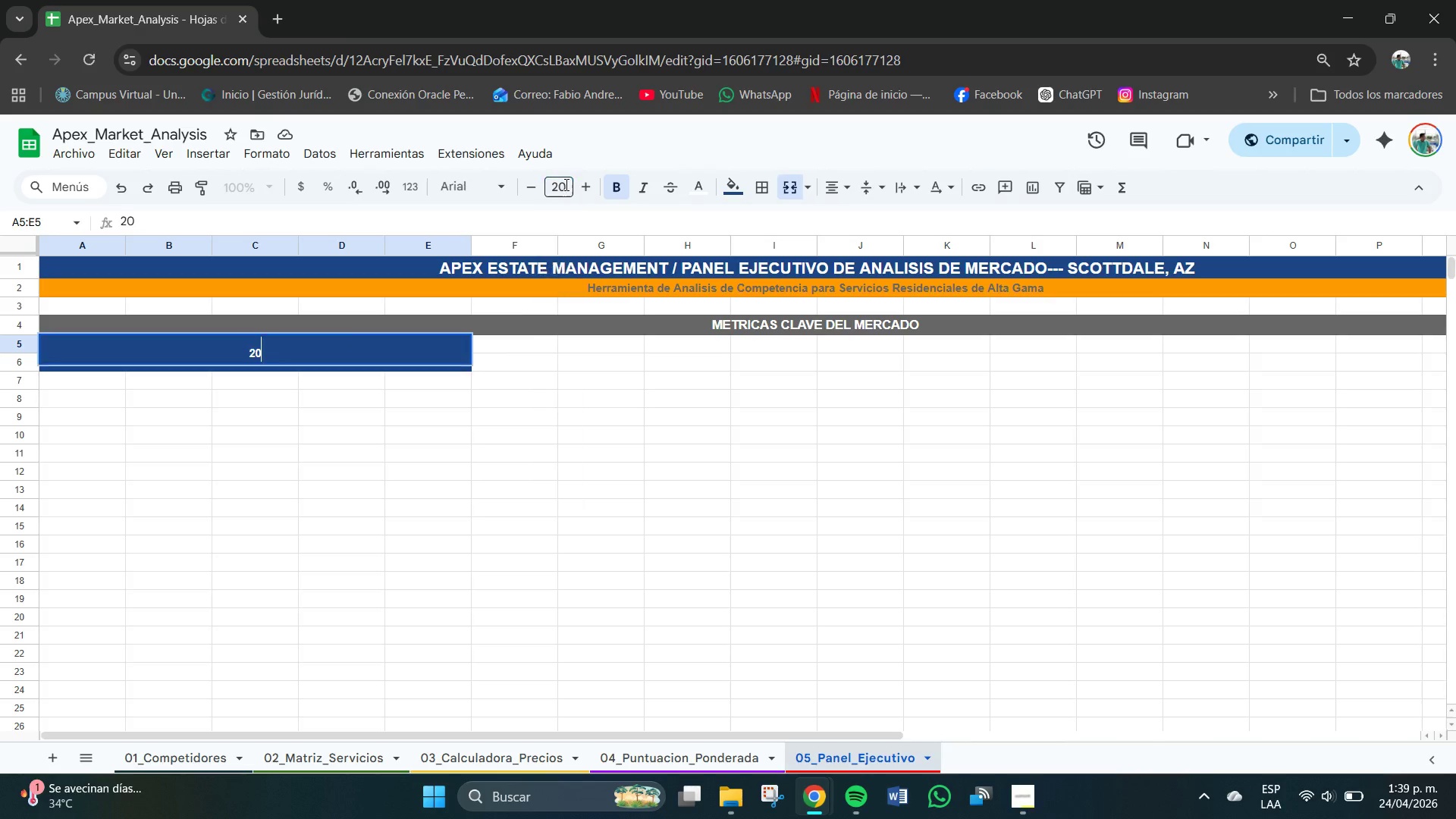 
key(NumpadEnter)
 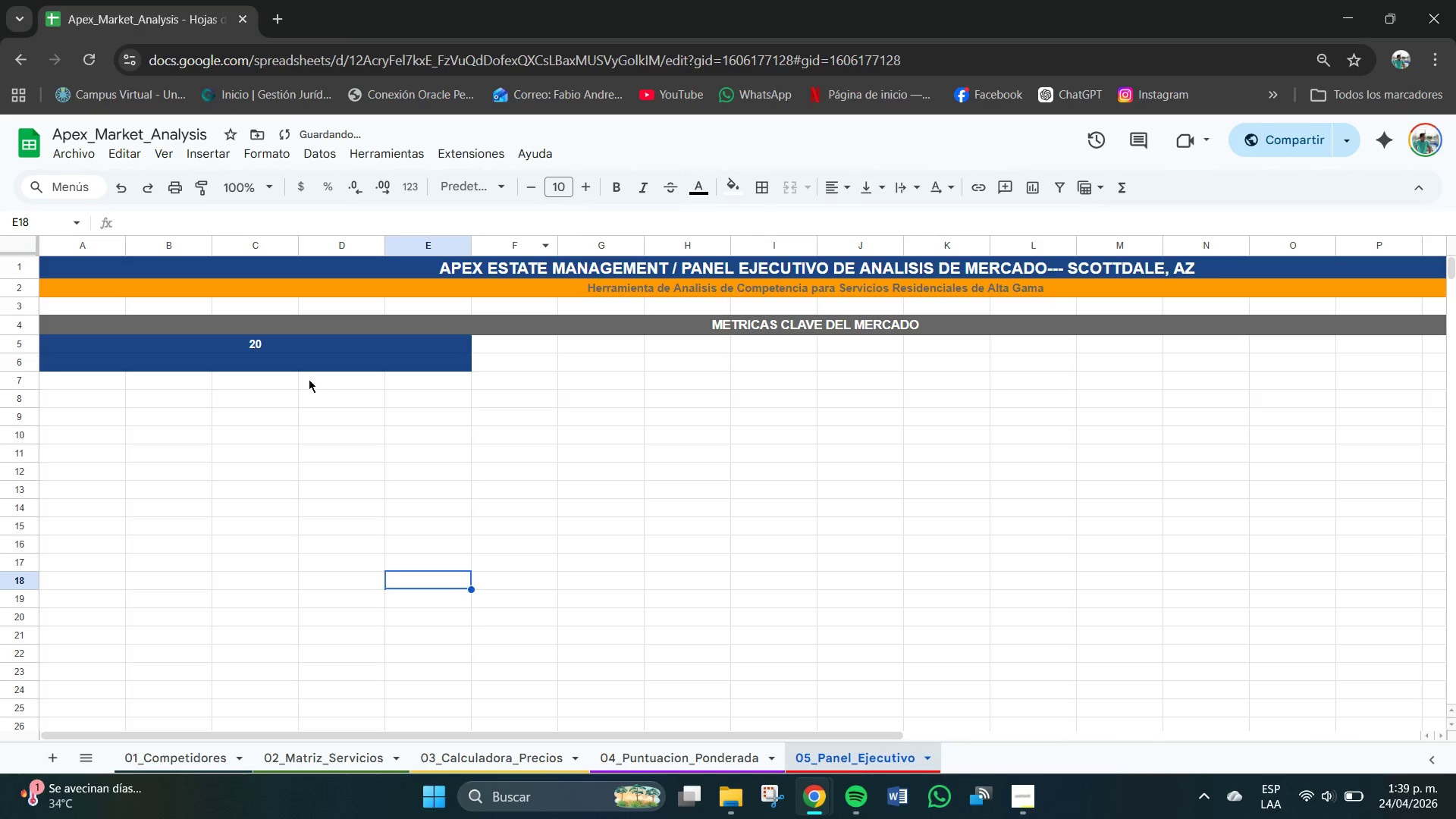 
triple_click([313, 352])
 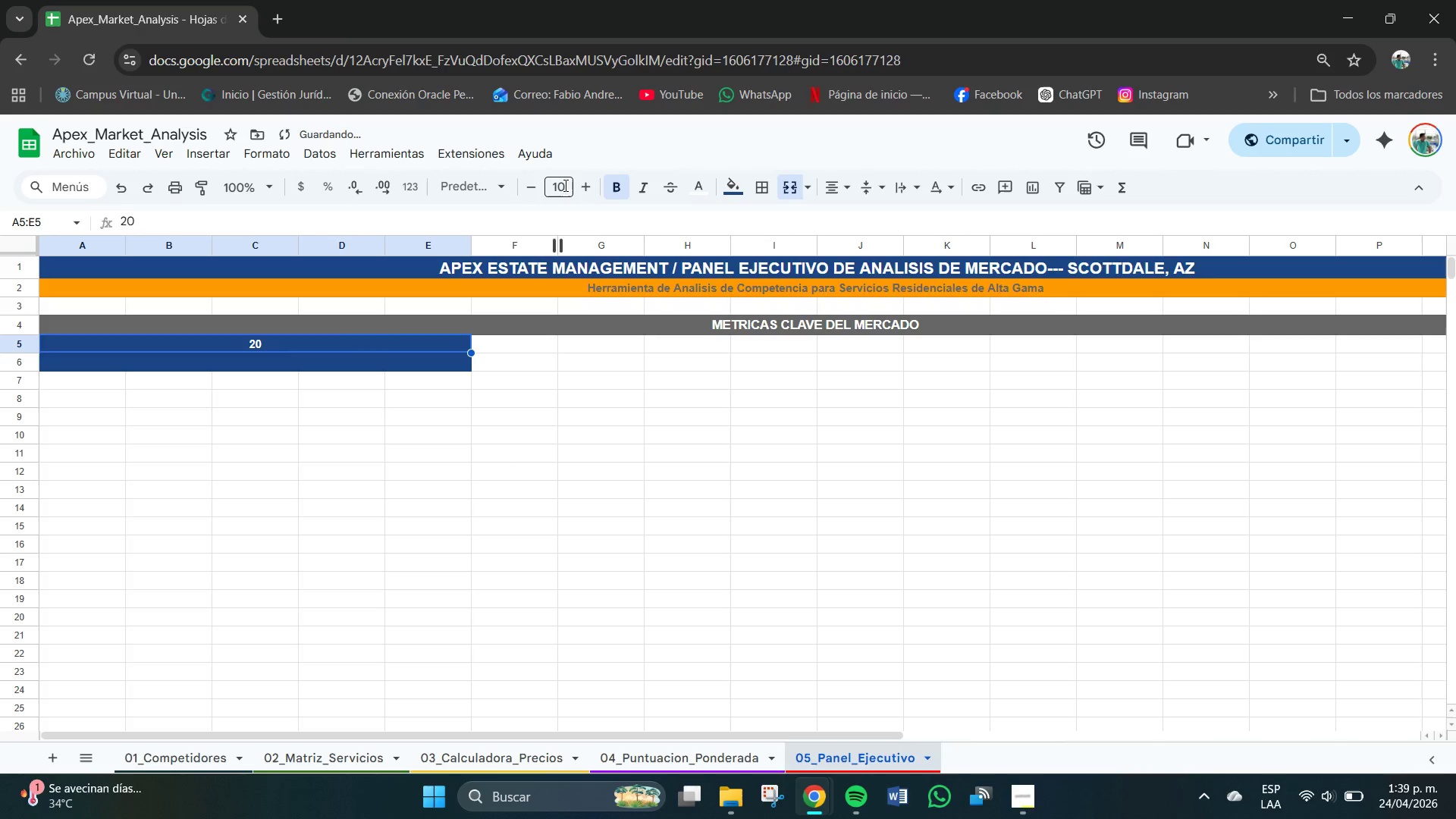 
left_click([567, 185])
 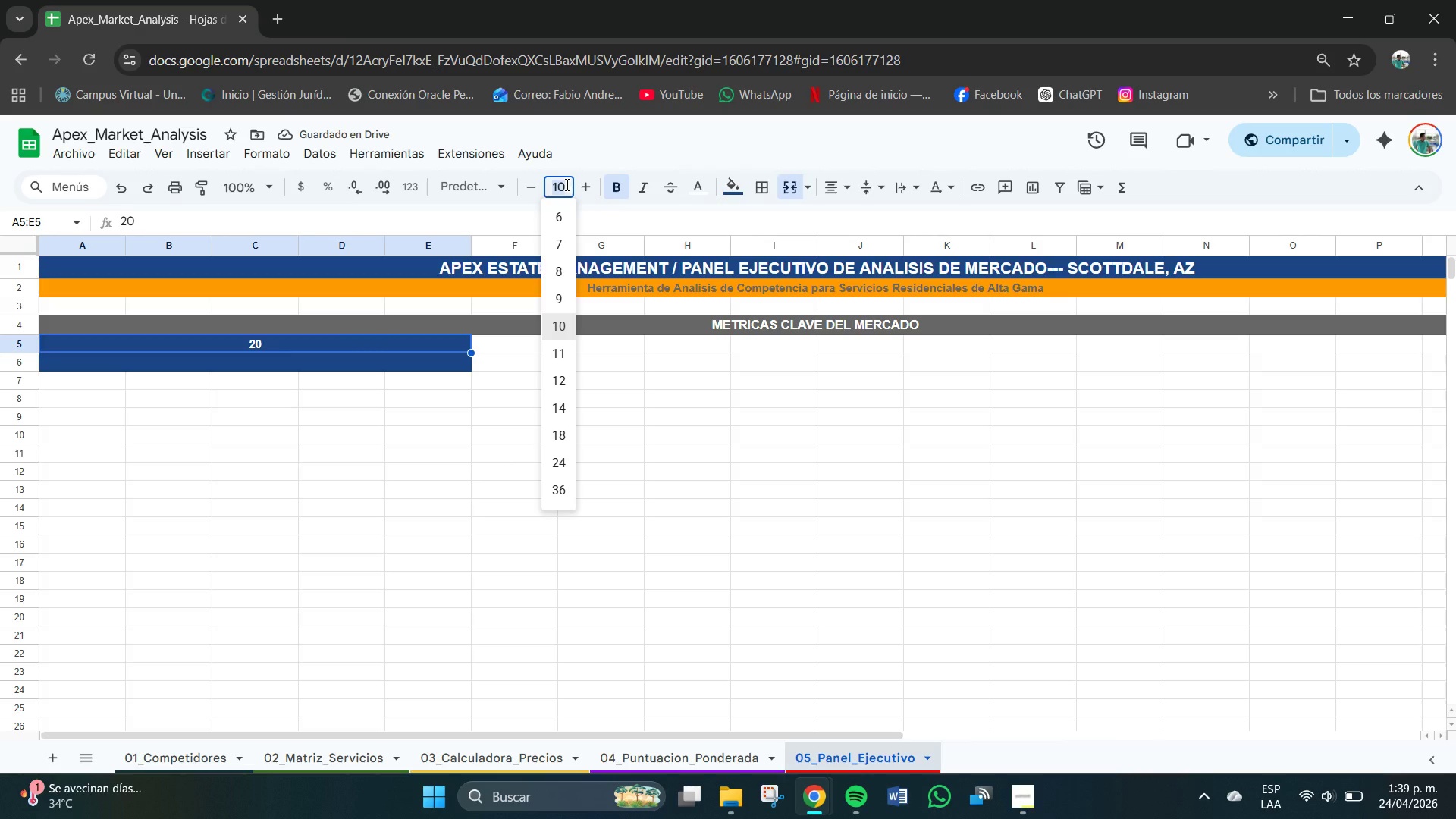 
key(Backspace)
 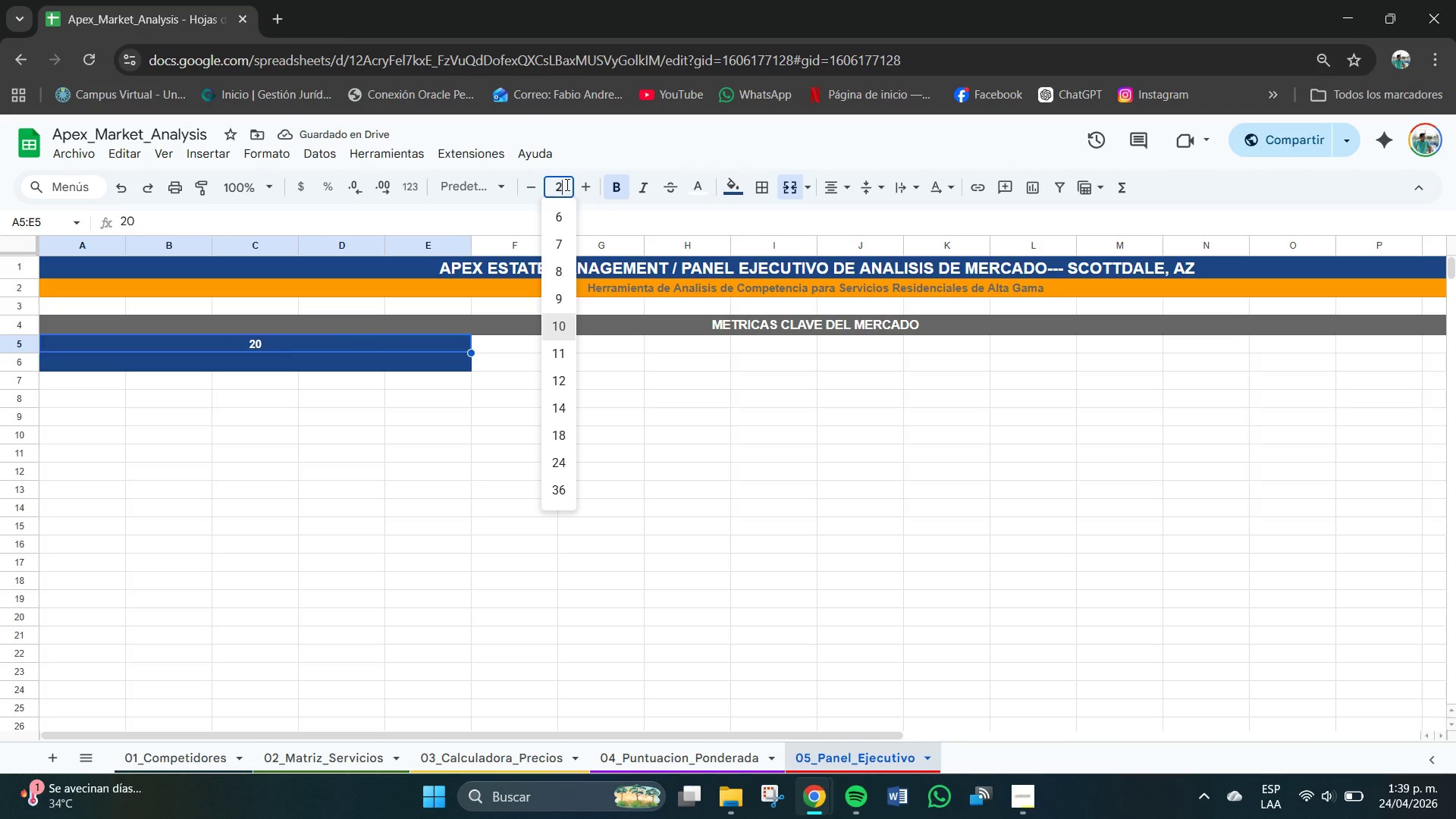 
key(Numpad2)
 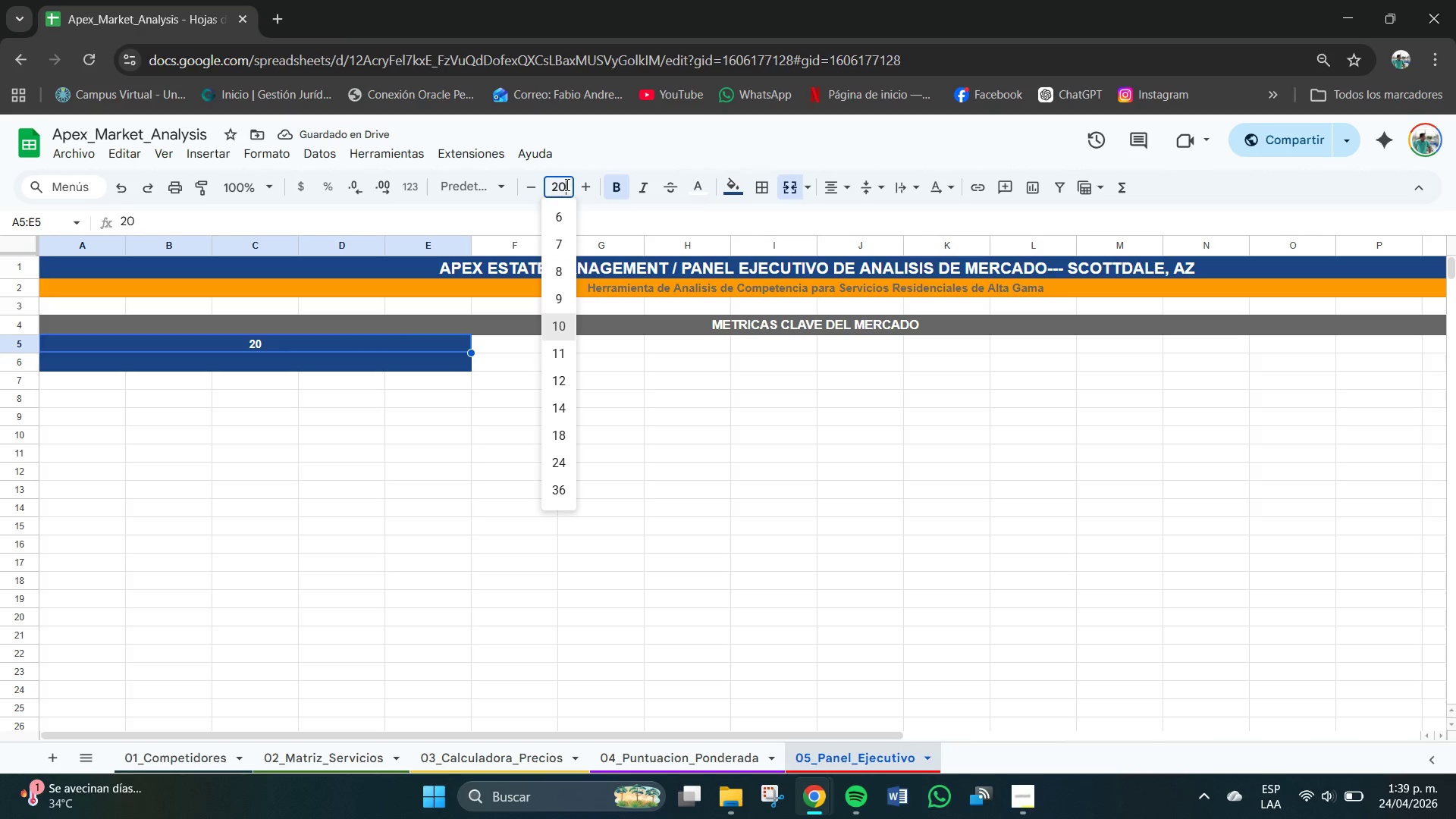 
key(Numpad0)
 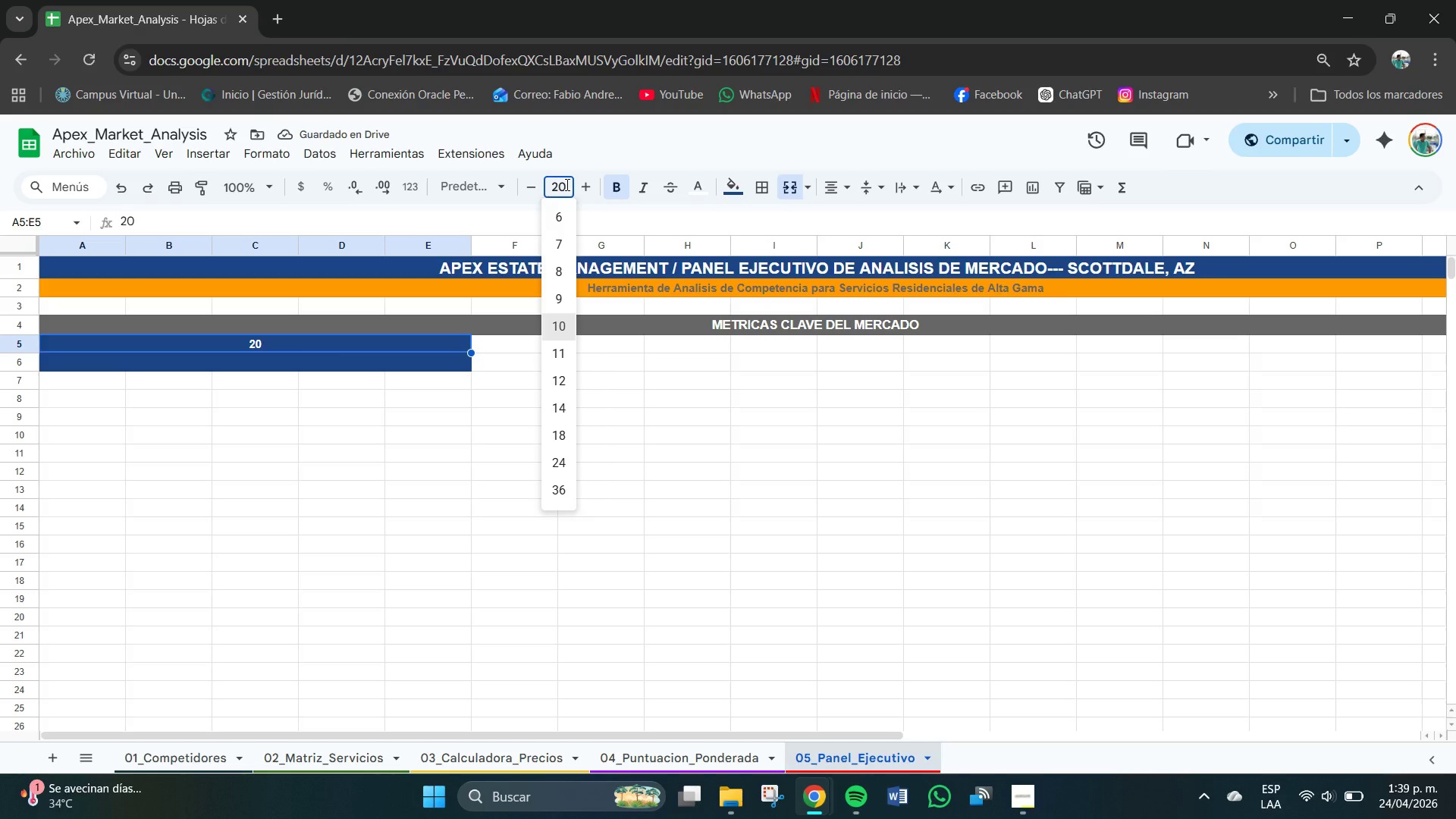 
key(NumpadEnter)
 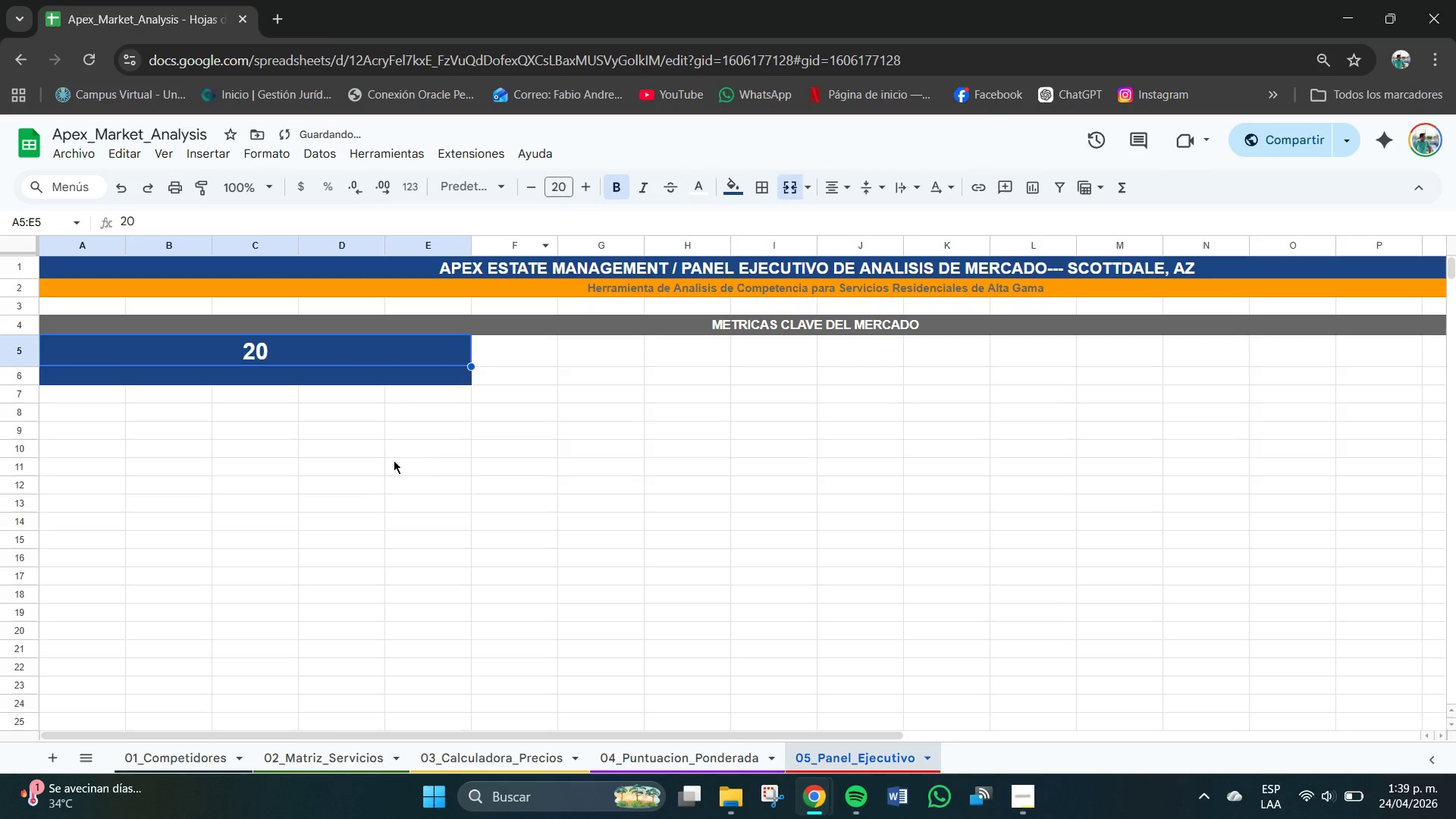 
left_click([374, 502])
 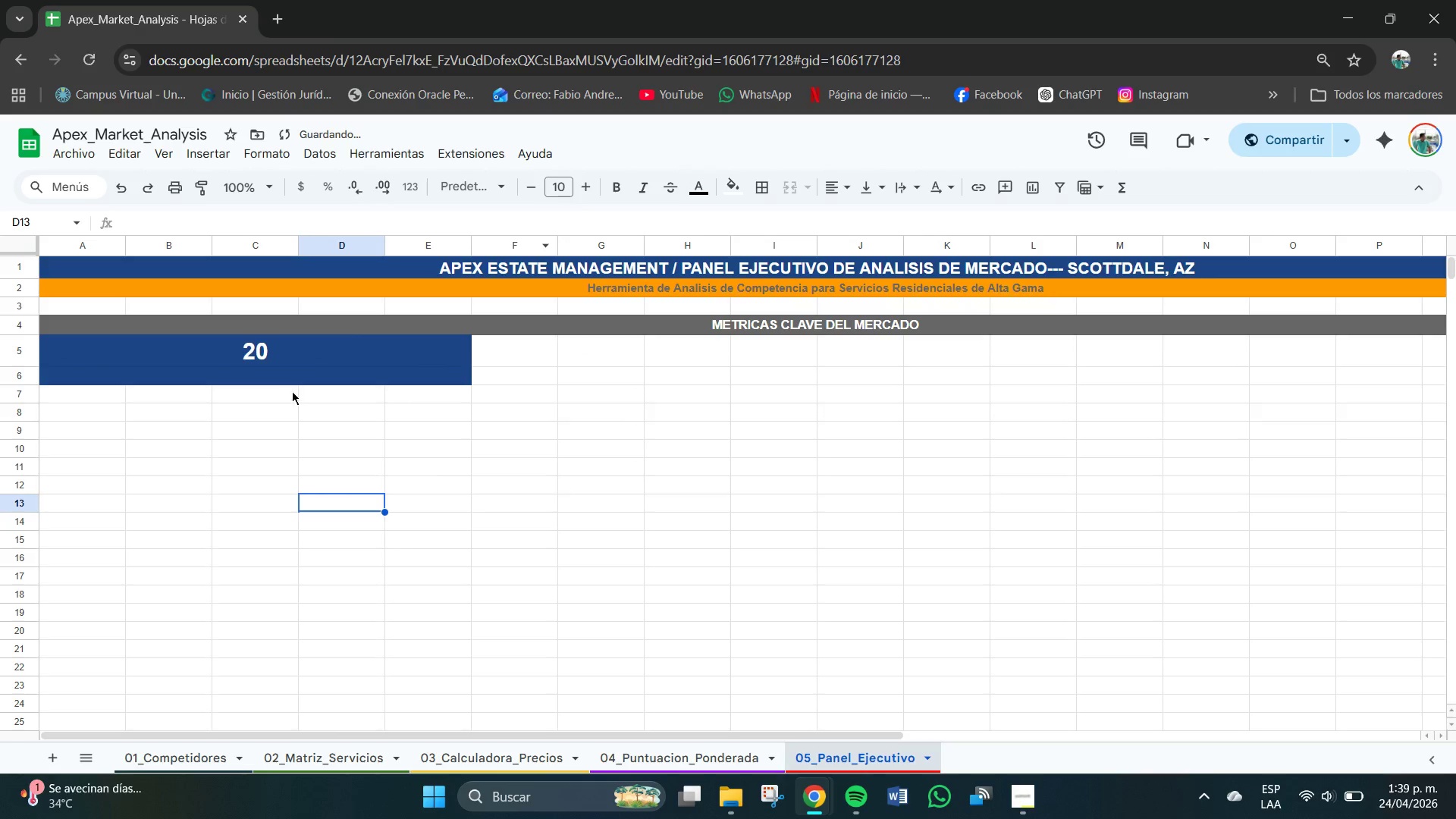 
left_click([284, 383])
 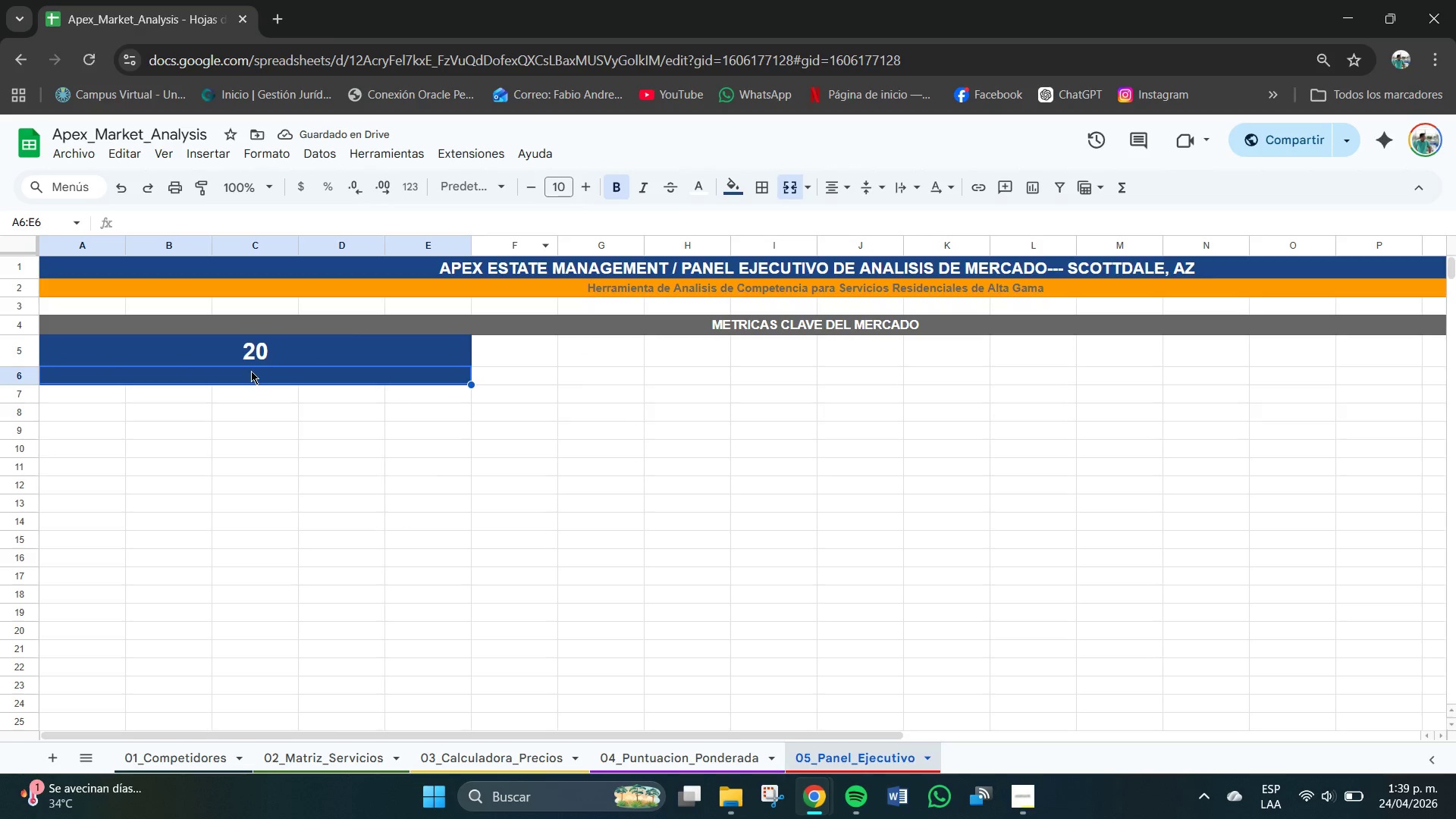 
double_click([255, 376])
 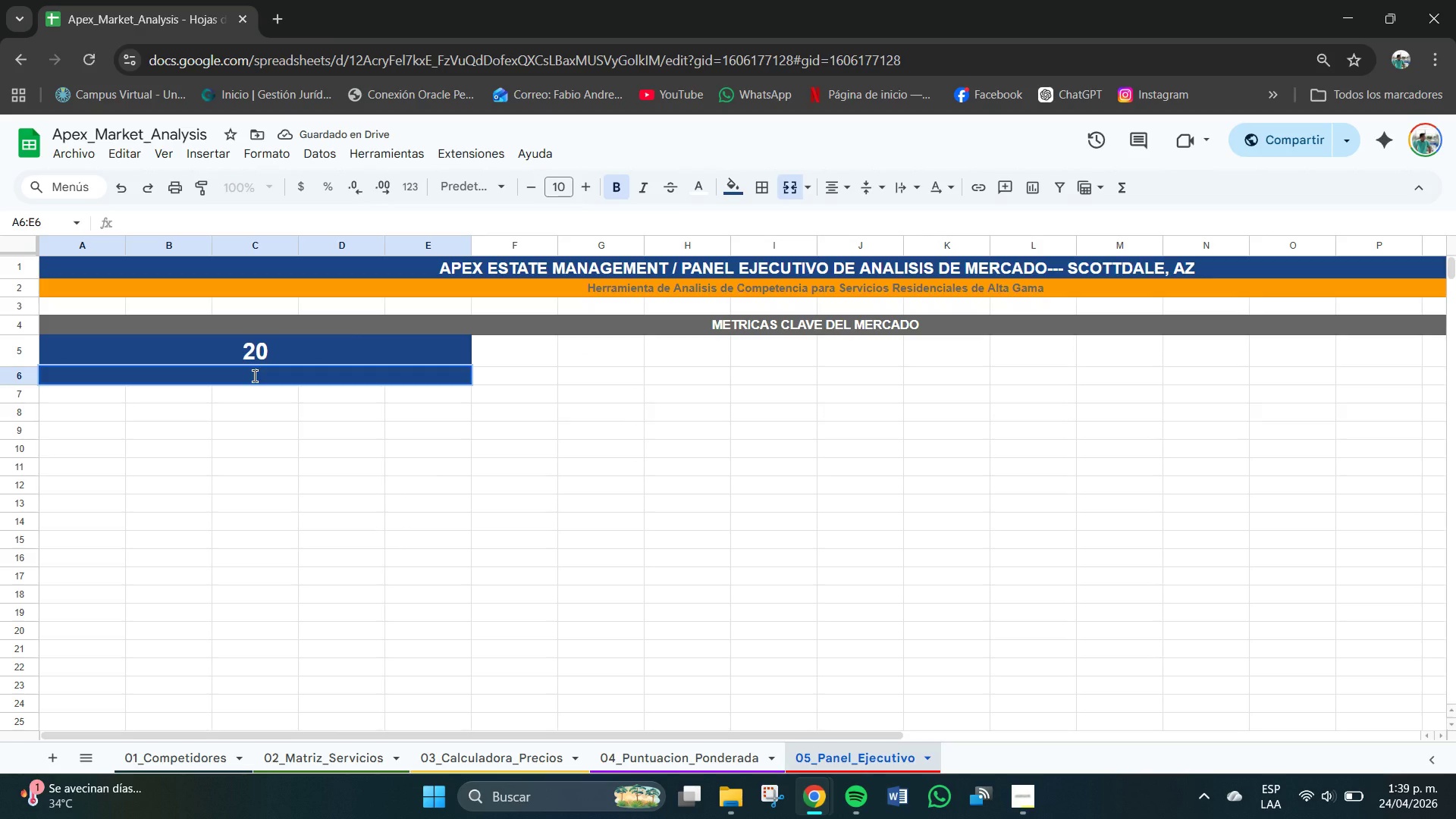 
key(CapsLock)
 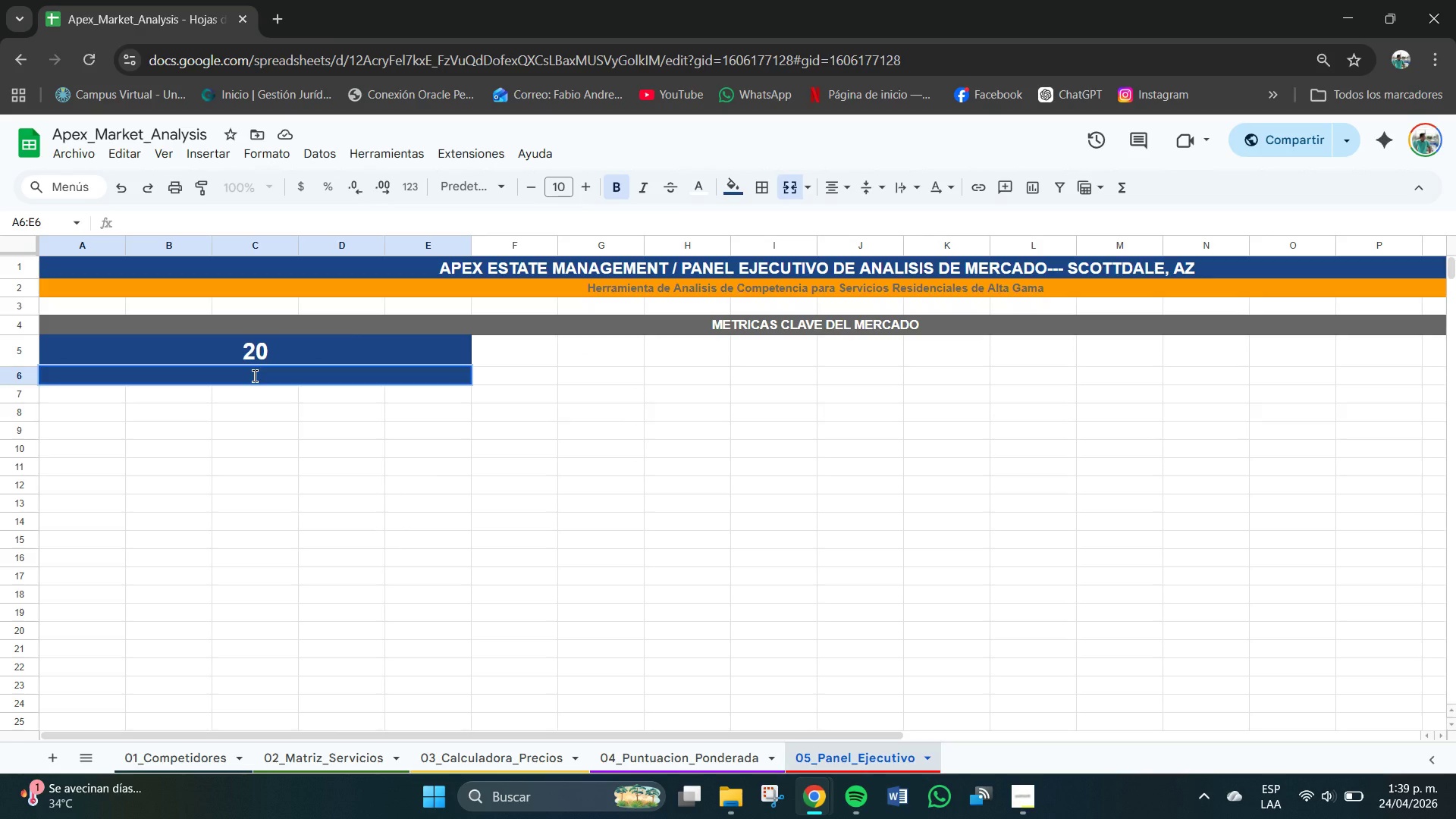 
type(COM)
key(Backspace)
key(Backspace)
type(ompetidores)
 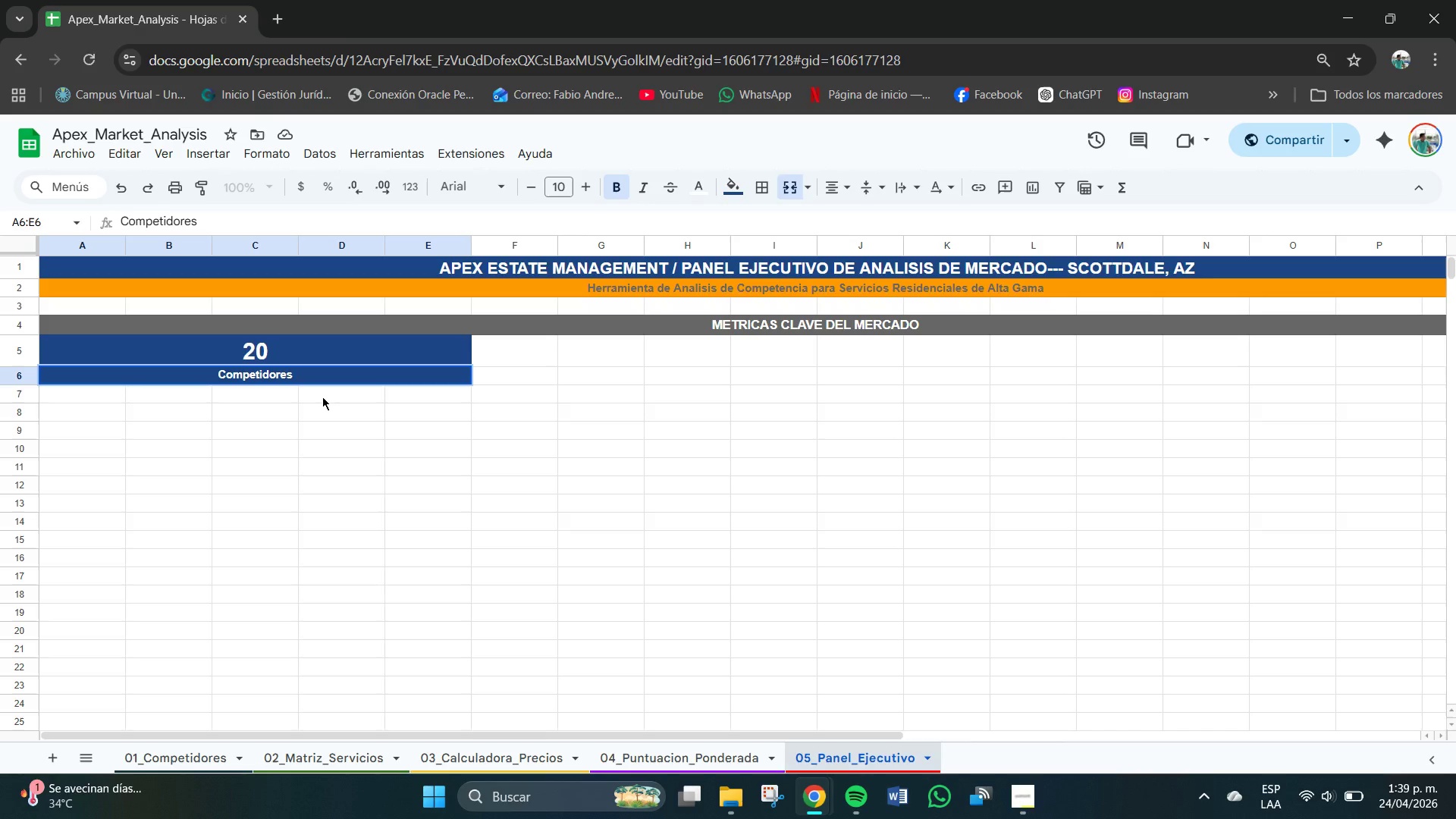 
type( Analizados )
 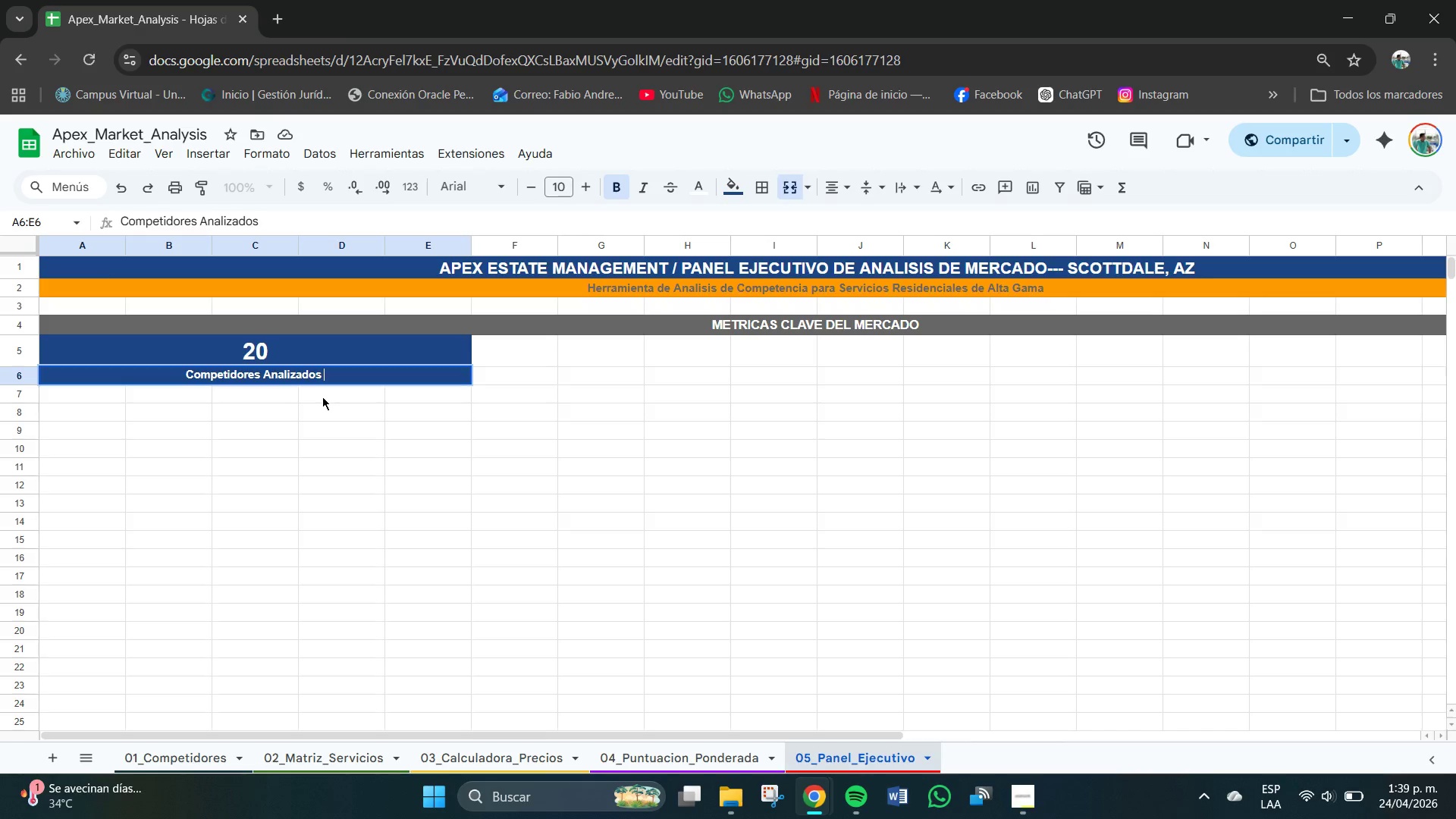 
key(Enter)
 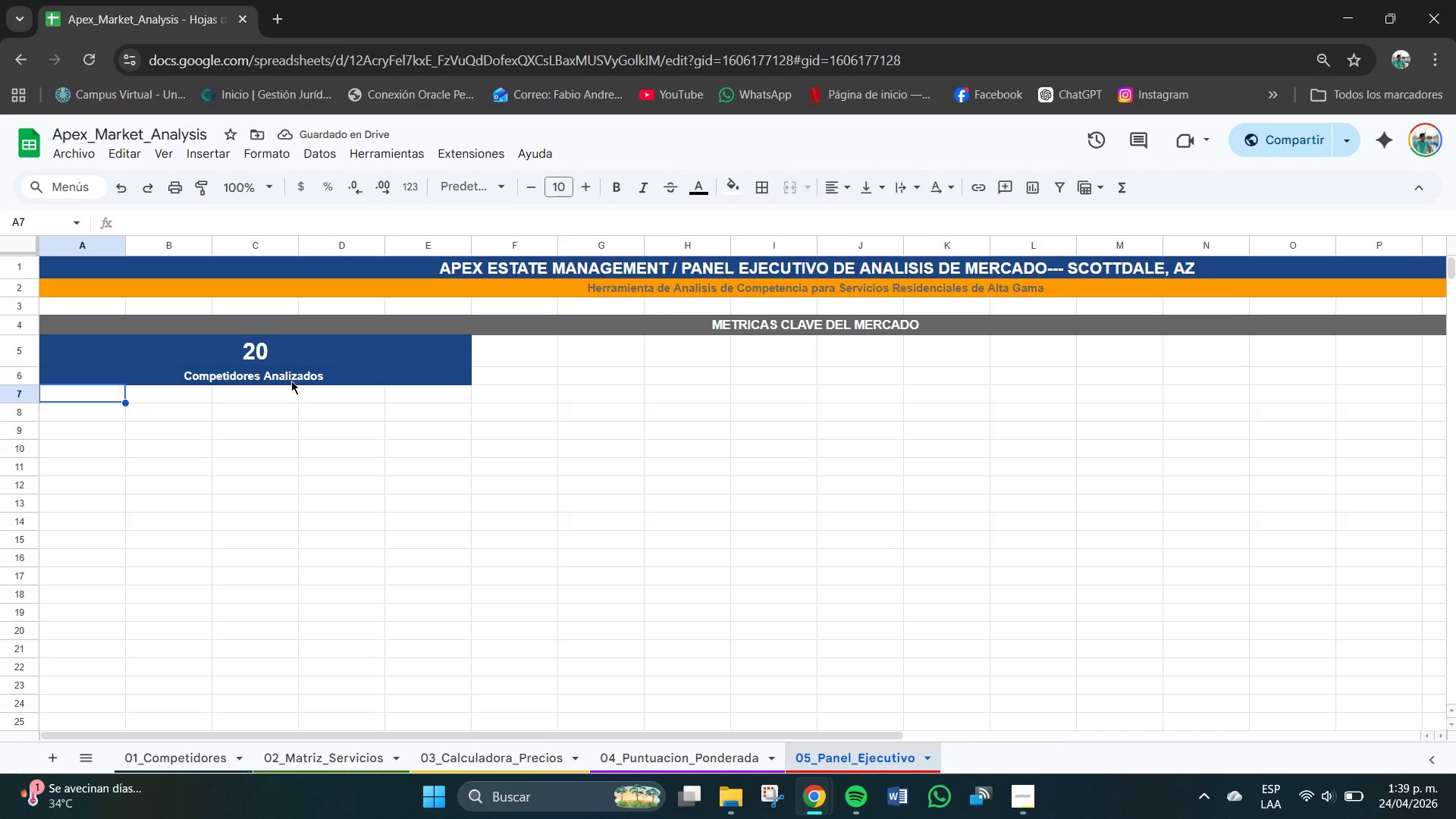 
double_click([286, 381])
 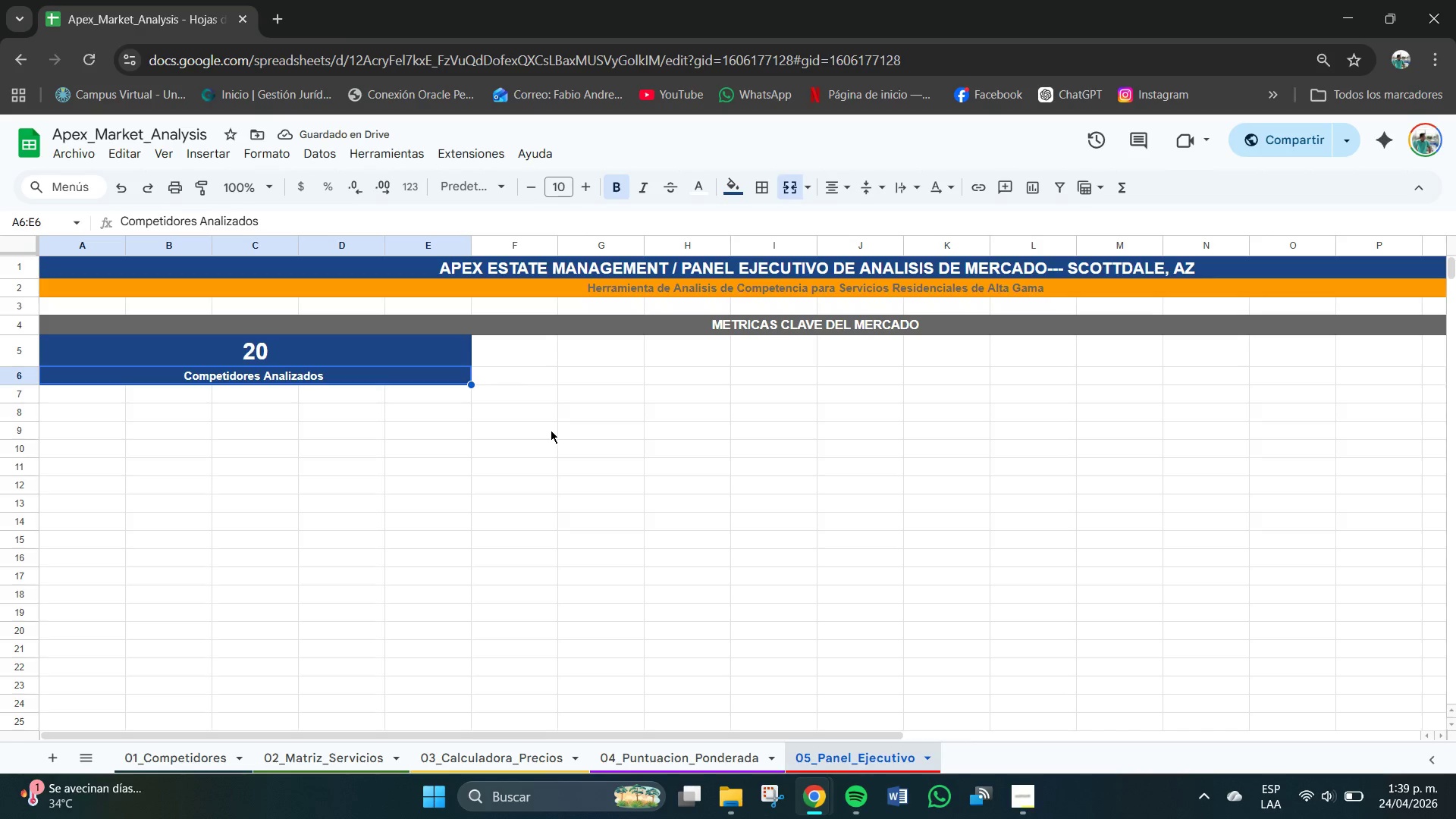 
left_click([551, 430])
 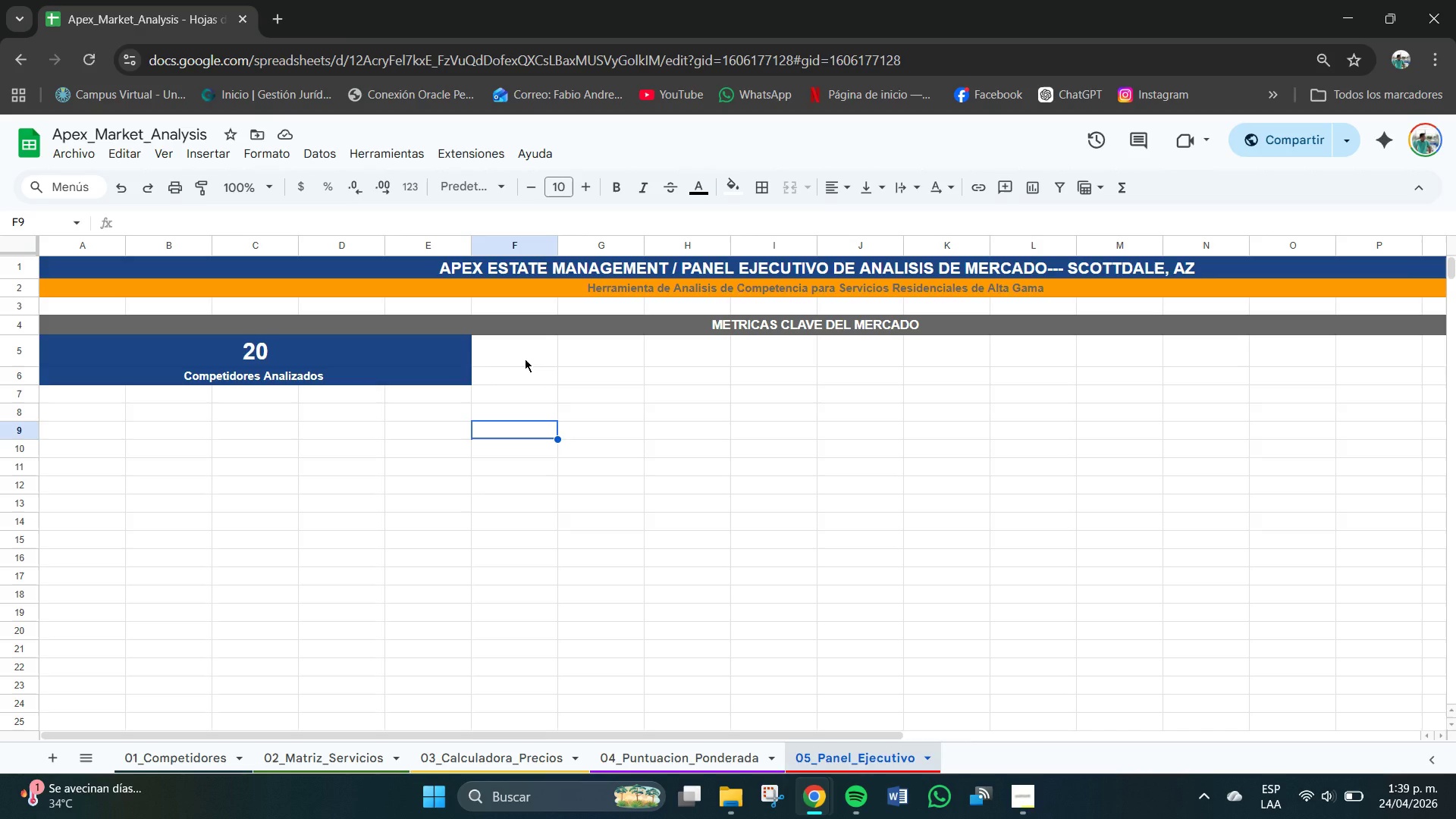 
wait(12.56)
 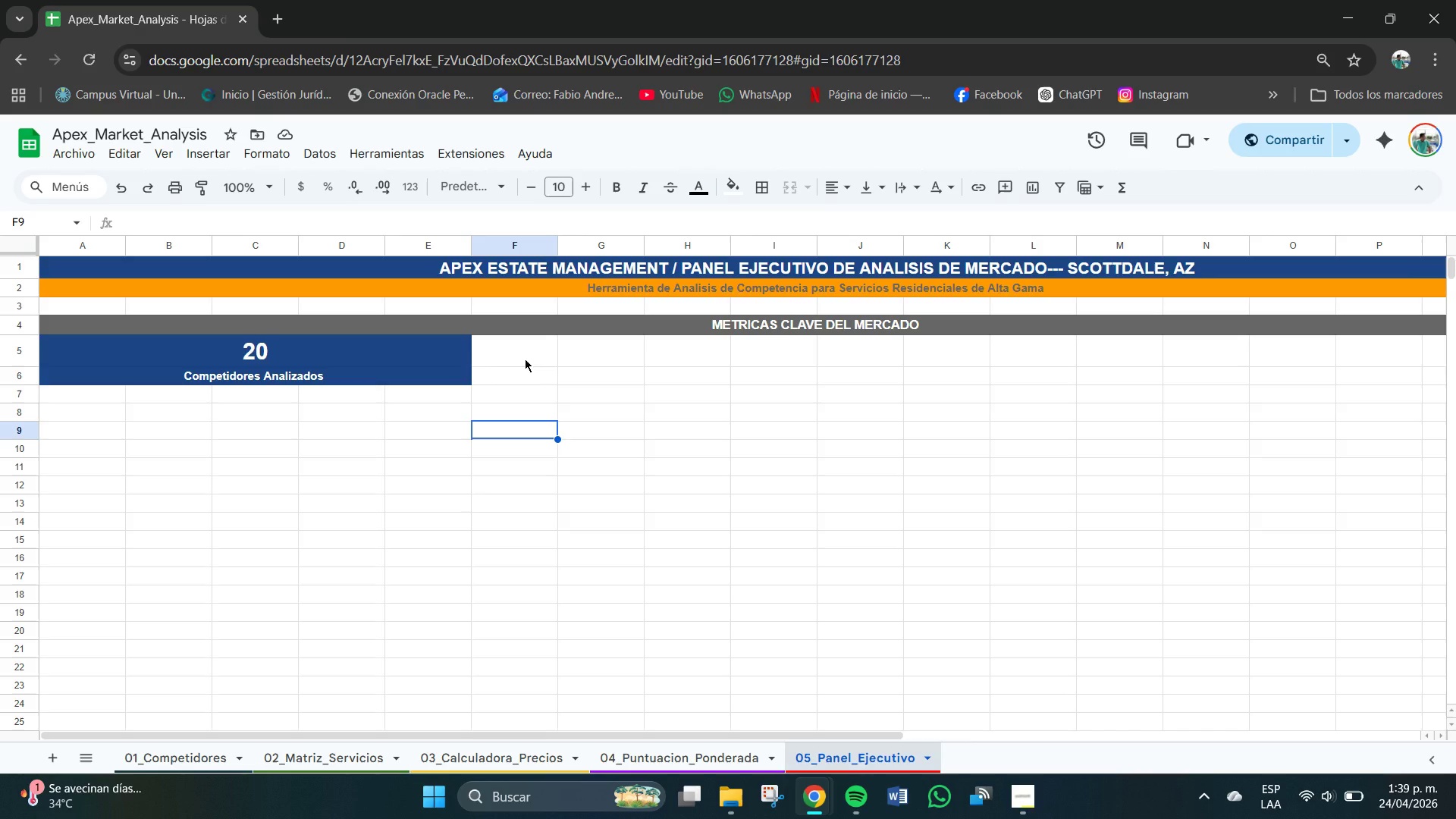 
left_click_drag(start_coordinate=[520, 353], to_coordinate=[893, 352])
 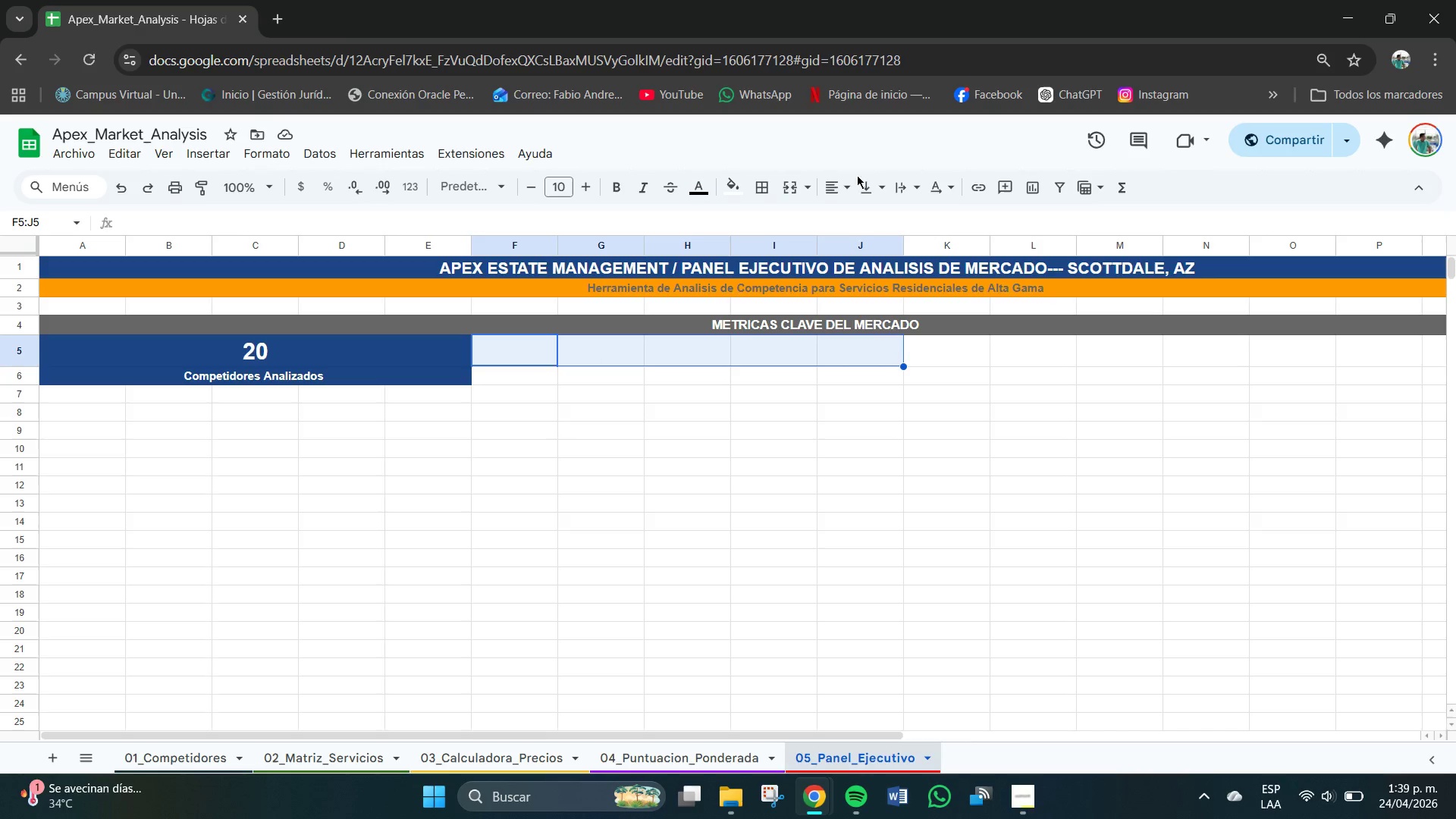 
left_click([839, 187])
 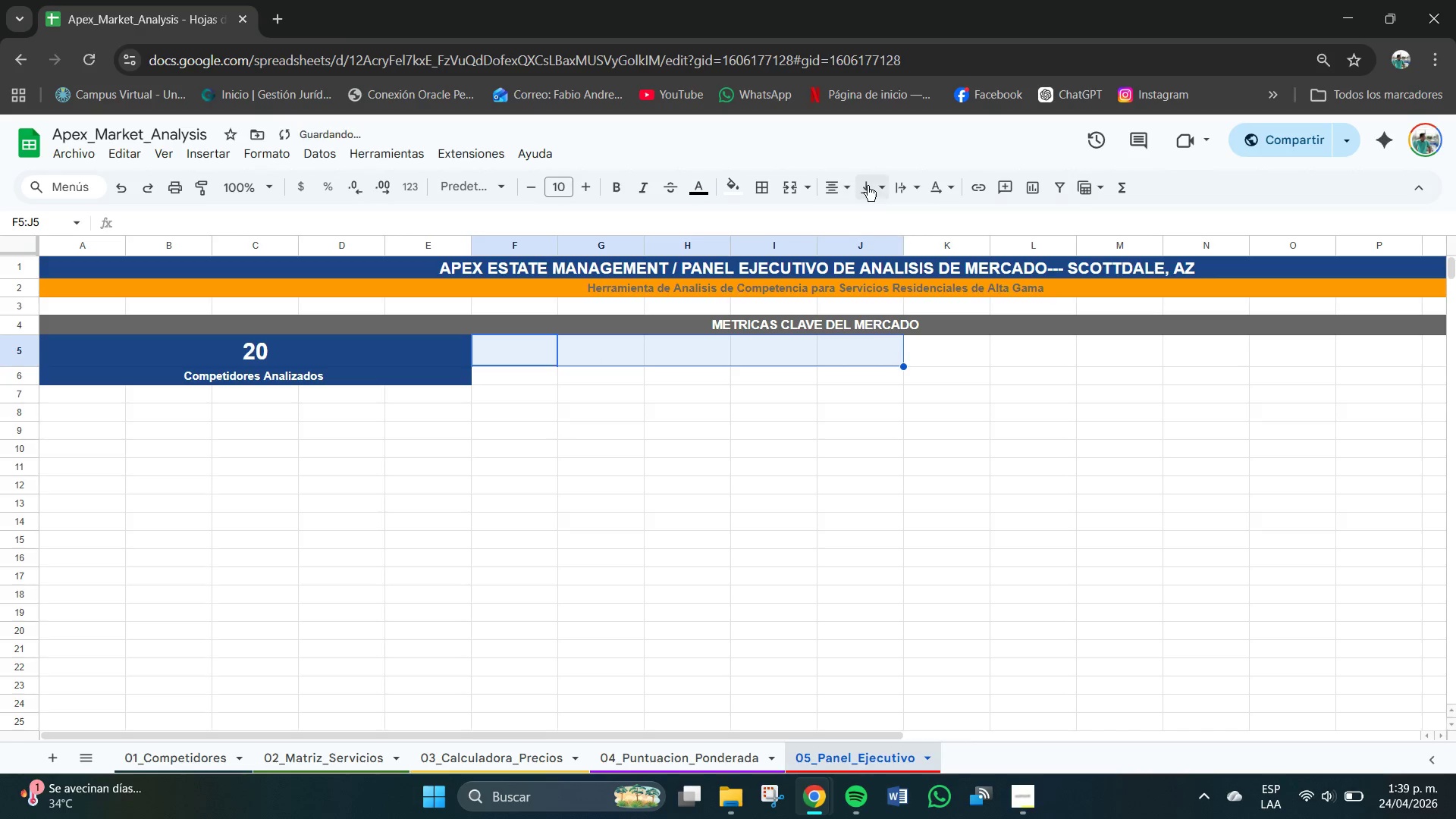 
double_click([868, 186])
 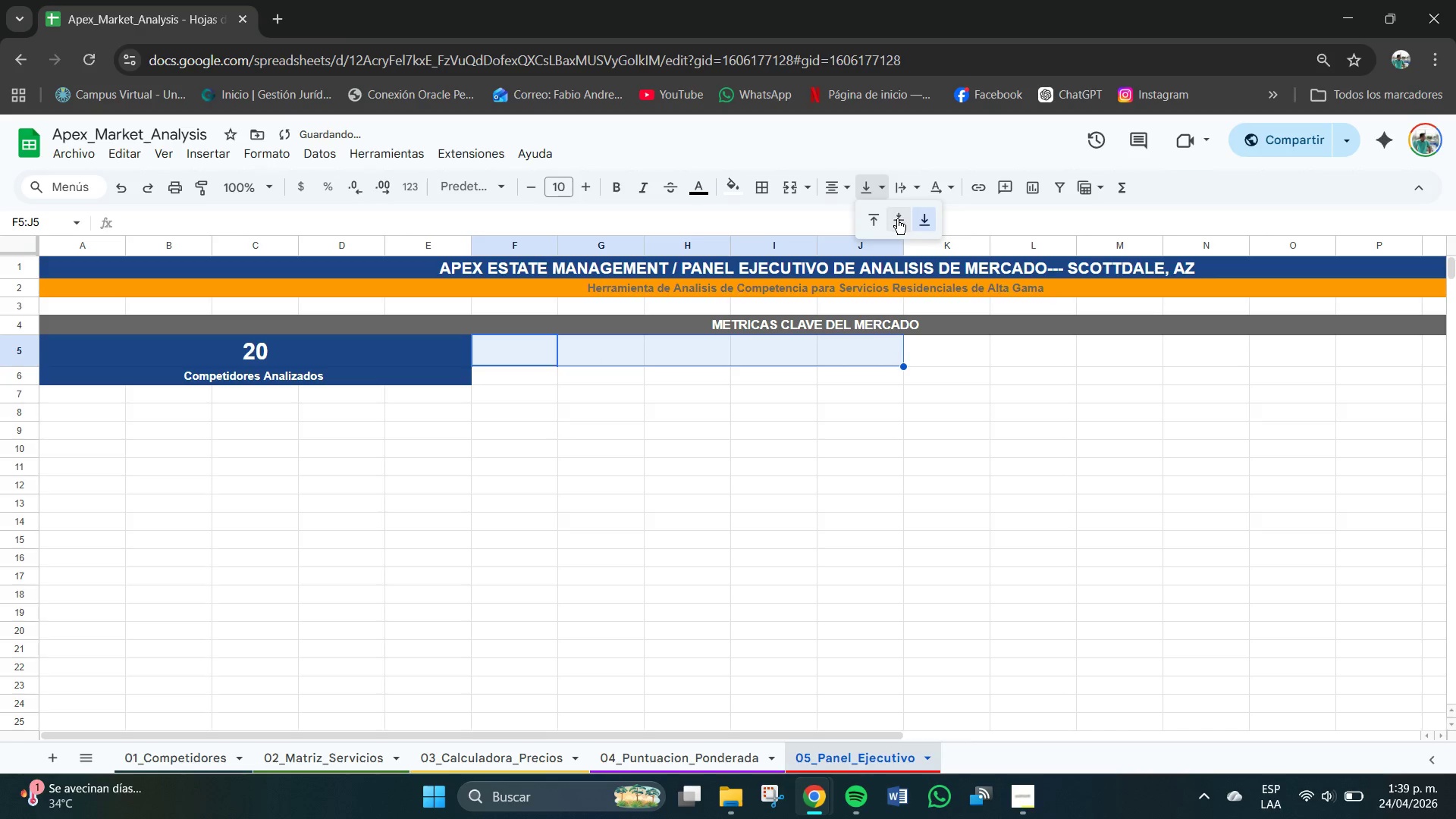 
triple_click([897, 219])
 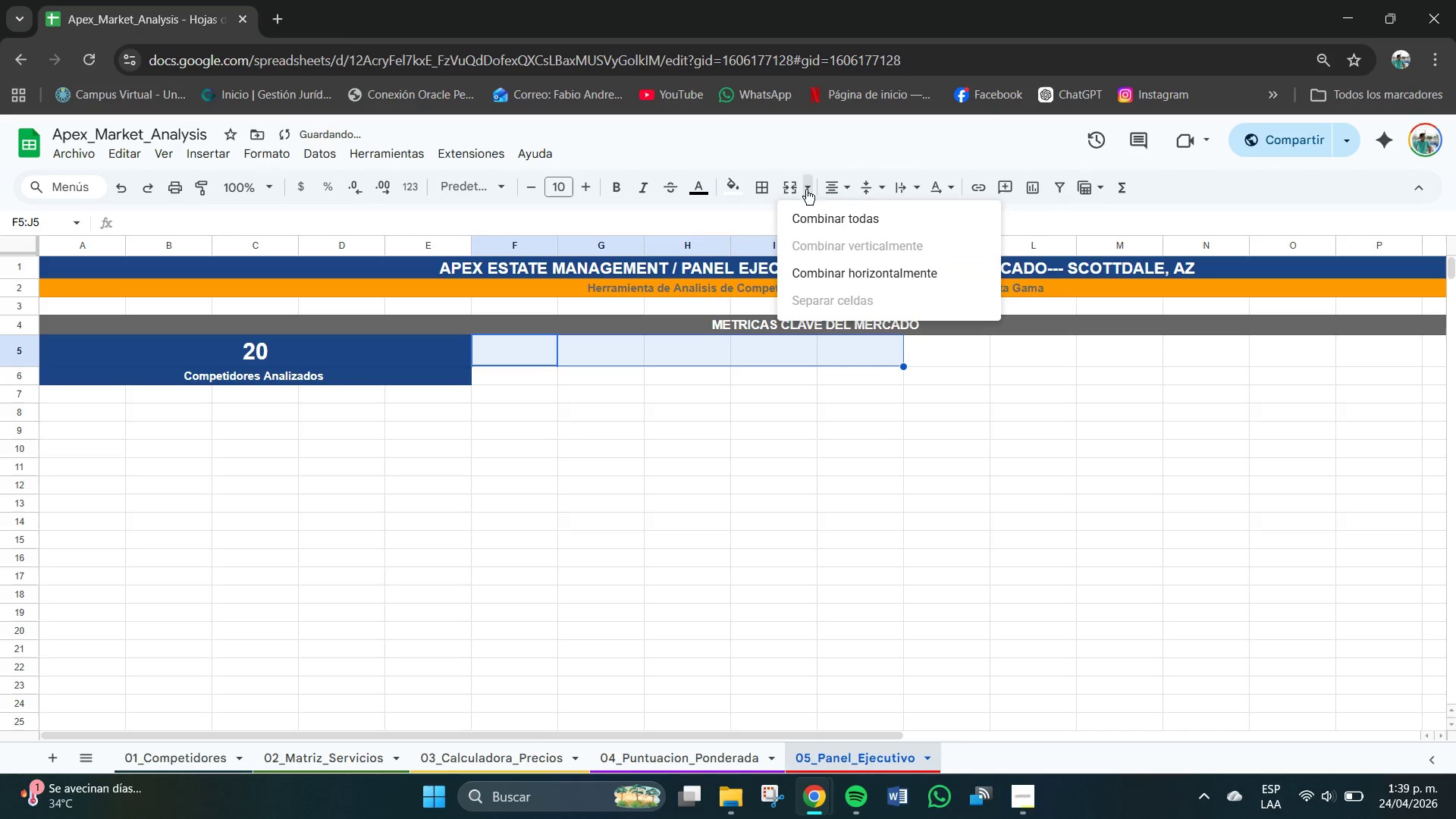 
double_click([829, 217])
 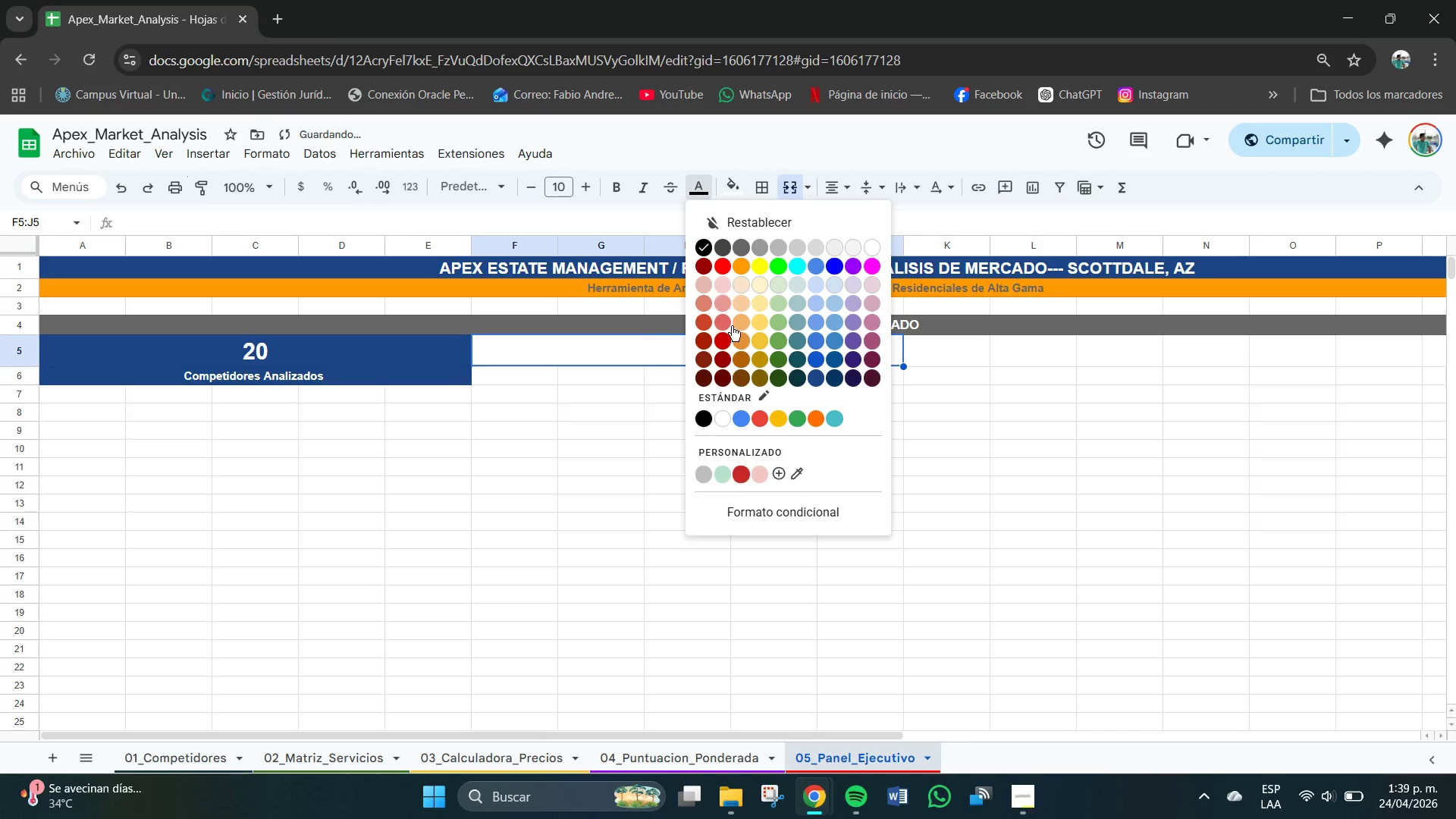 
left_click([720, 417])
 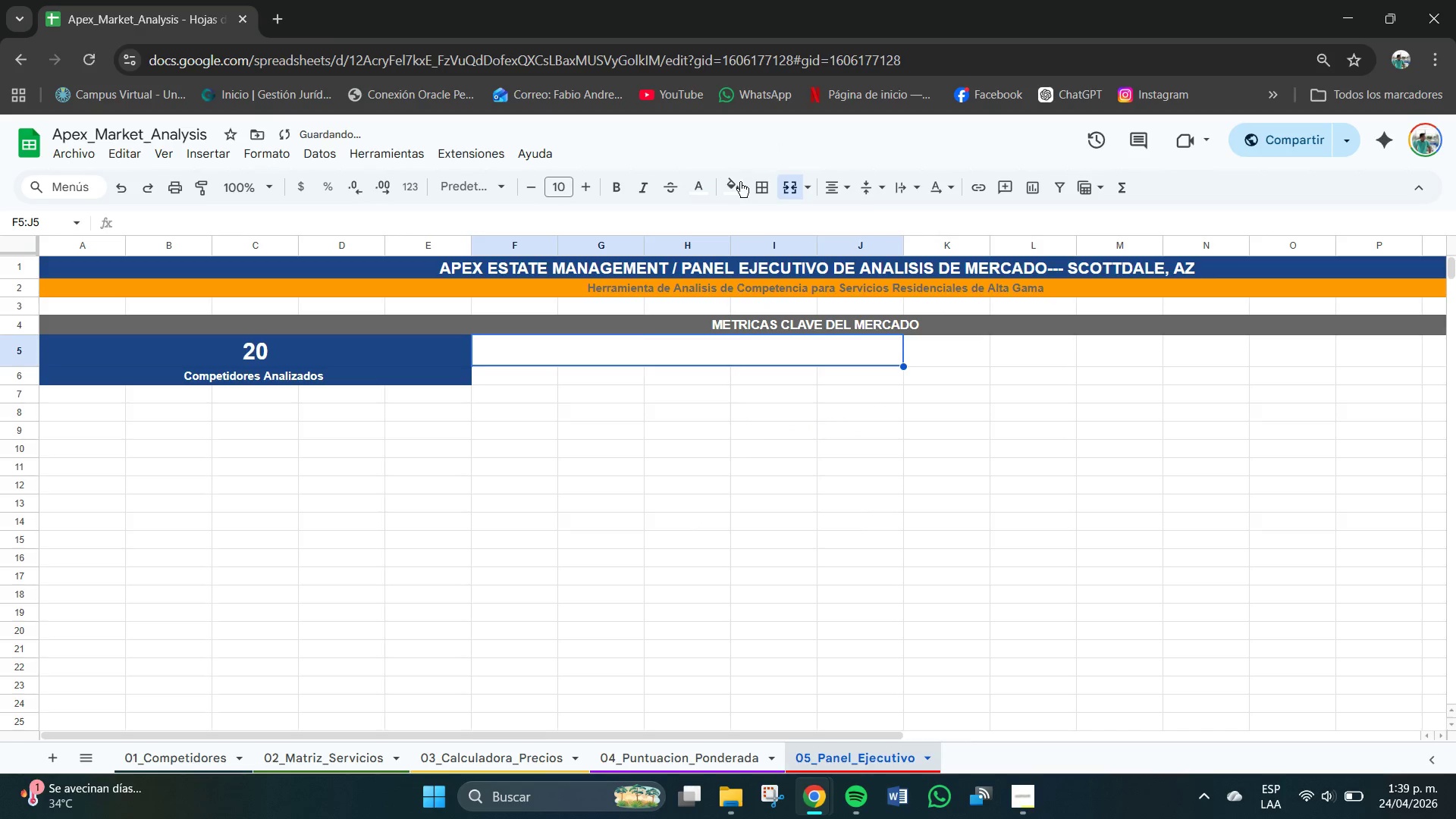 
left_click([728, 188])
 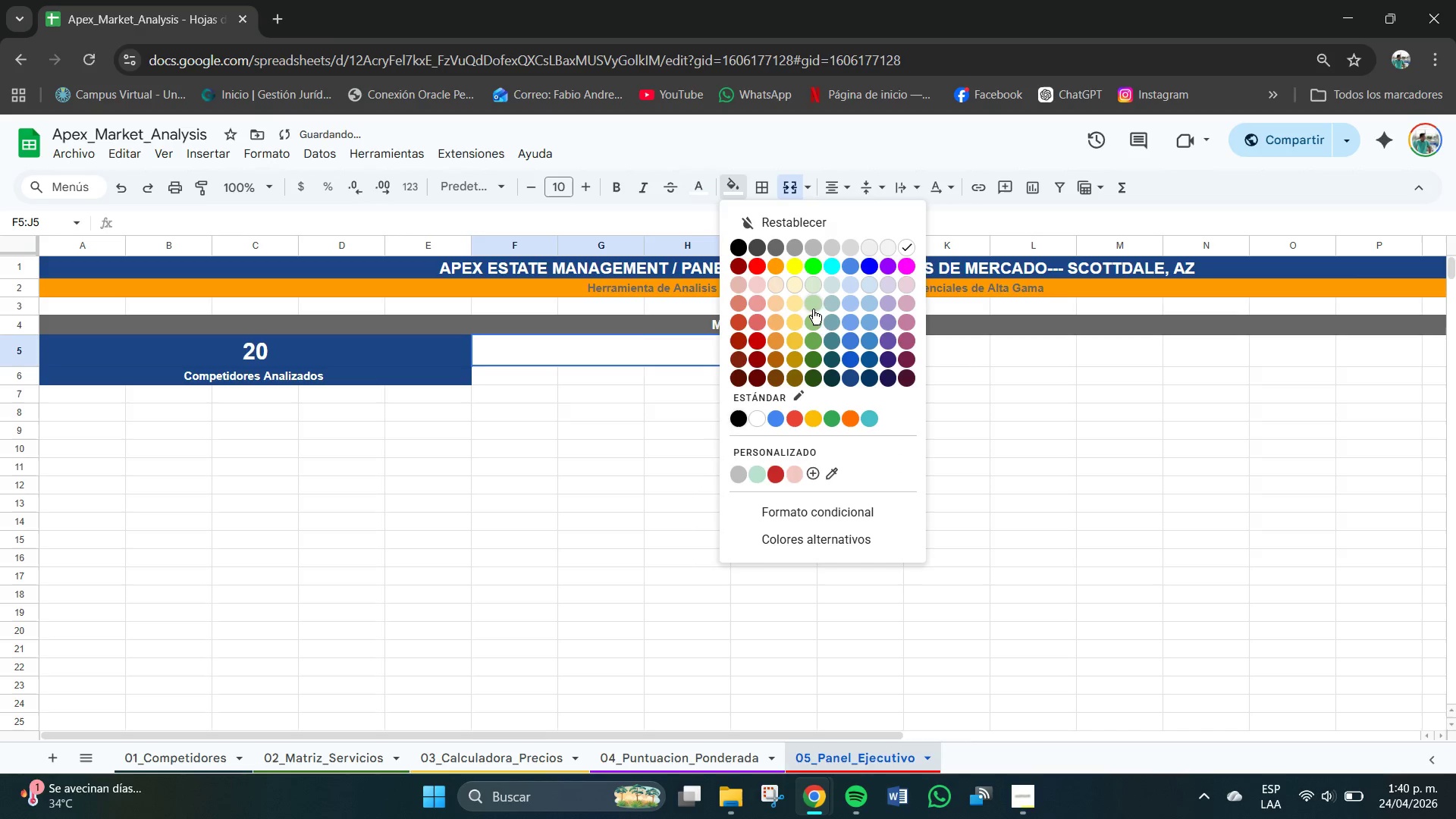 
left_click([813, 321])
 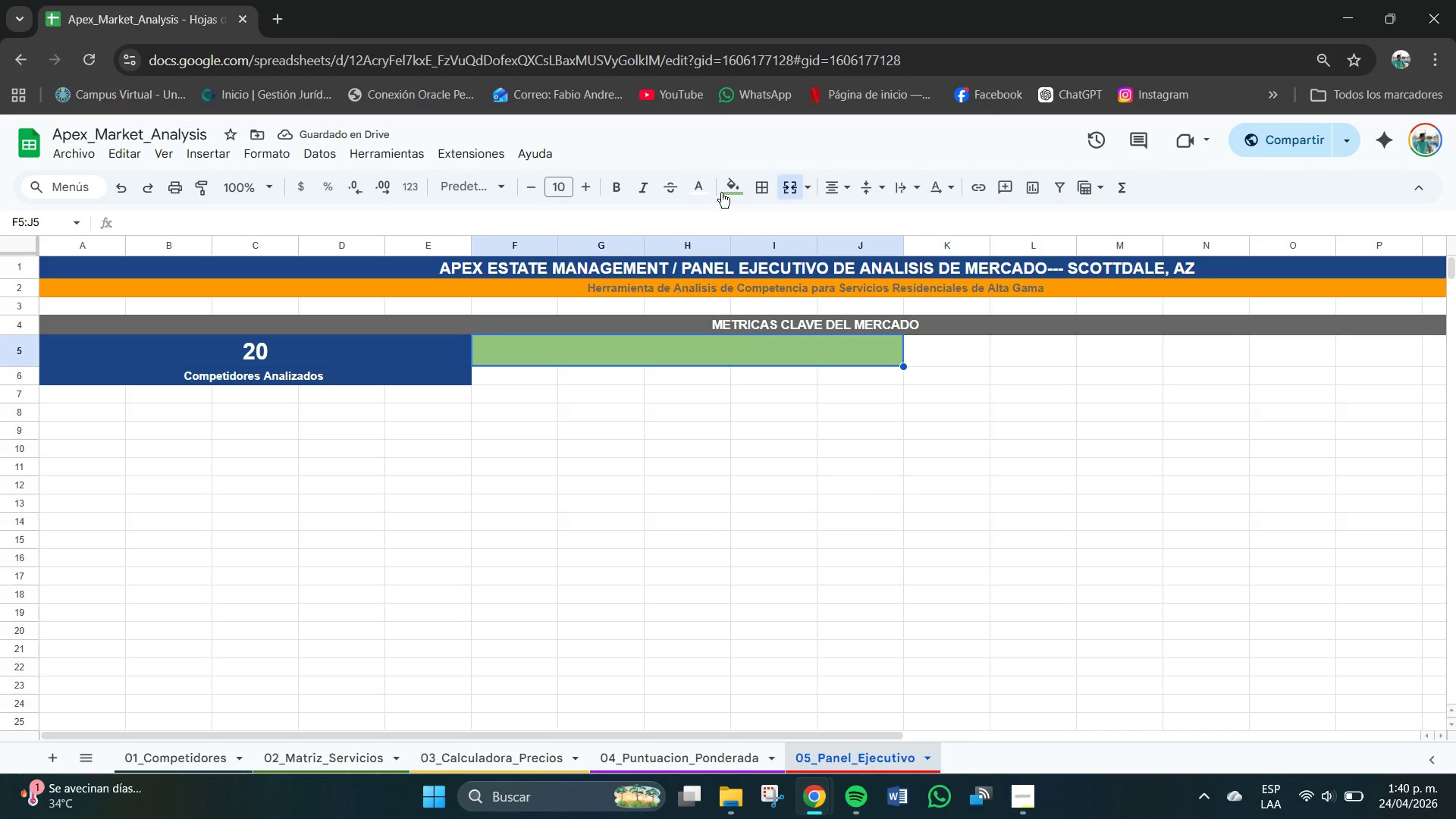 
left_click([736, 198])
 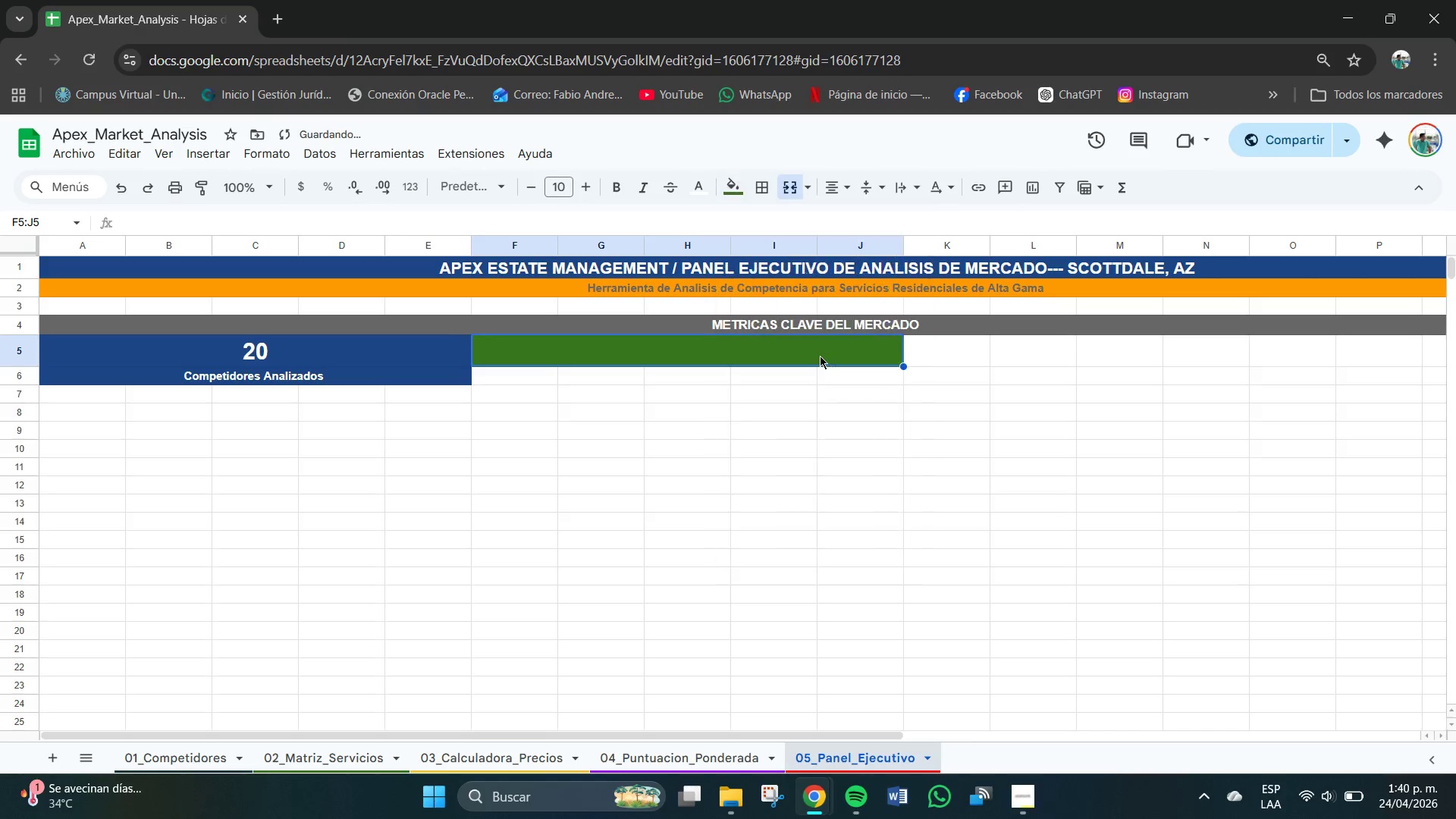 
left_click([669, 379])
 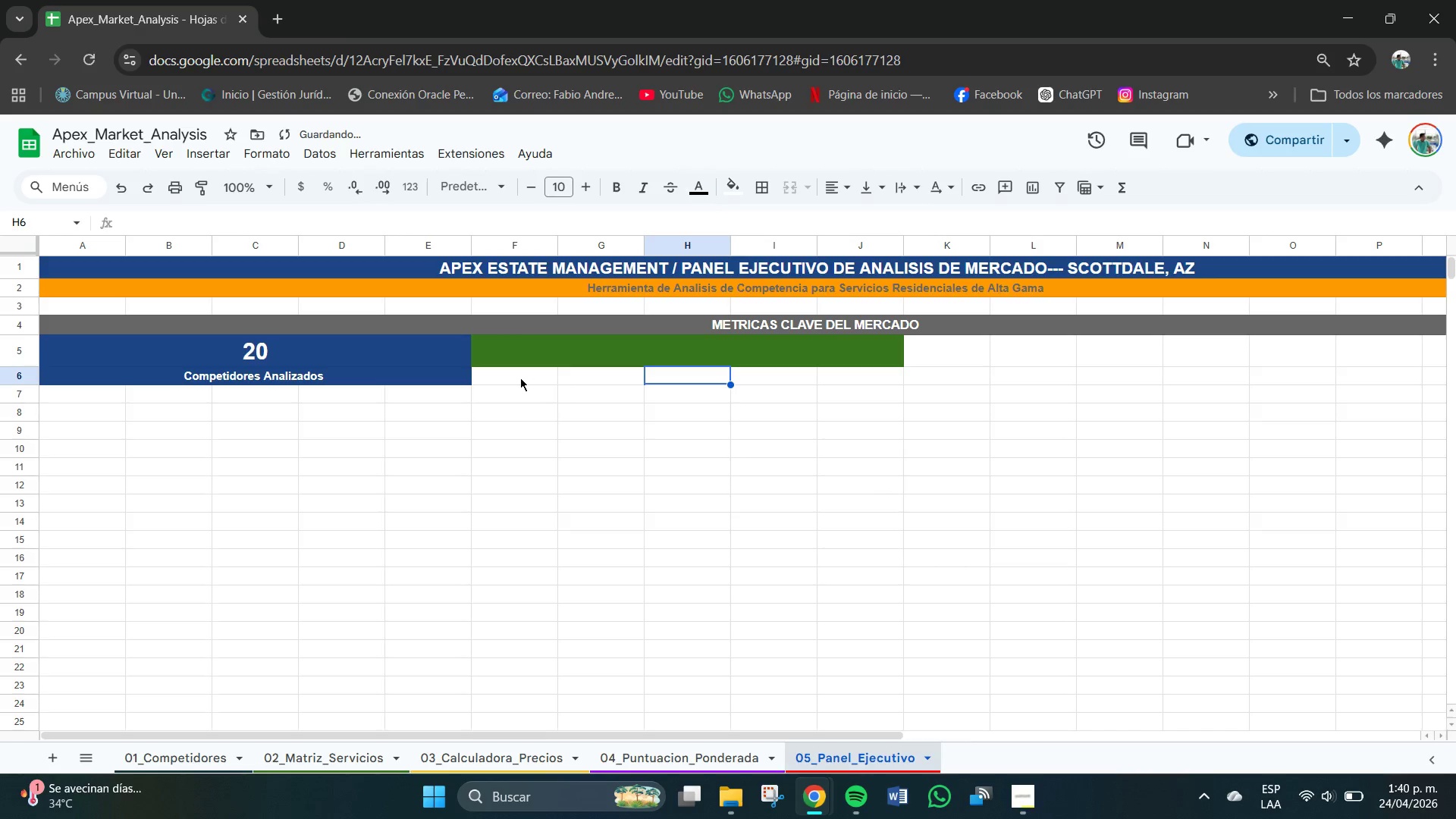 
left_click_drag(start_coordinate=[512, 375], to_coordinate=[858, 381])
 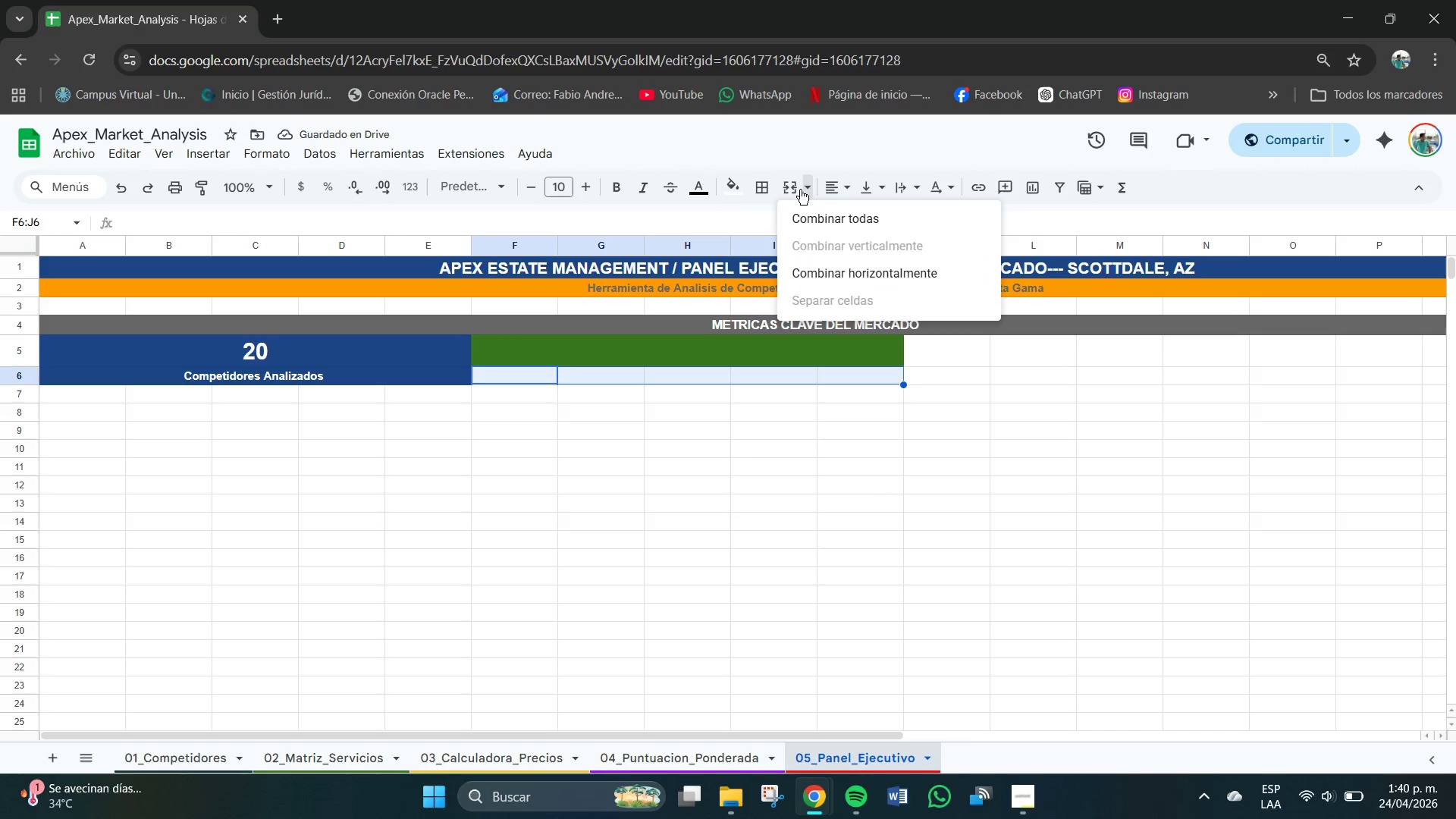 
double_click([827, 218])
 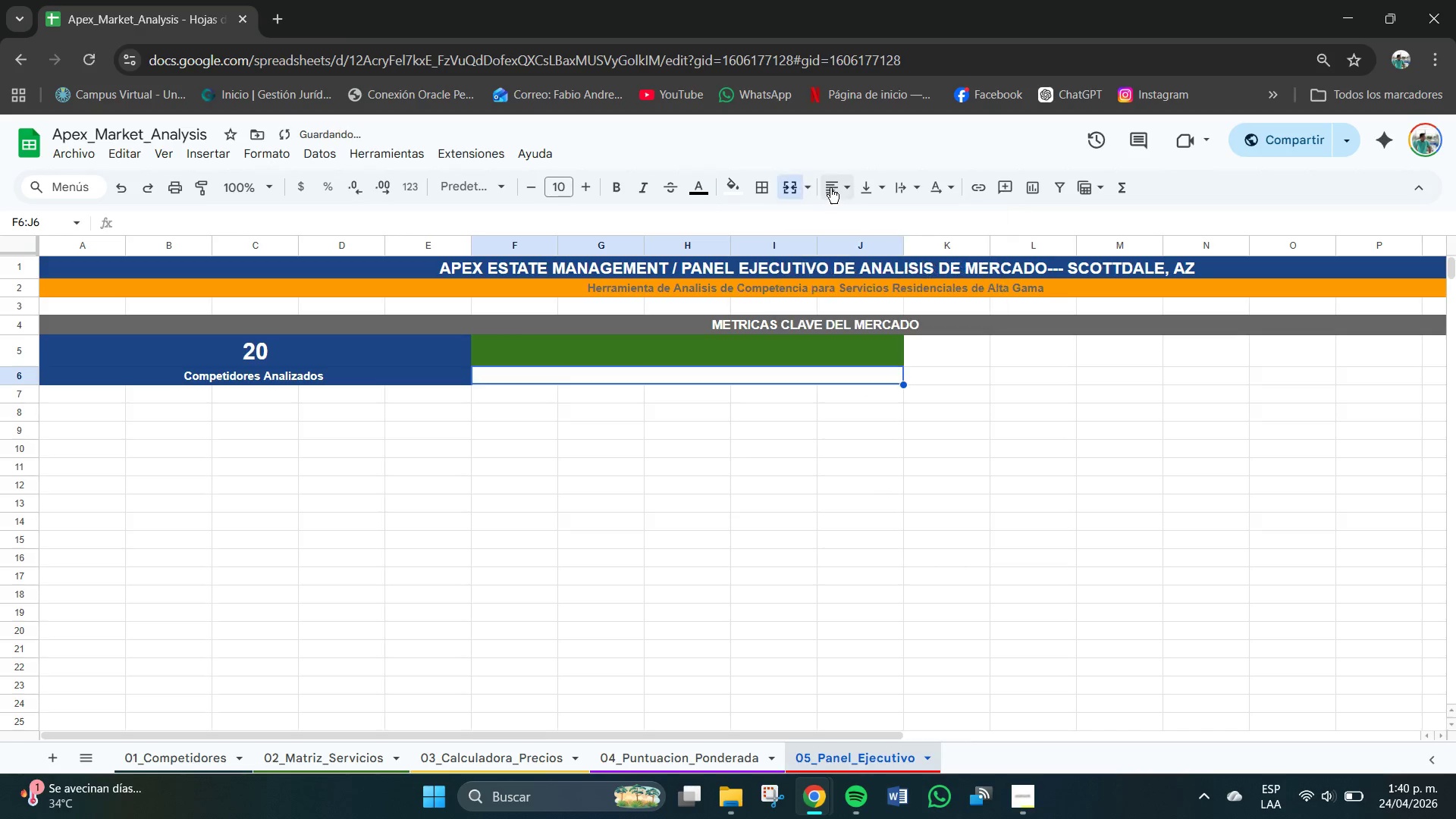 
triple_click([830, 188])
 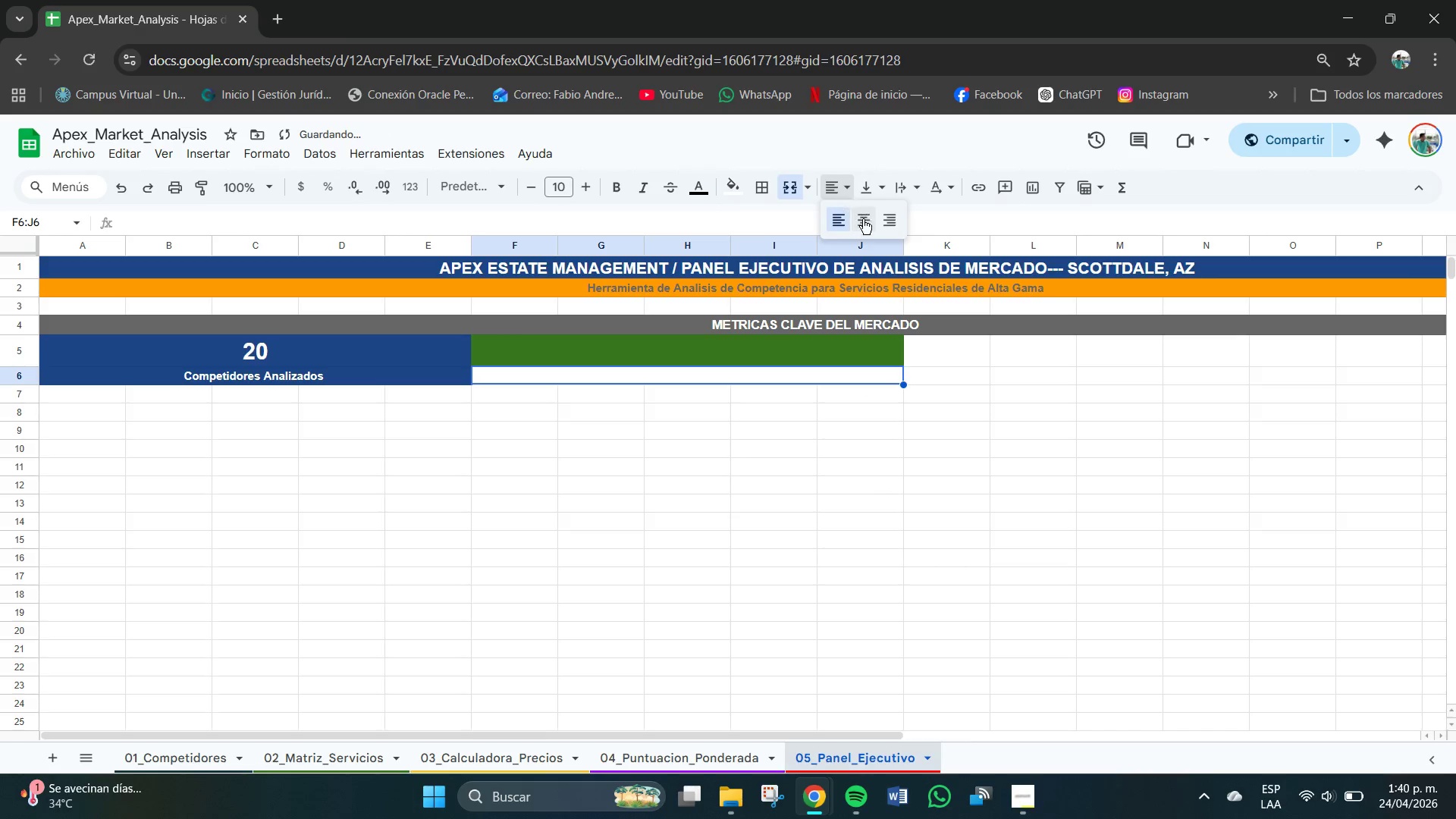 
triple_click([863, 219])
 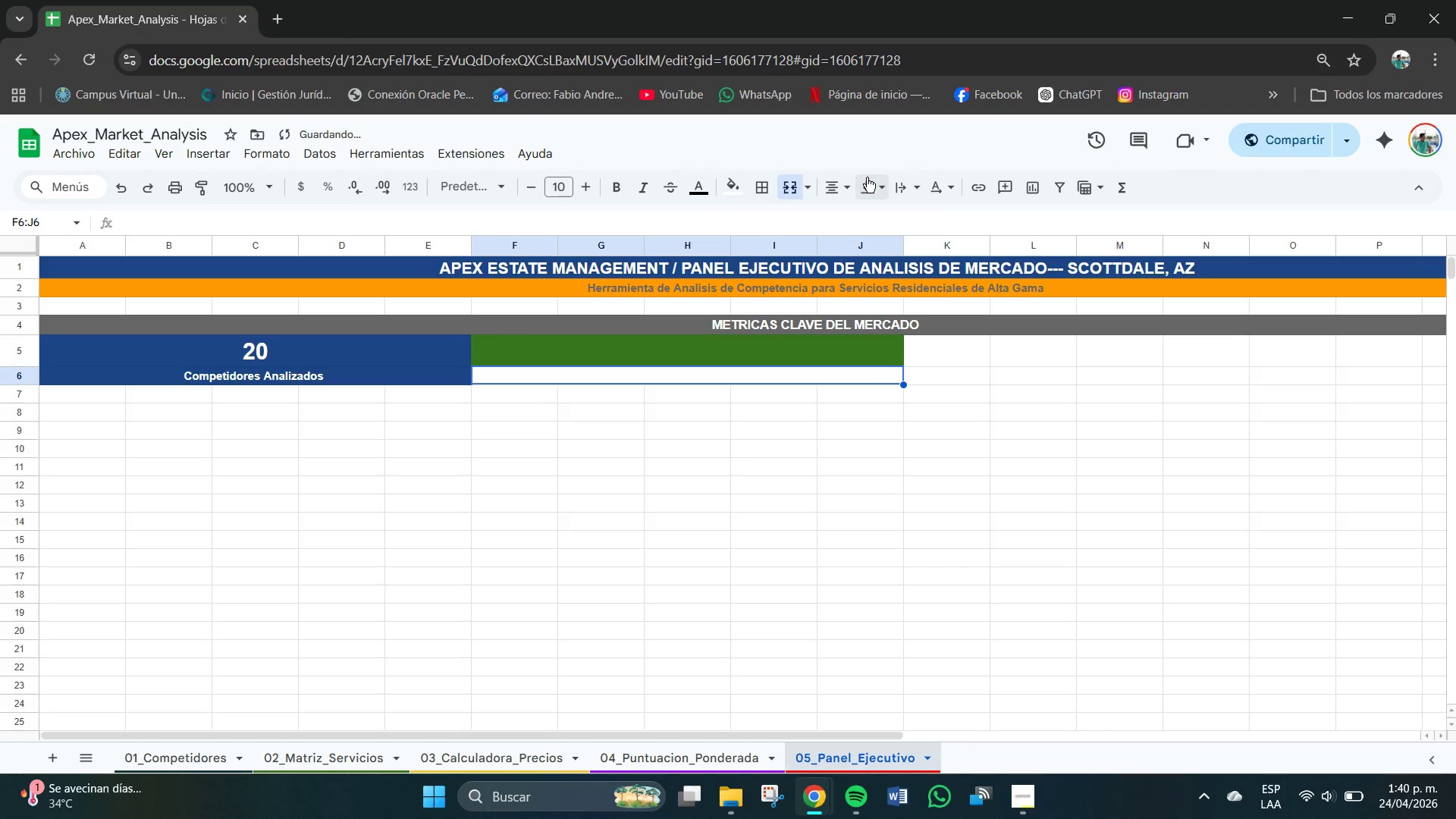 
triple_click([867, 177])
 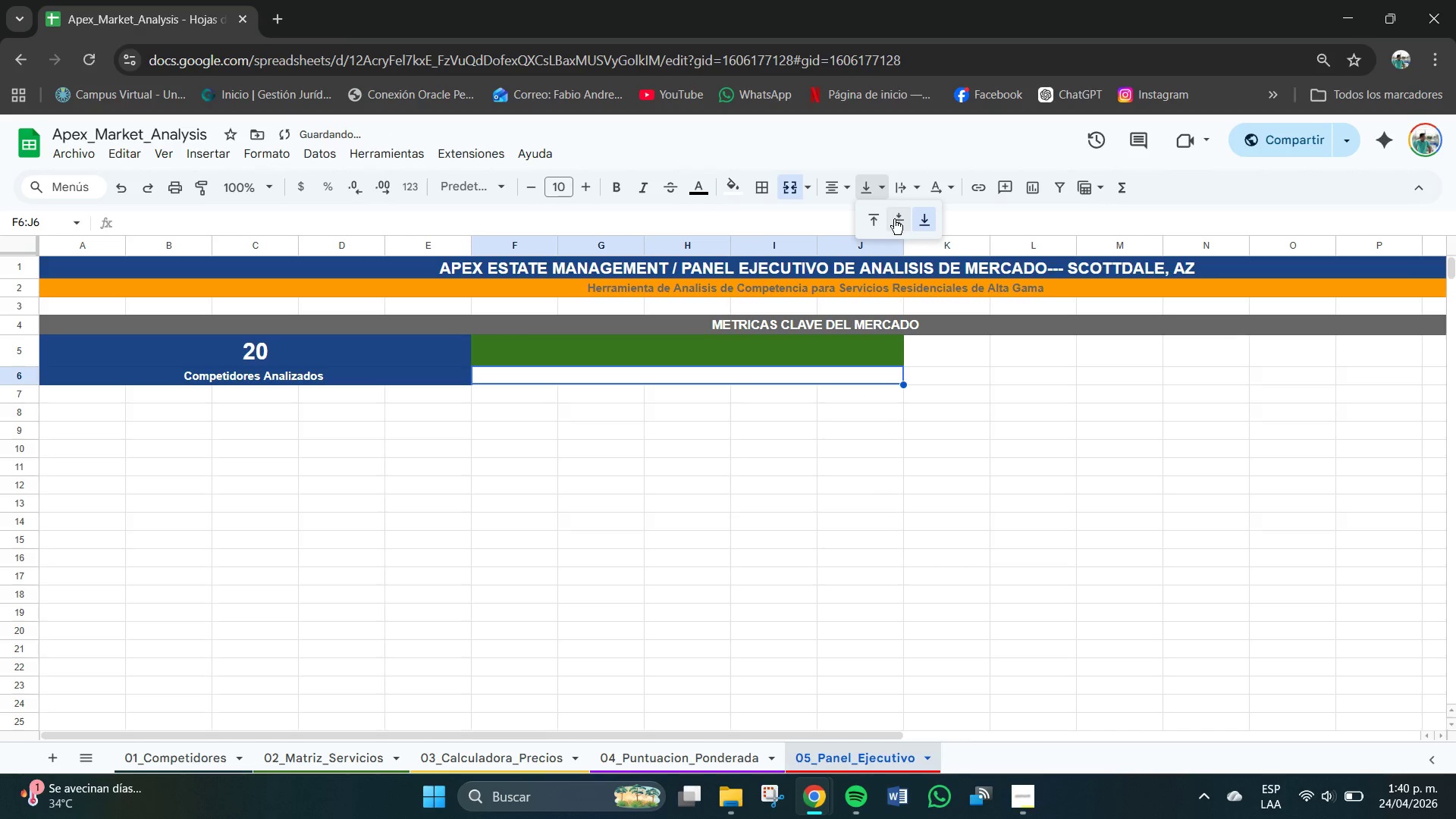 
triple_click([896, 220])
 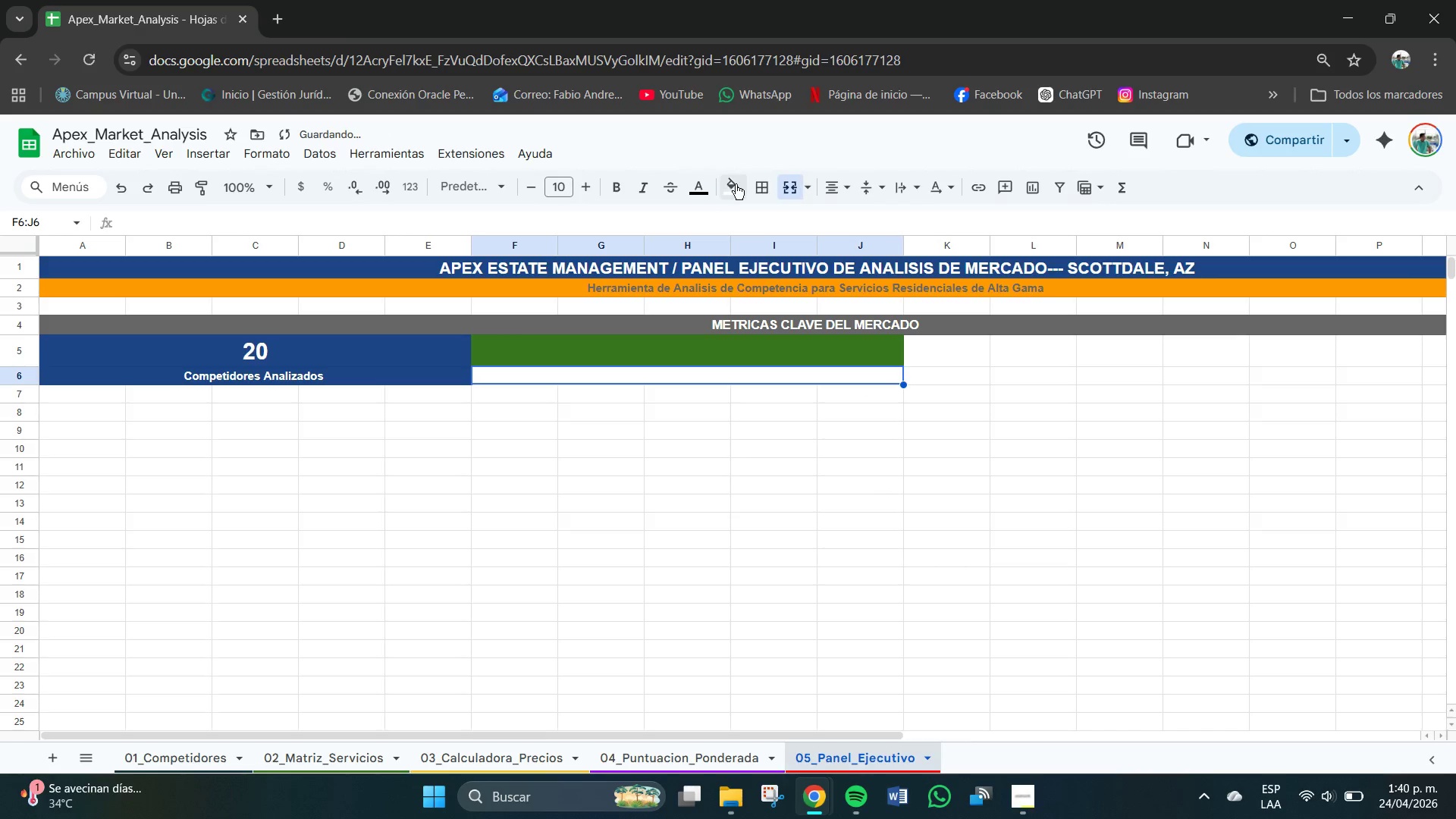 
left_click([738, 184])
 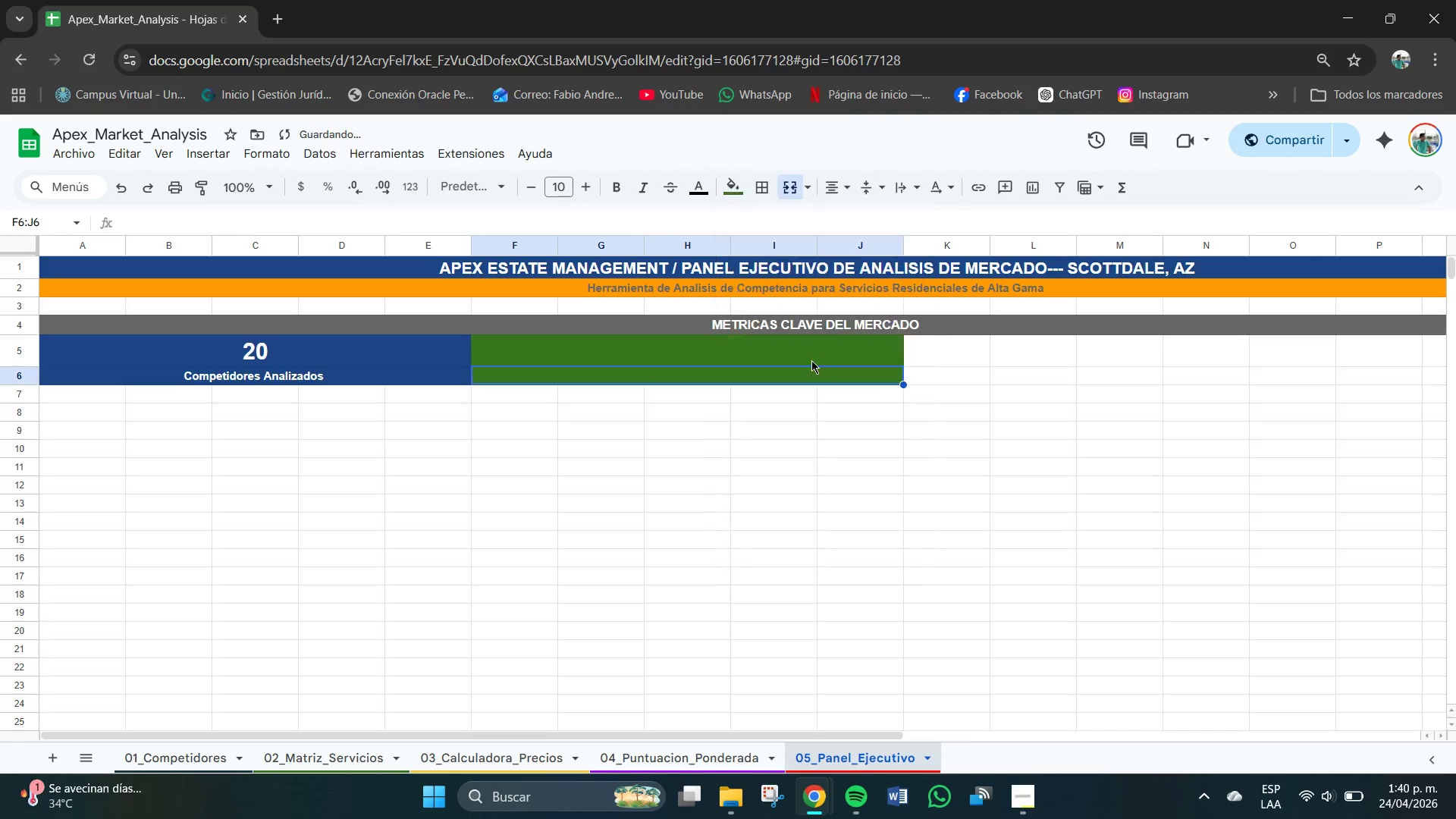 
double_click([723, 440])
 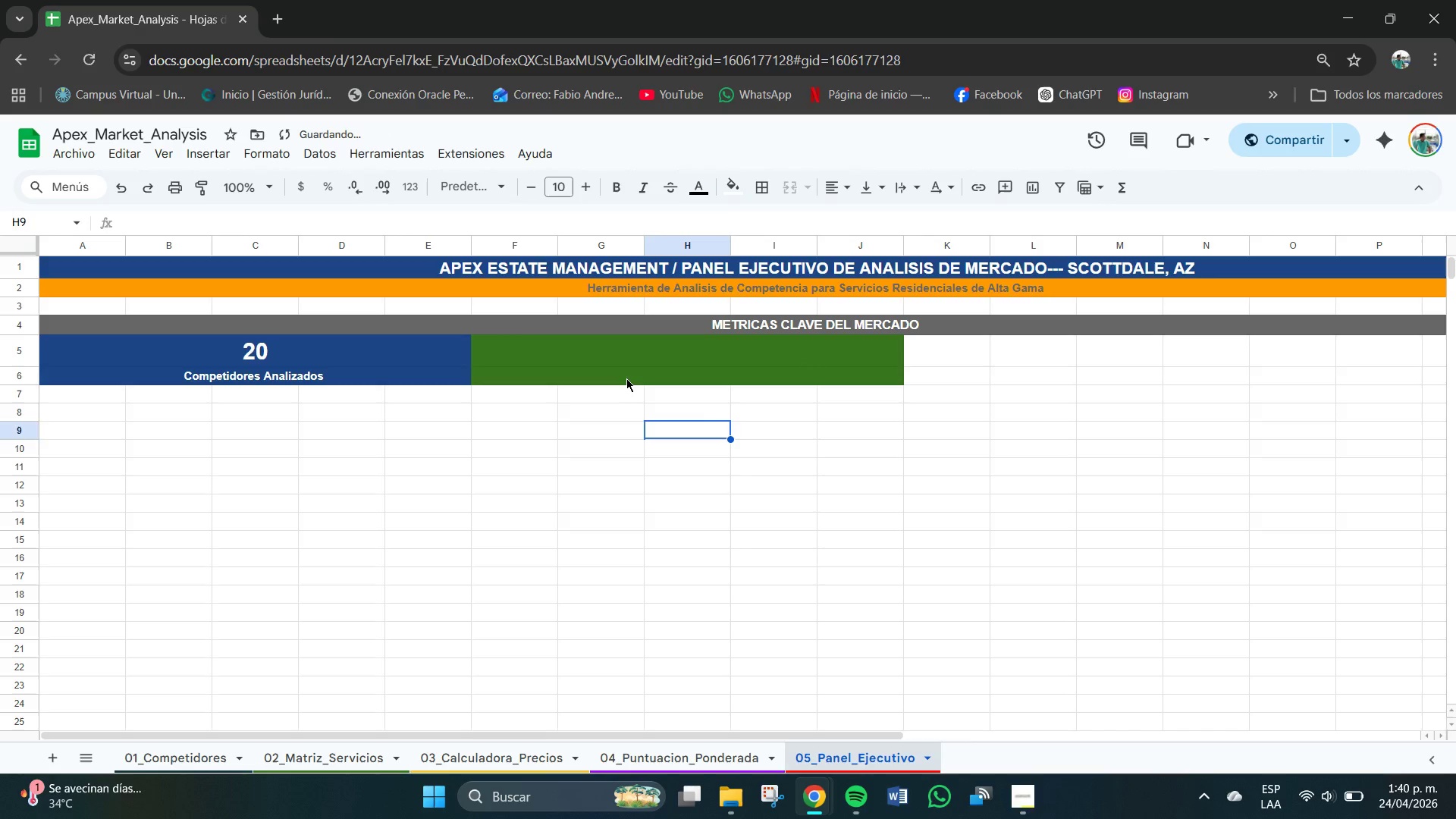 
left_click([626, 378])
 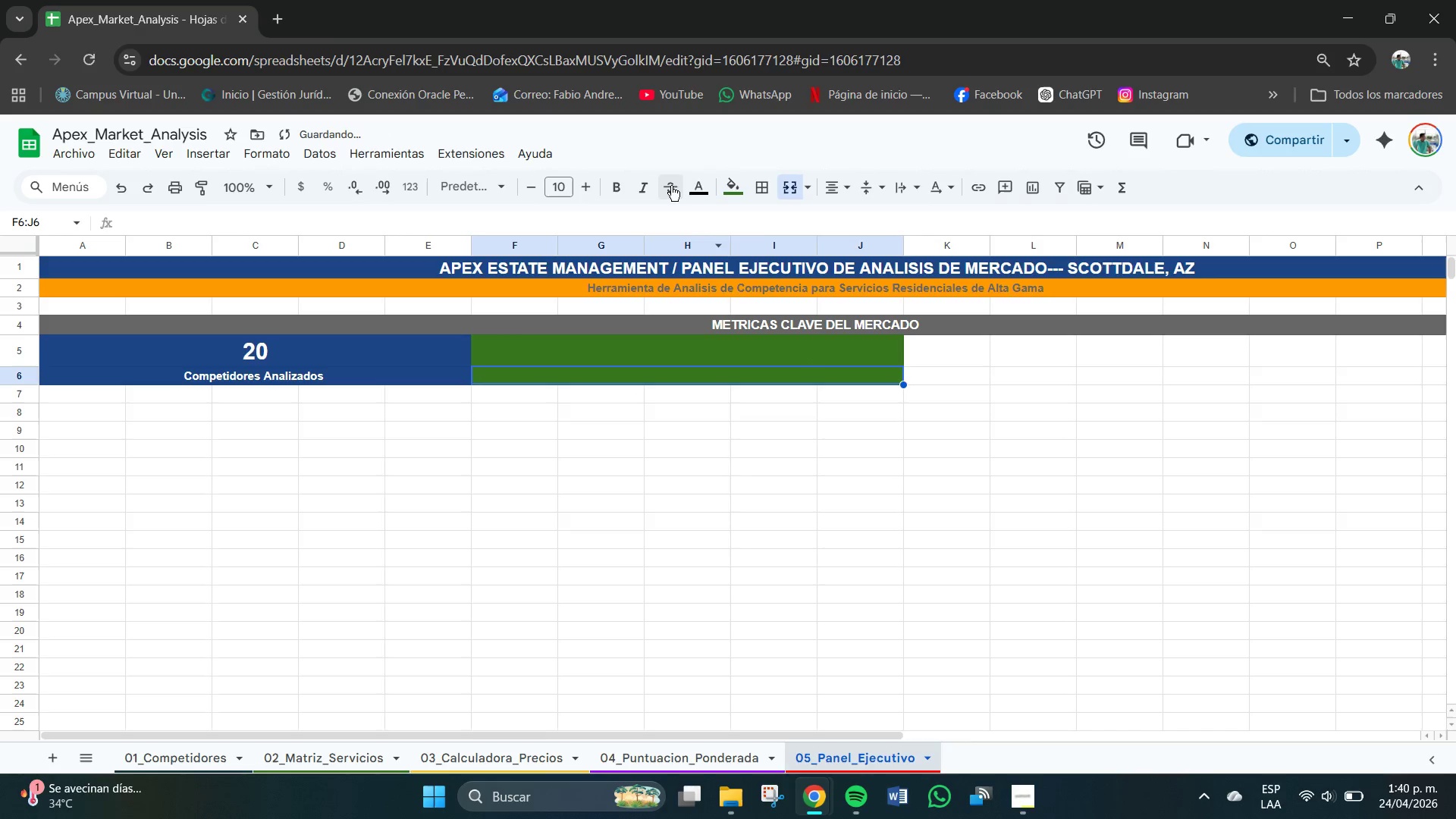 
left_click([702, 195])
 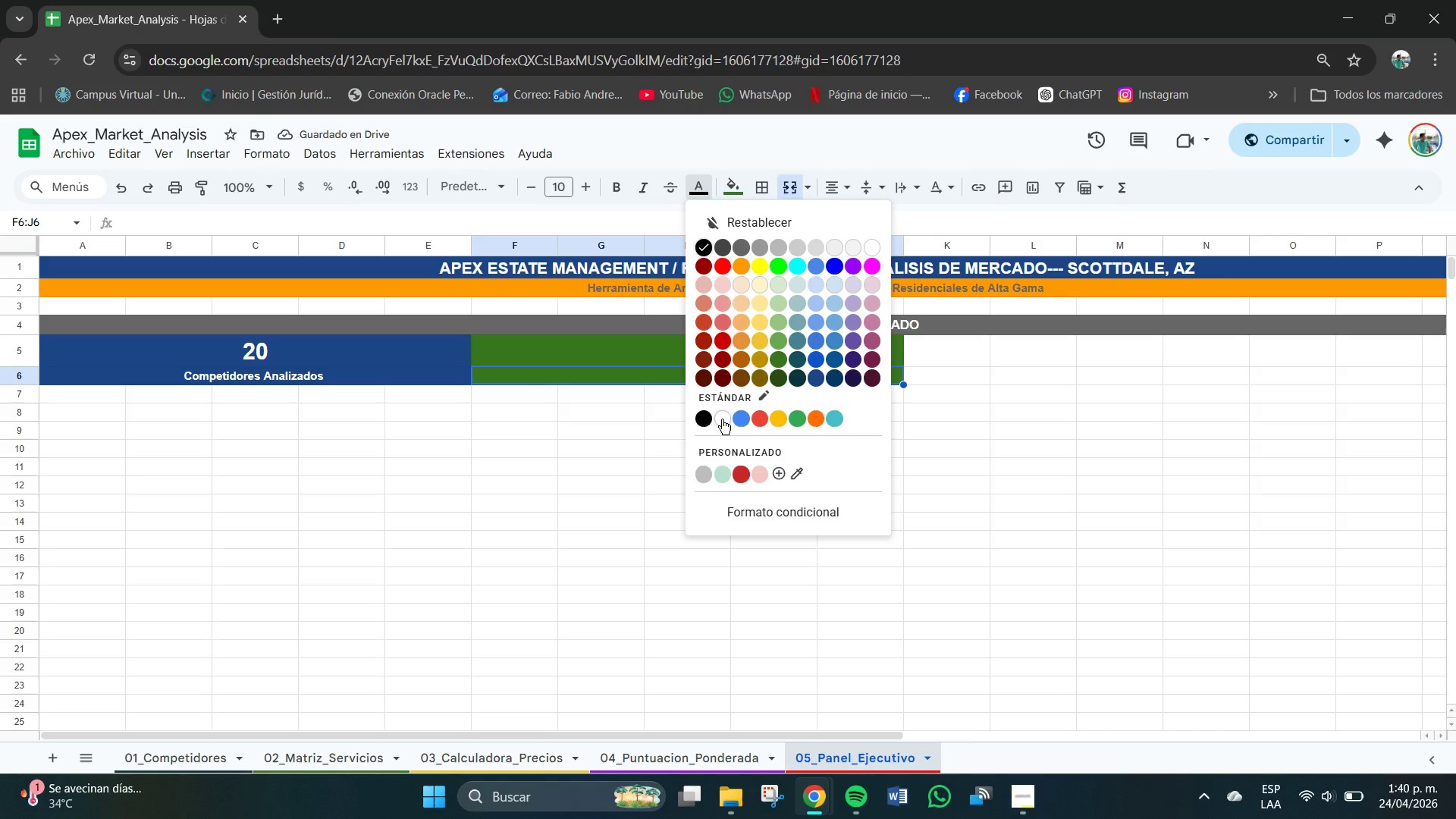 
left_click([722, 417])
 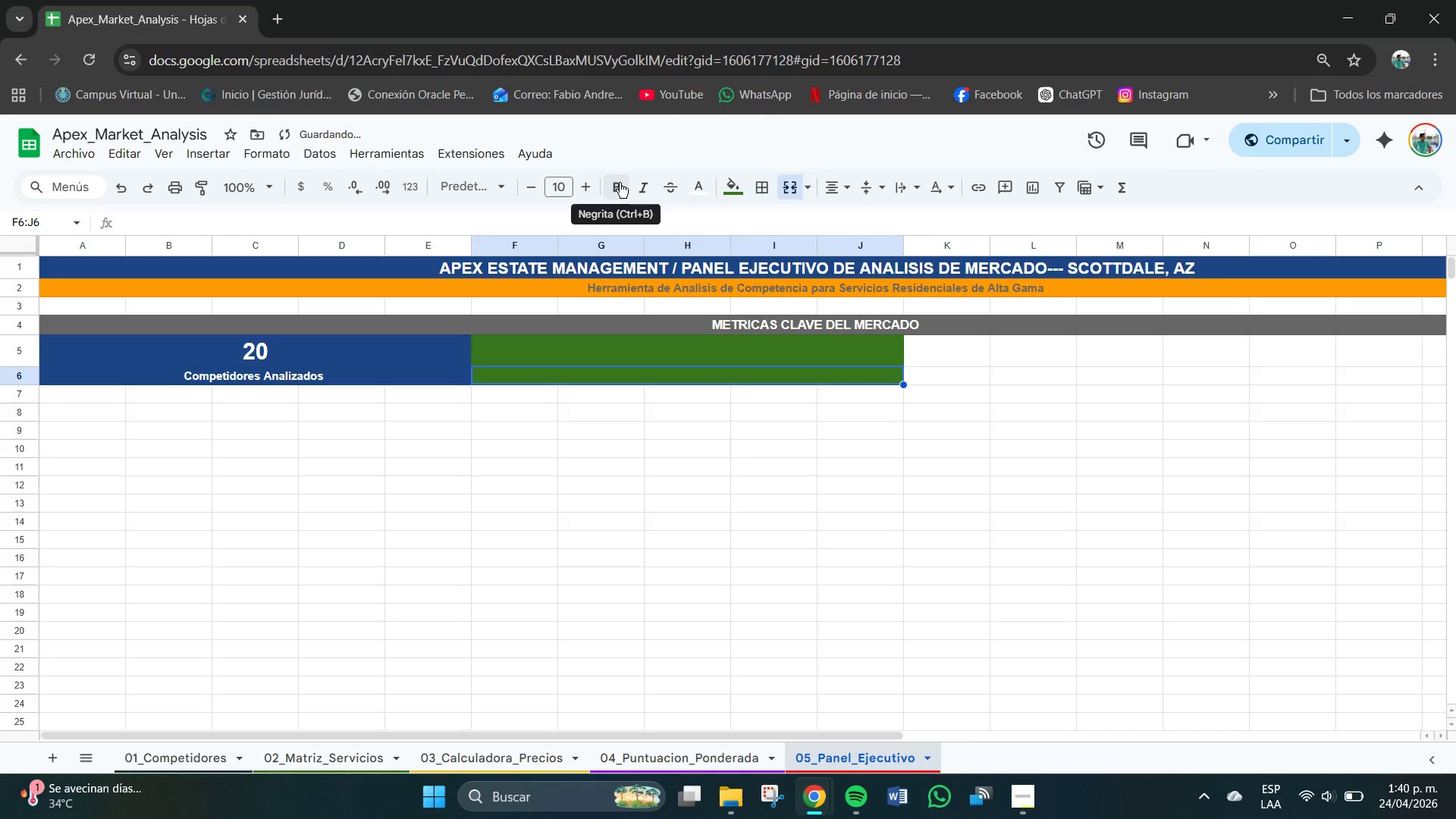 
left_click([620, 183])
 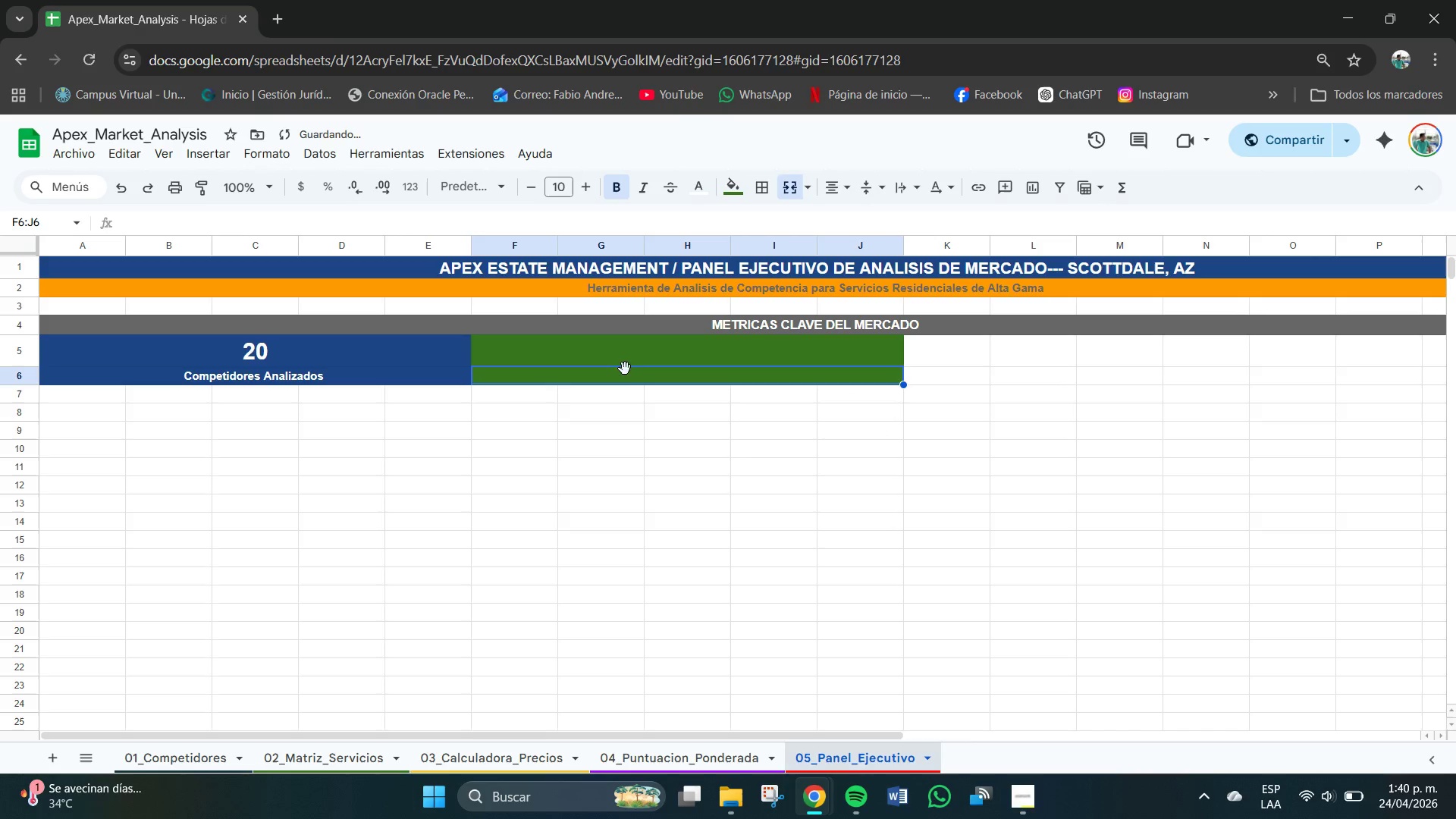 
left_click([653, 379])
 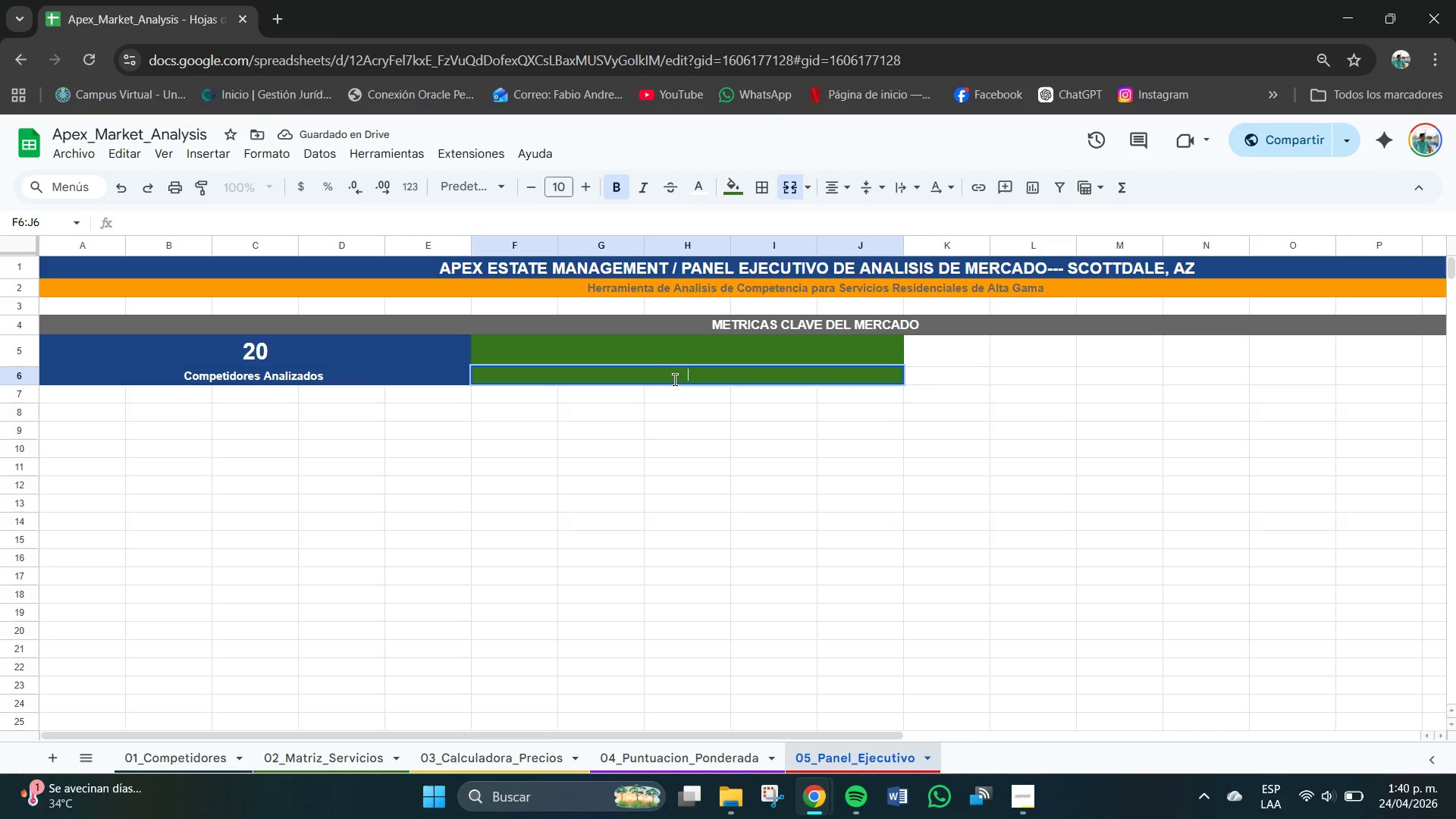 
type(Precio Prom. Mercado *%)
key(Backspace)
type($*)
key(Backspace)
type(()
 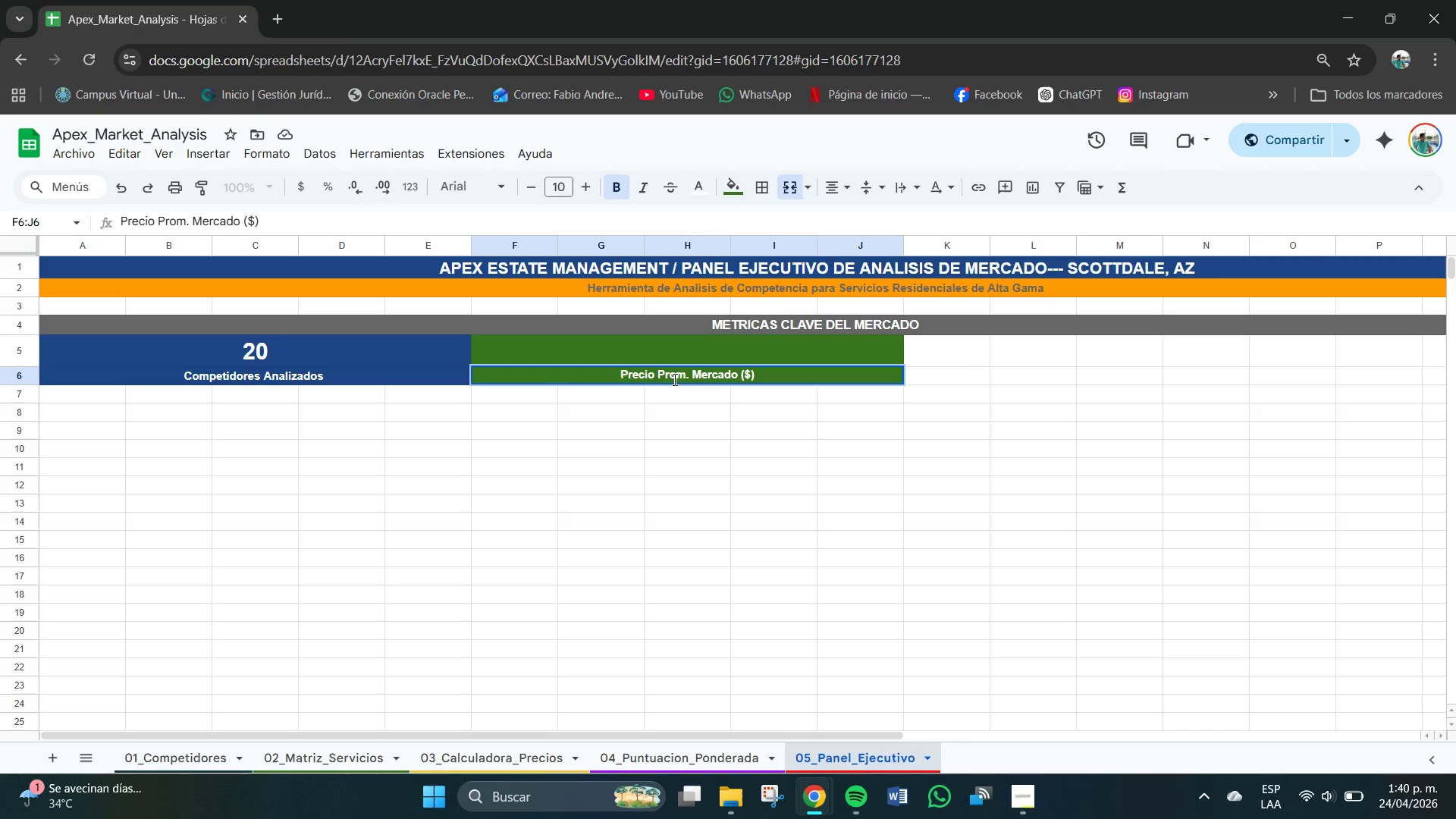 
key(Enter)
 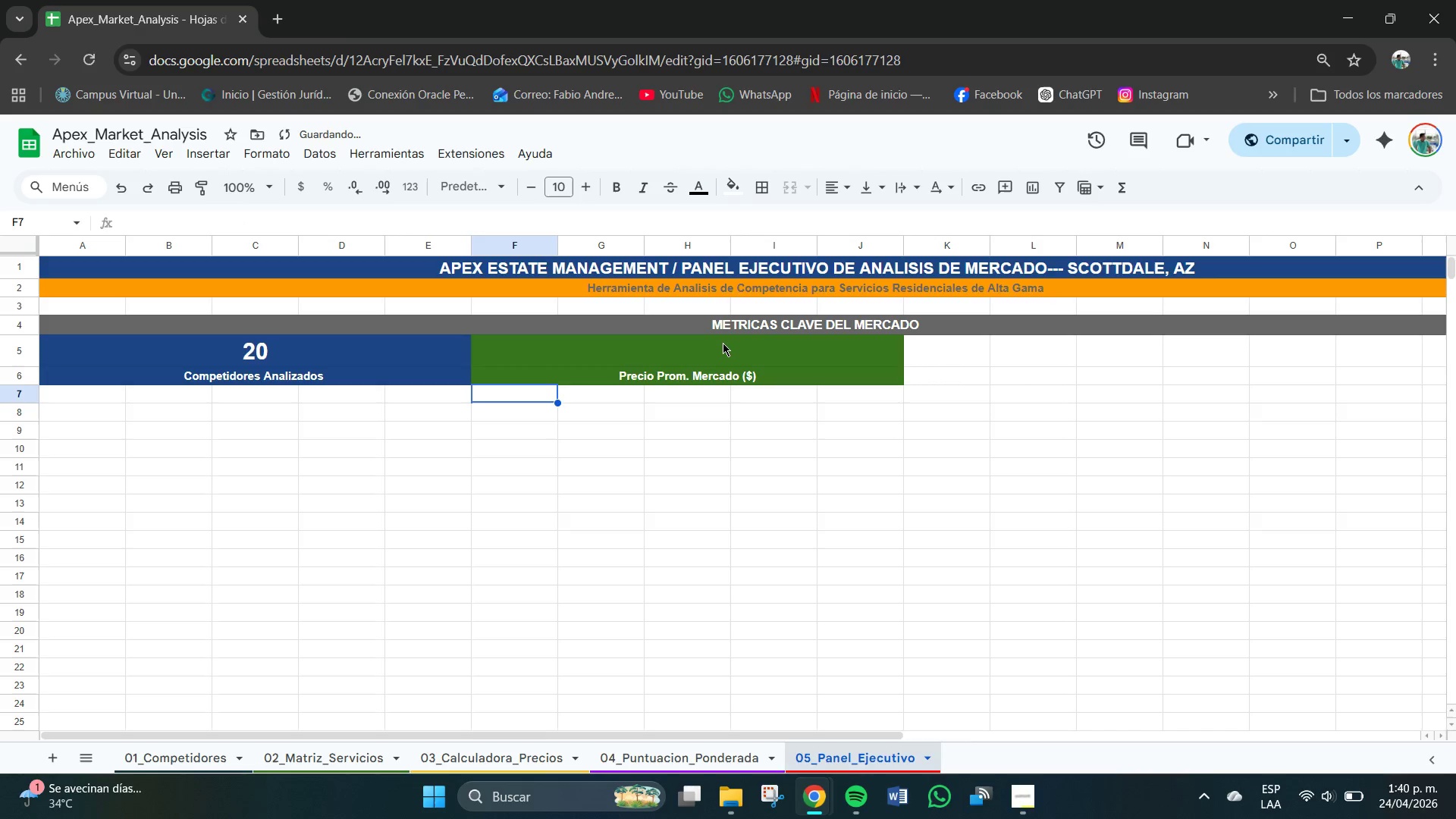 
left_click([722, 348])
 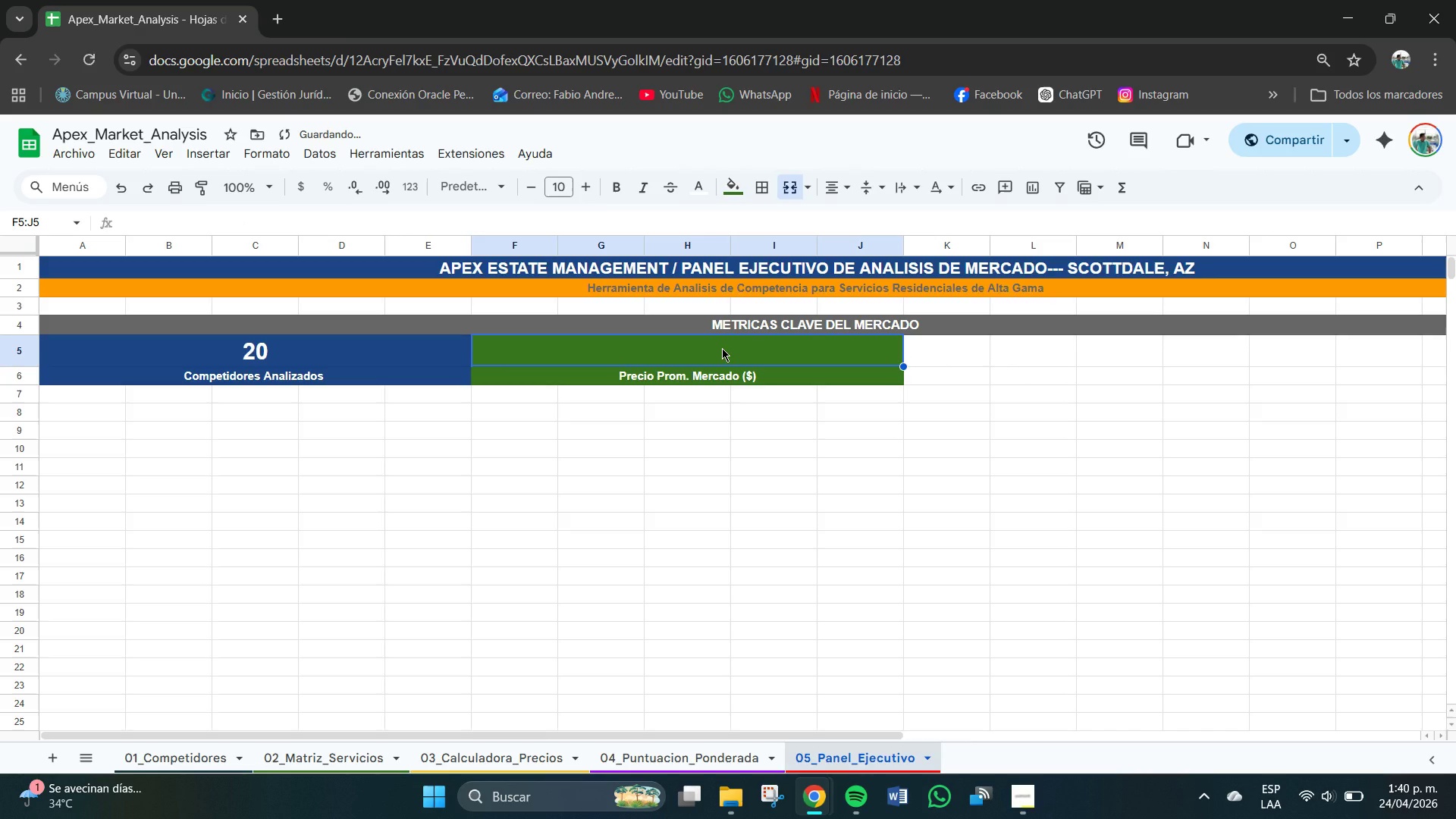 
key(Shift+0)
 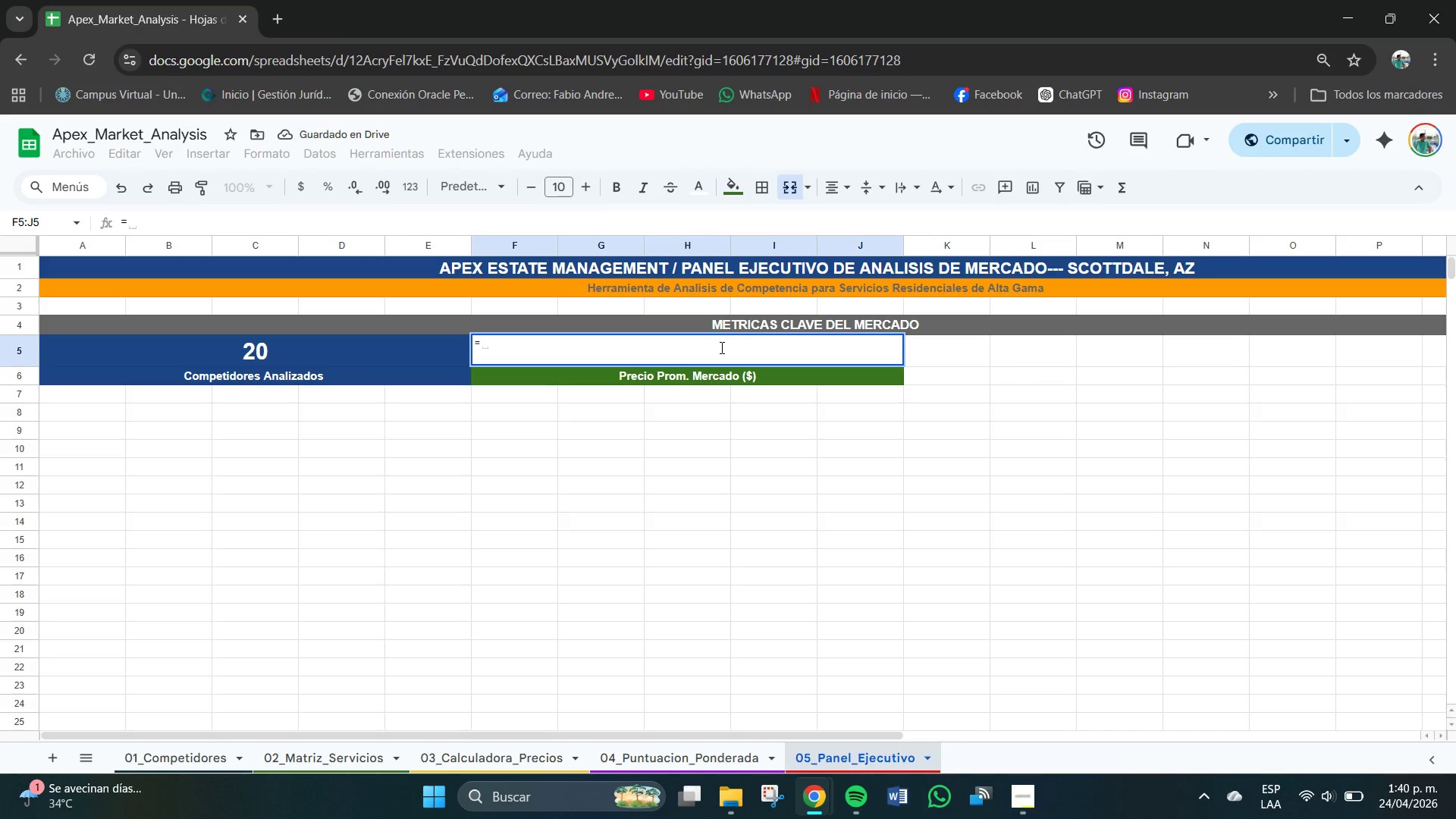 
hold_key(key=ShiftRight, duration=0.92)
 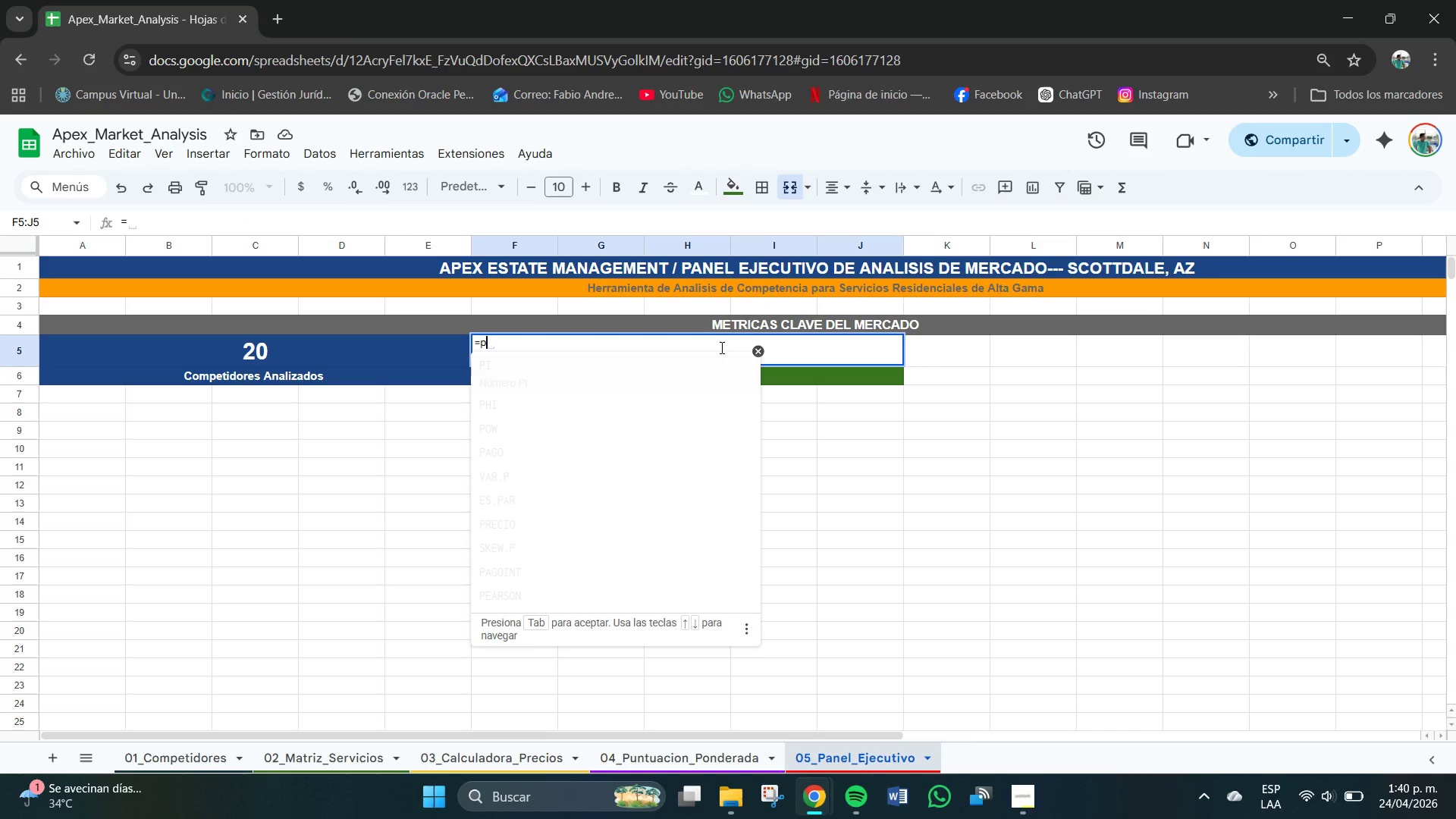 
type(p)
key(Backspace)
type(PR)
key(Backspace)
type(ROMEDIO*[03_Calculadora_Precios[D4)
key(Backspace)
key(Backspace)
type(!D4>D23()
 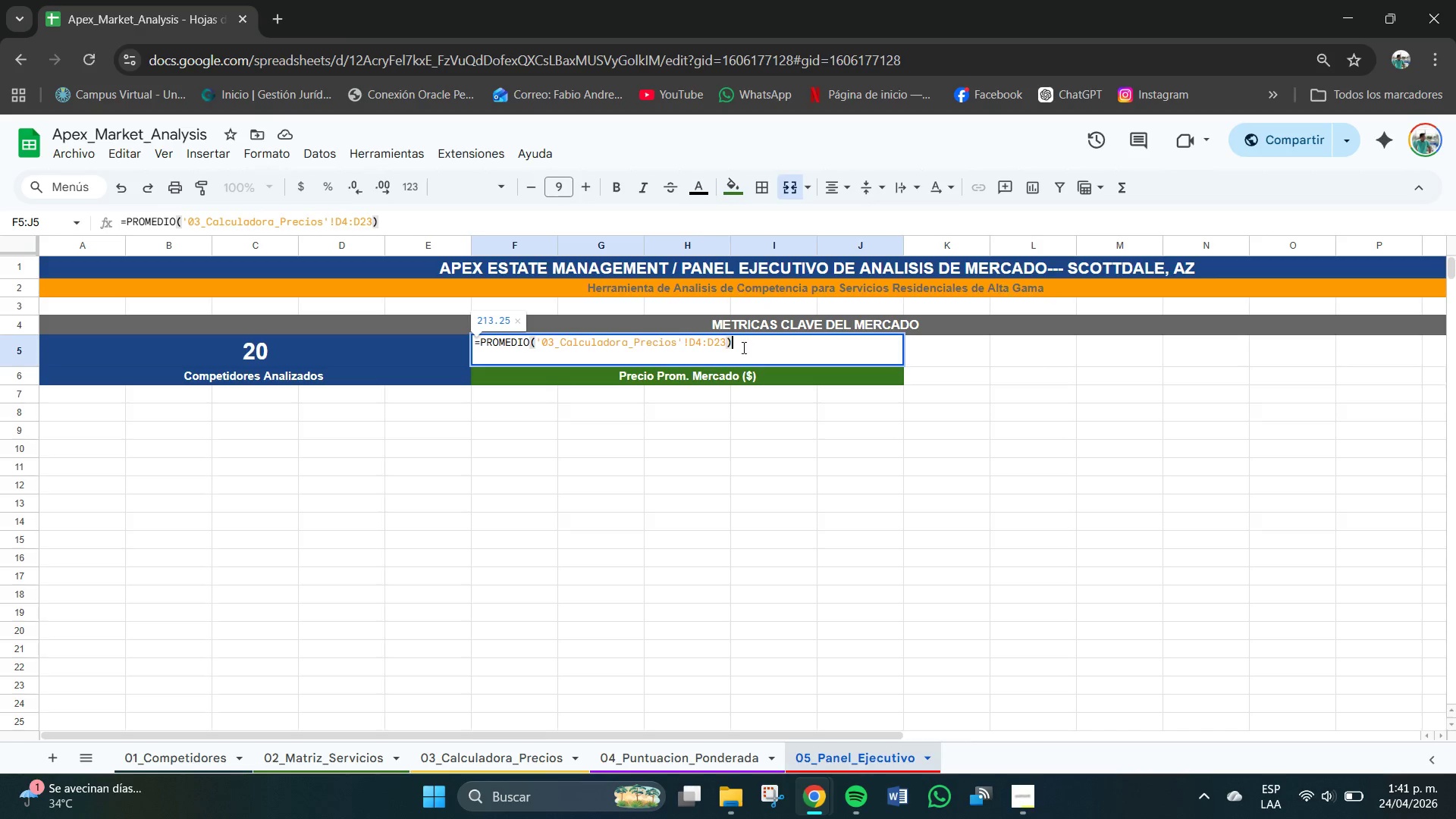 
key(Enter)
 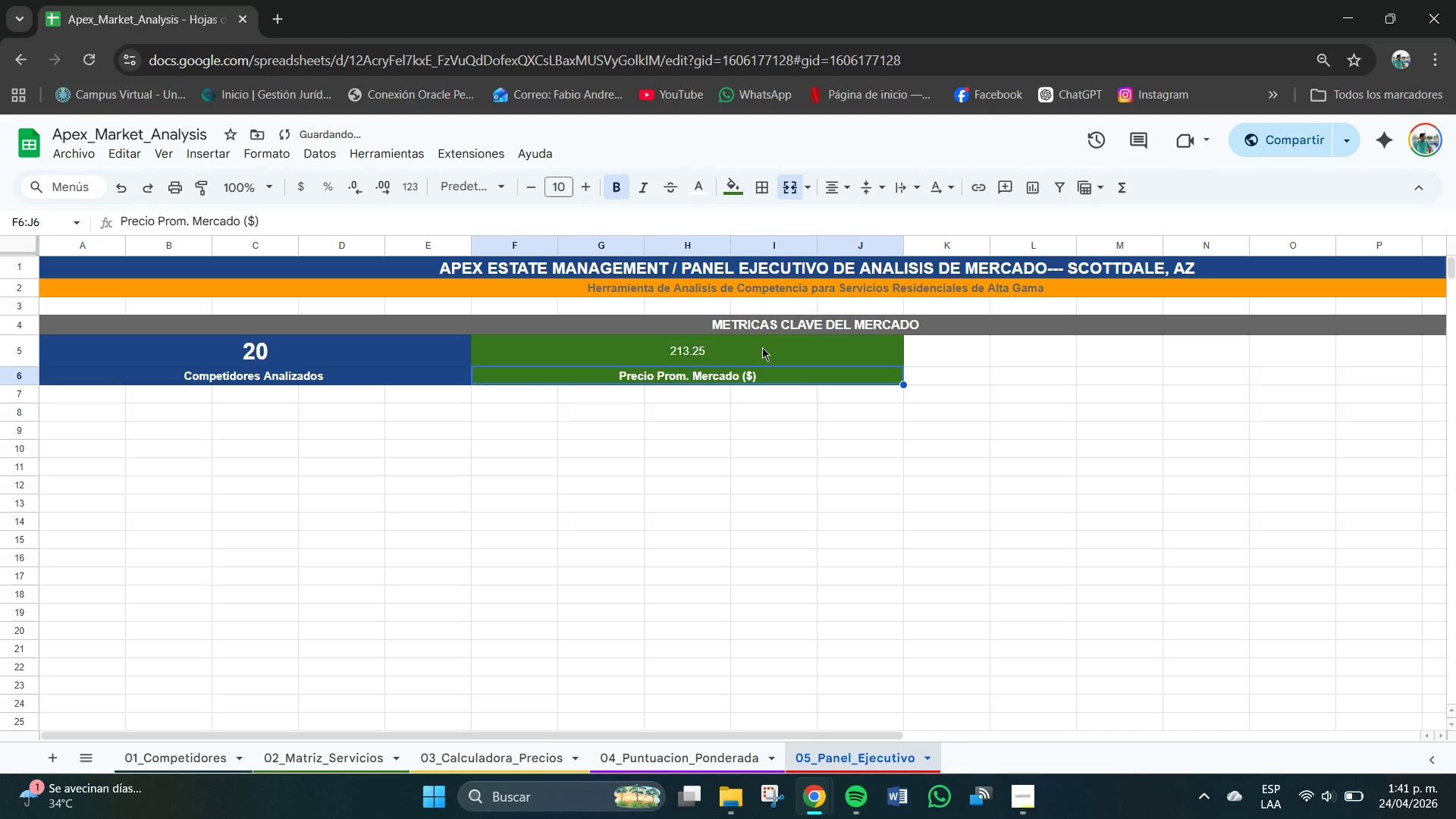 
left_click([762, 348])
 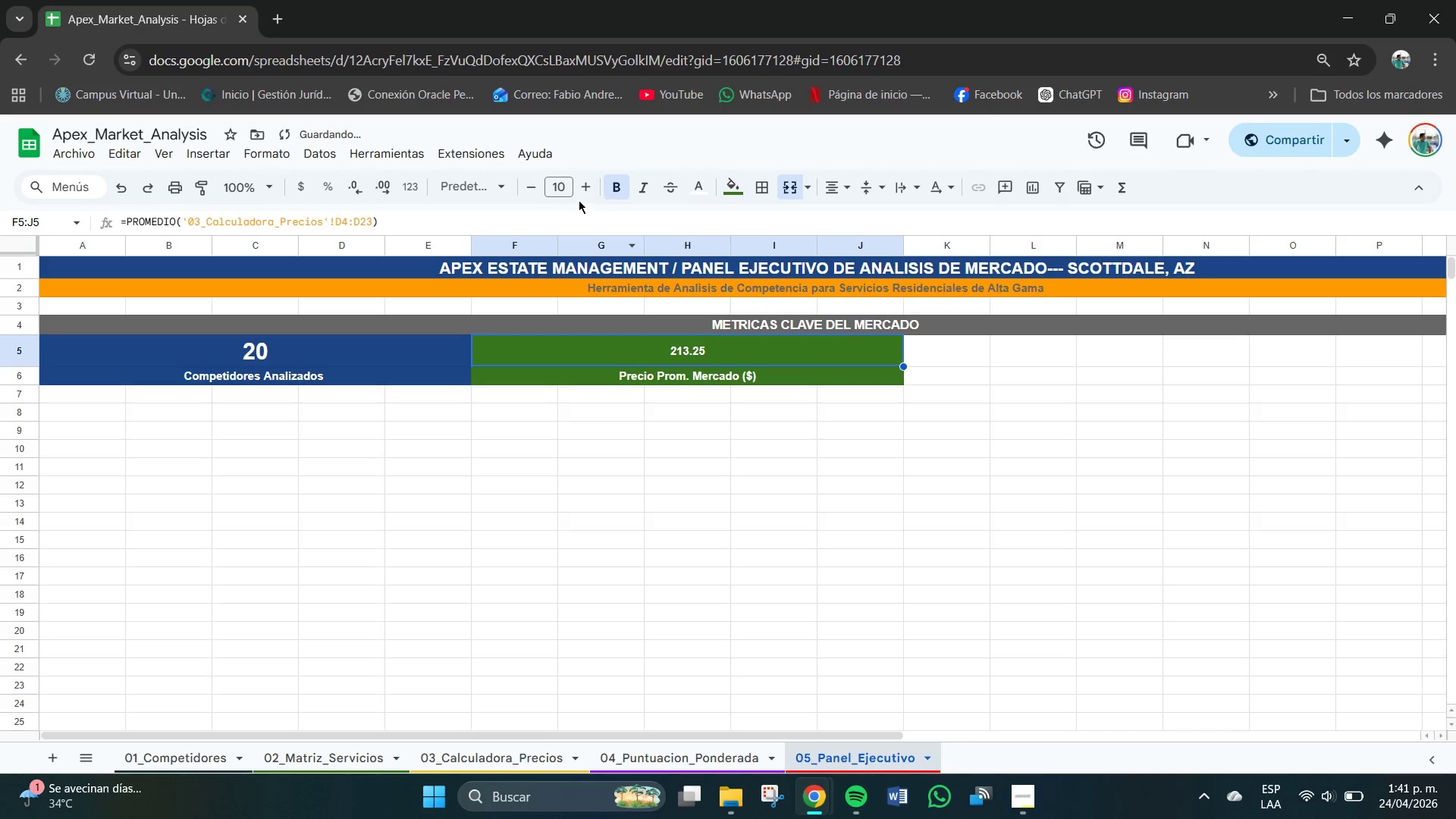 
left_click([566, 186])
 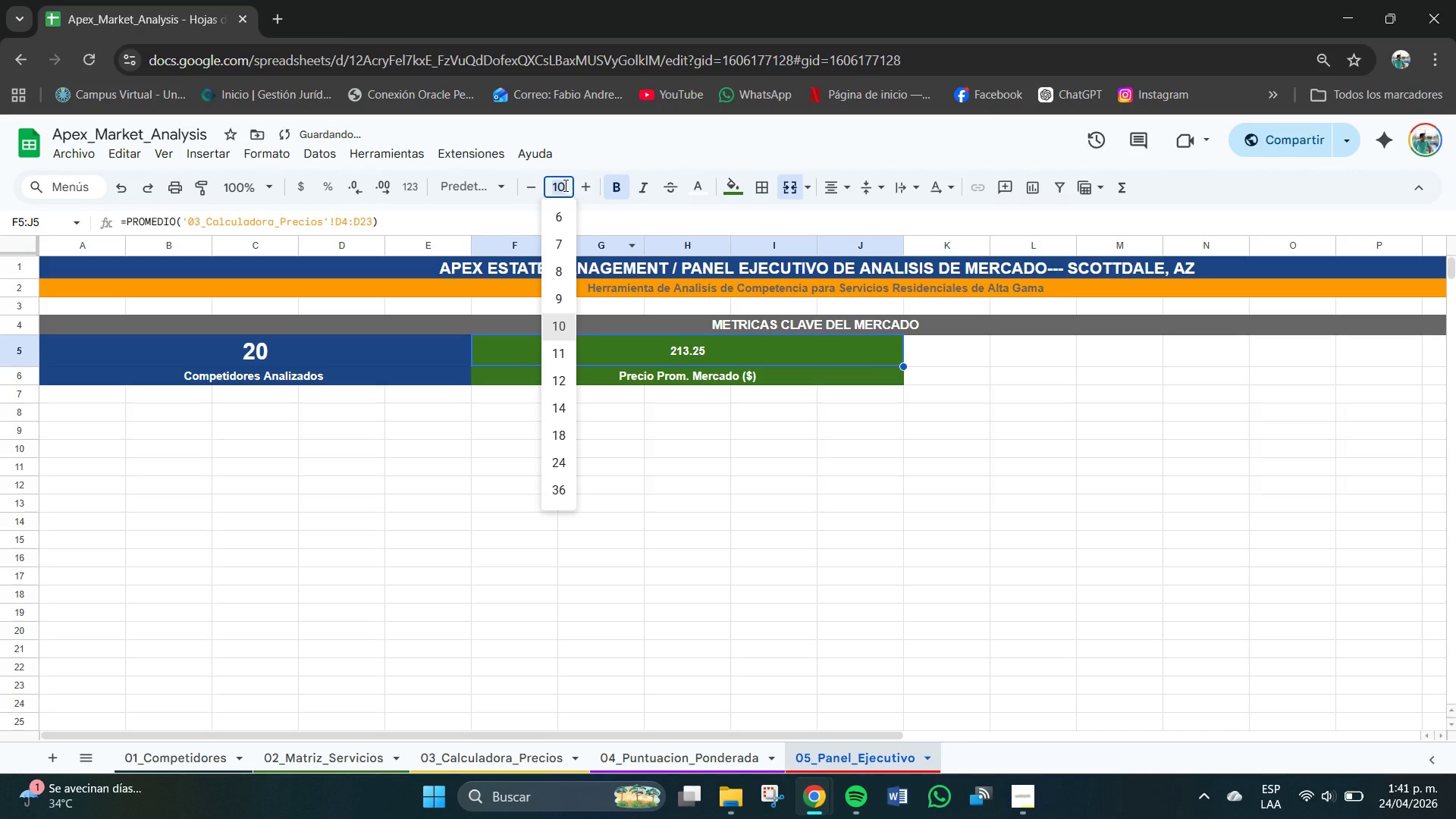 
key(Numpad2)
 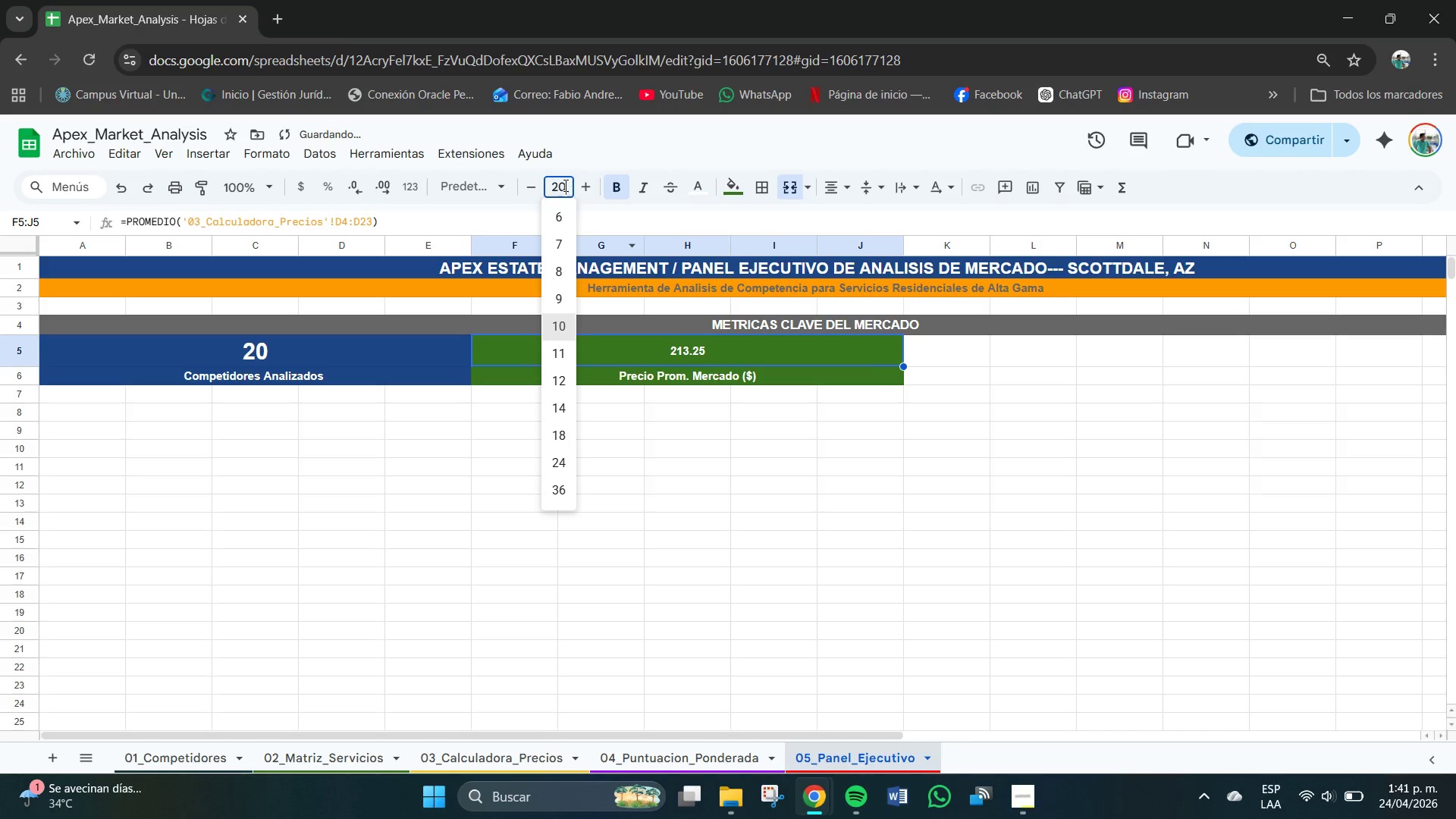 
key(Numpad0)
 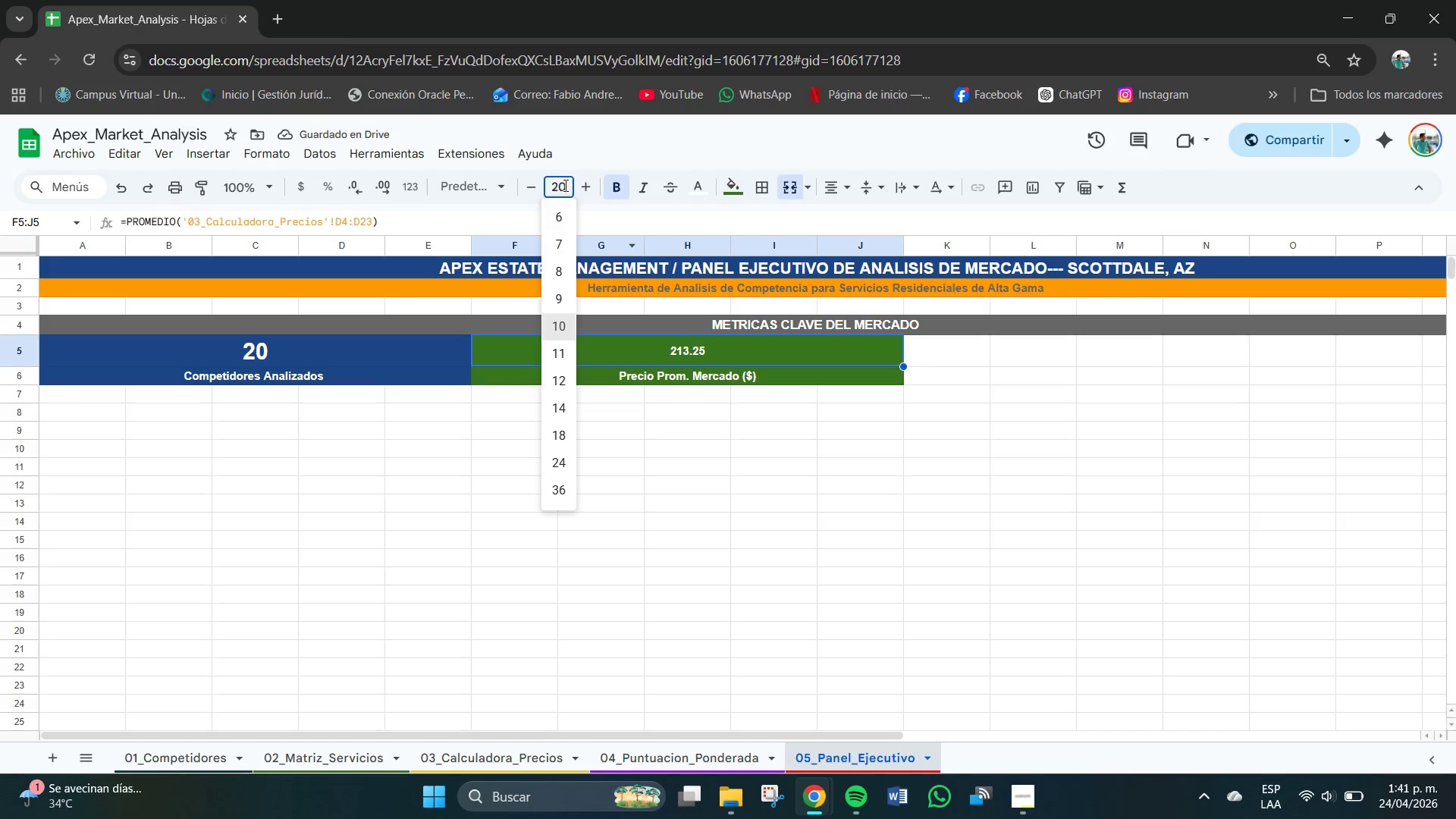 
key(NumpadEnter)
 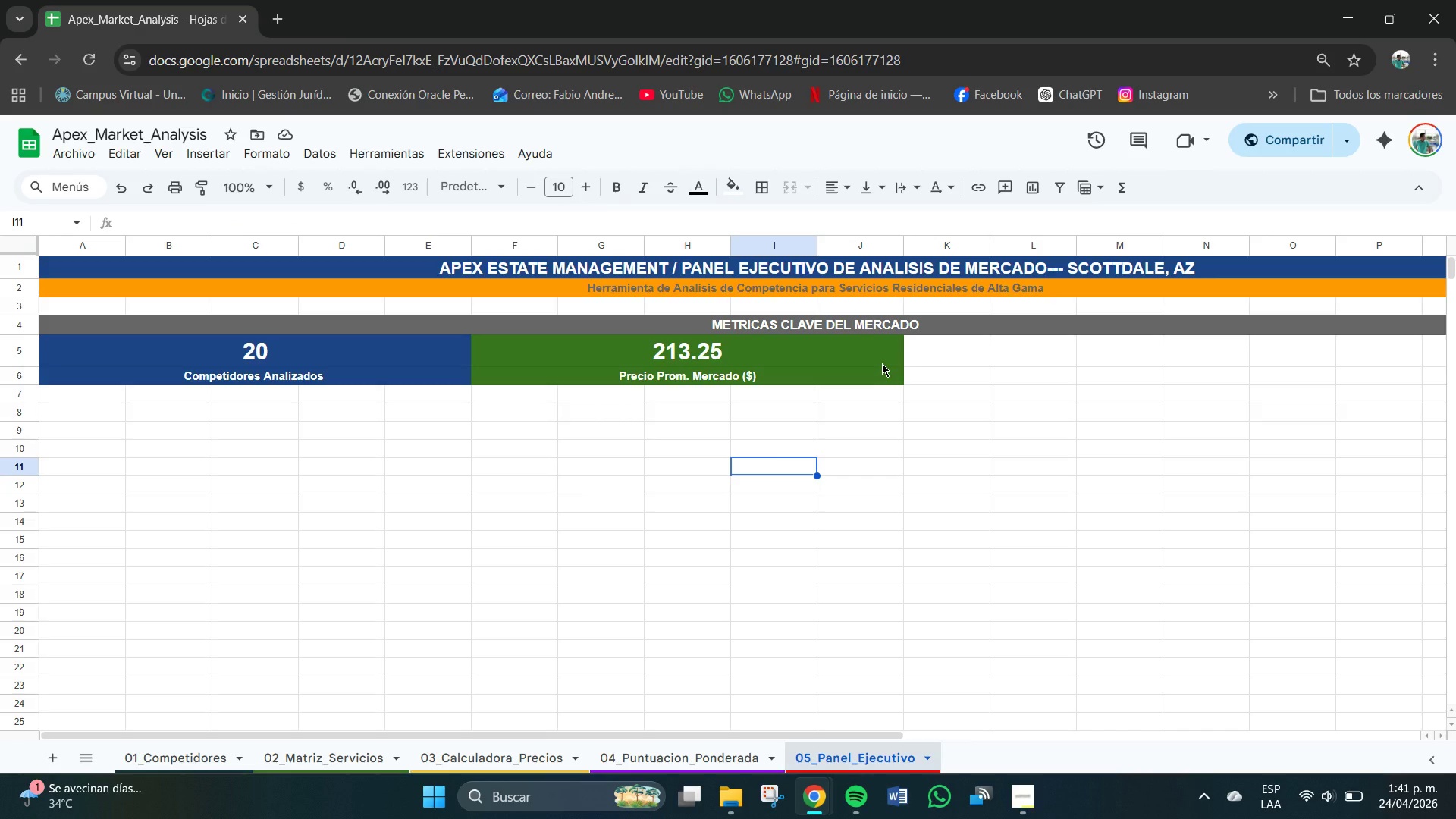 
wait(7.77)
 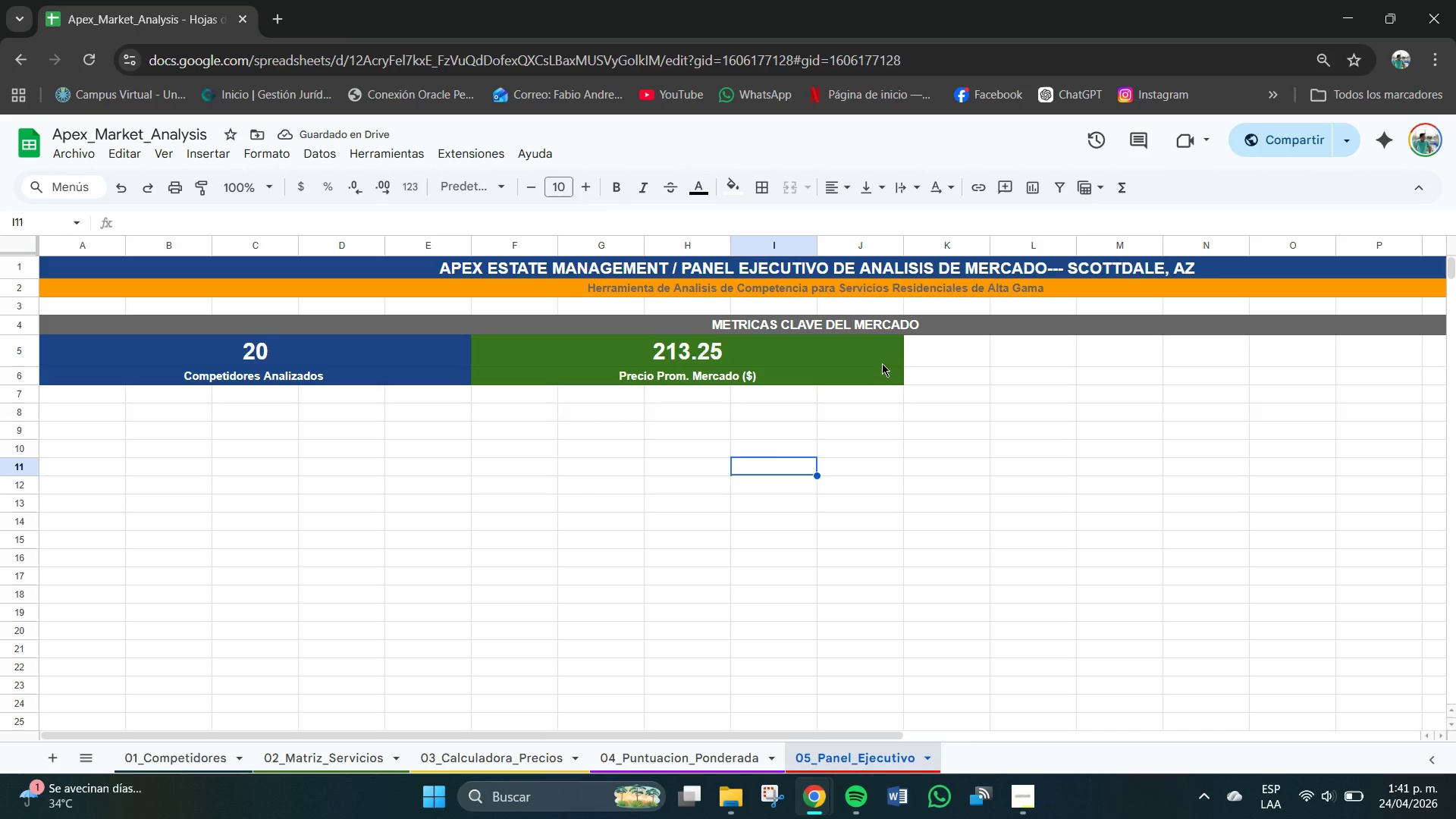 
left_click_drag(start_coordinate=[946, 351], to_coordinate=[1202, 347])
 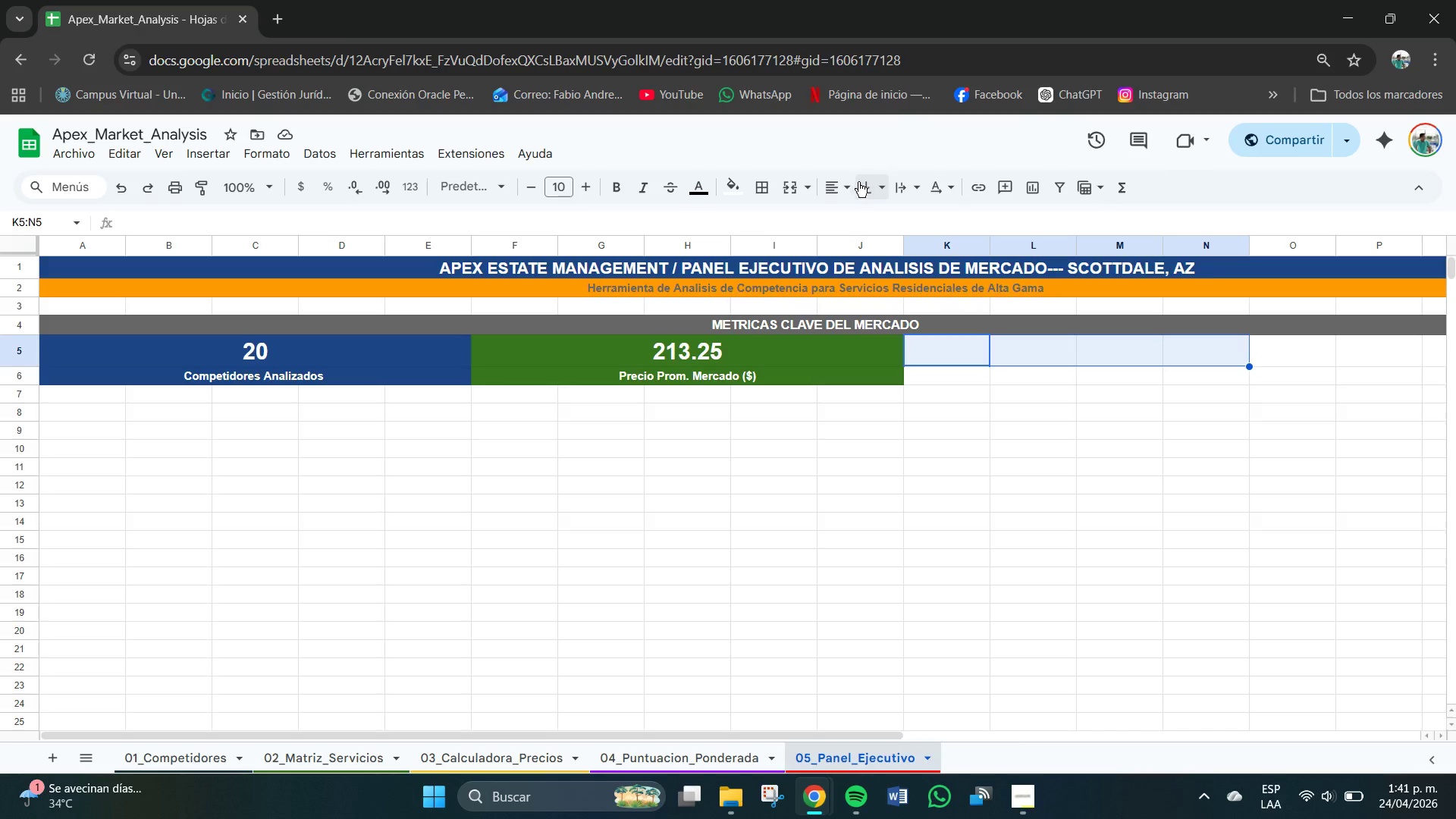 
left_click([849, 184])
 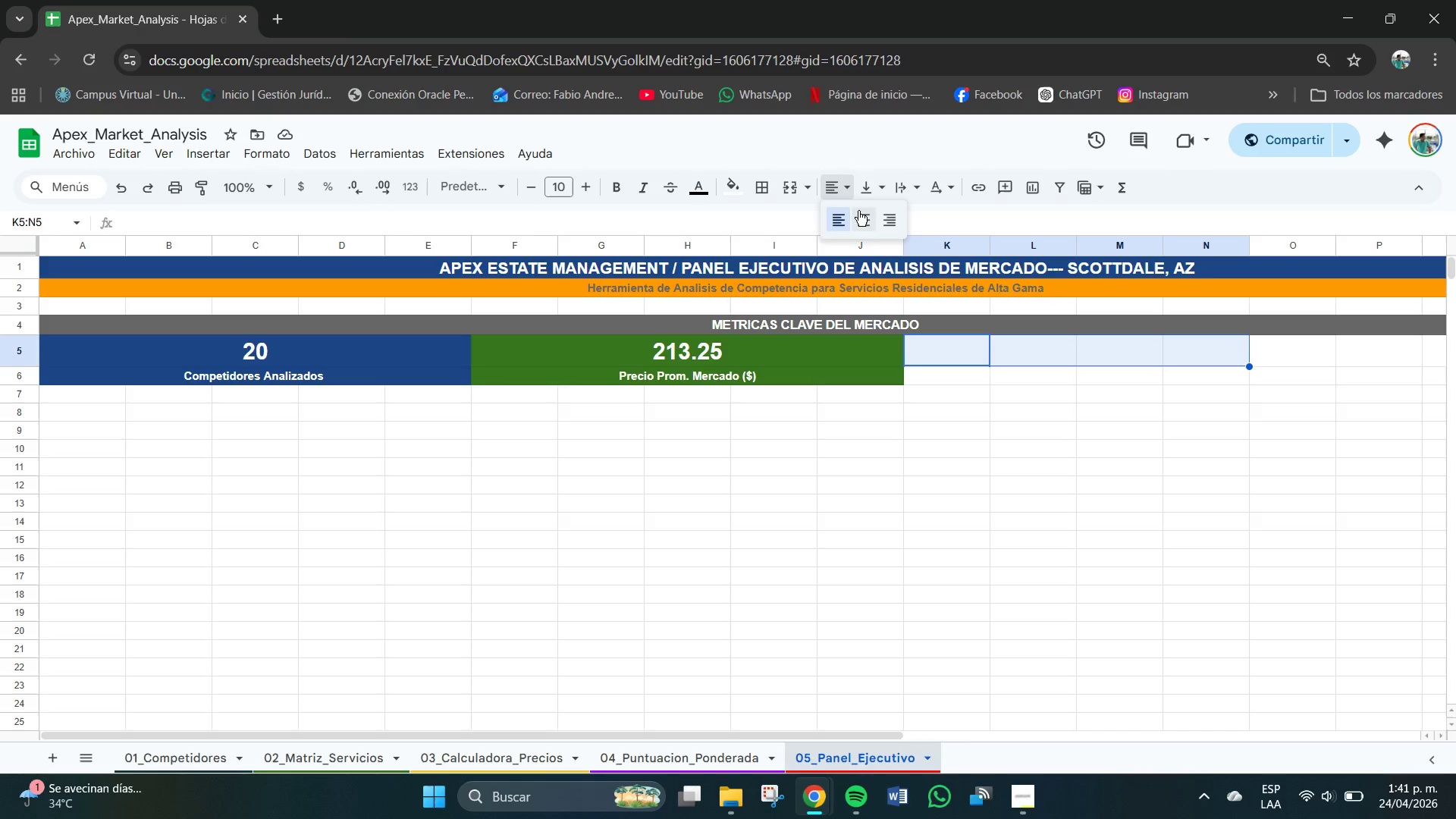 
left_click([864, 217])
 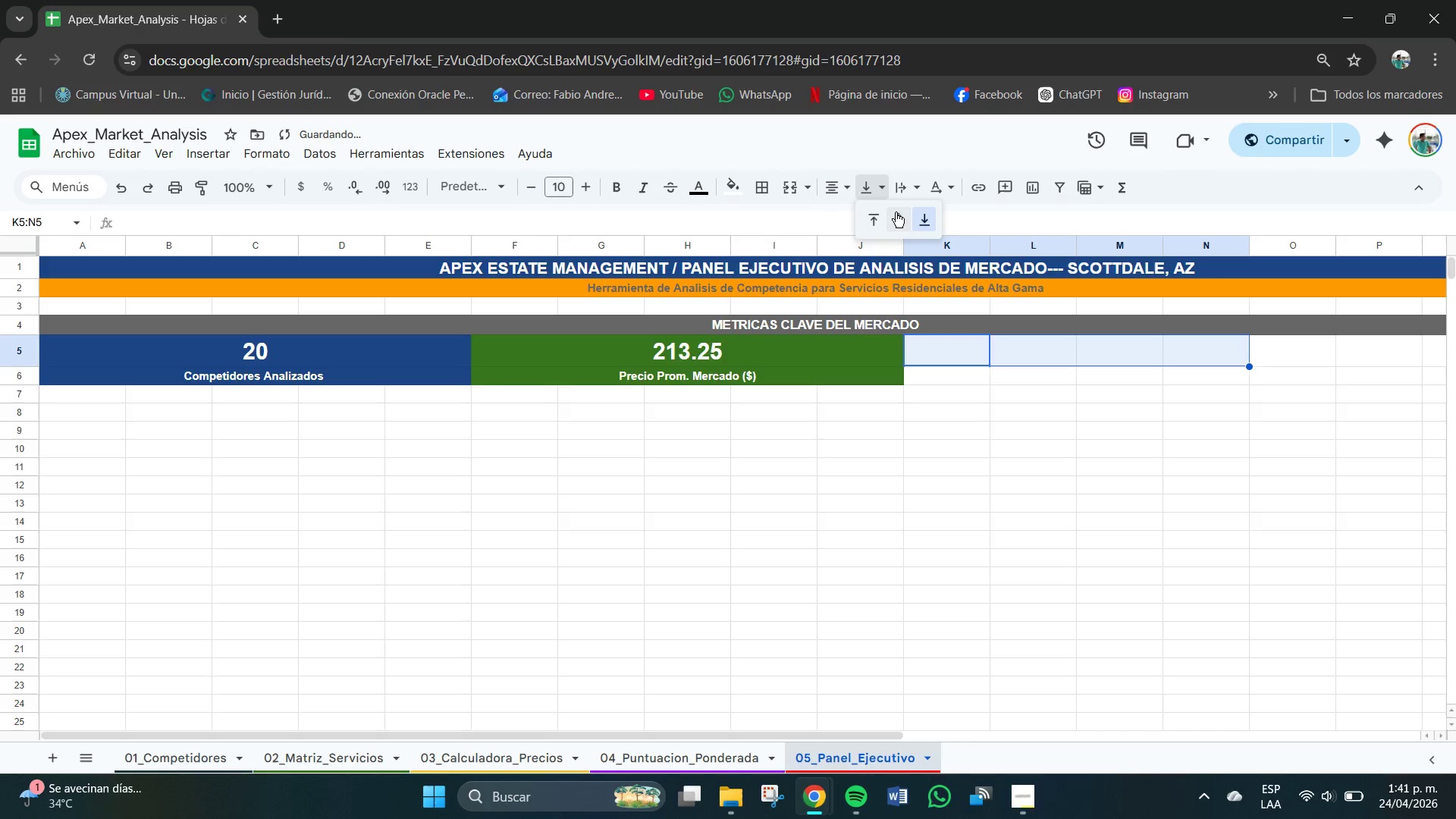 
triple_click([896, 219])
 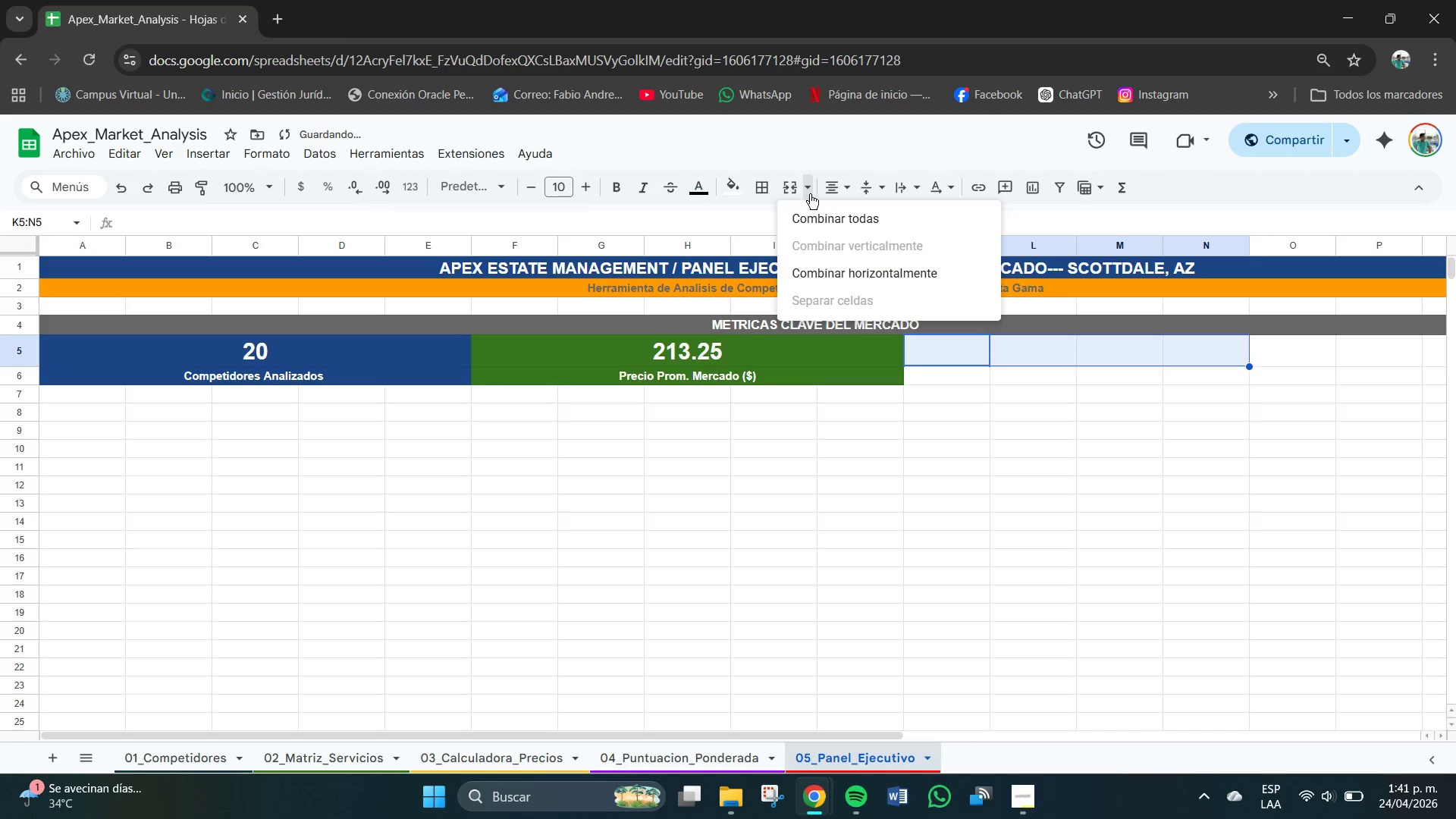 
double_click([823, 217])
 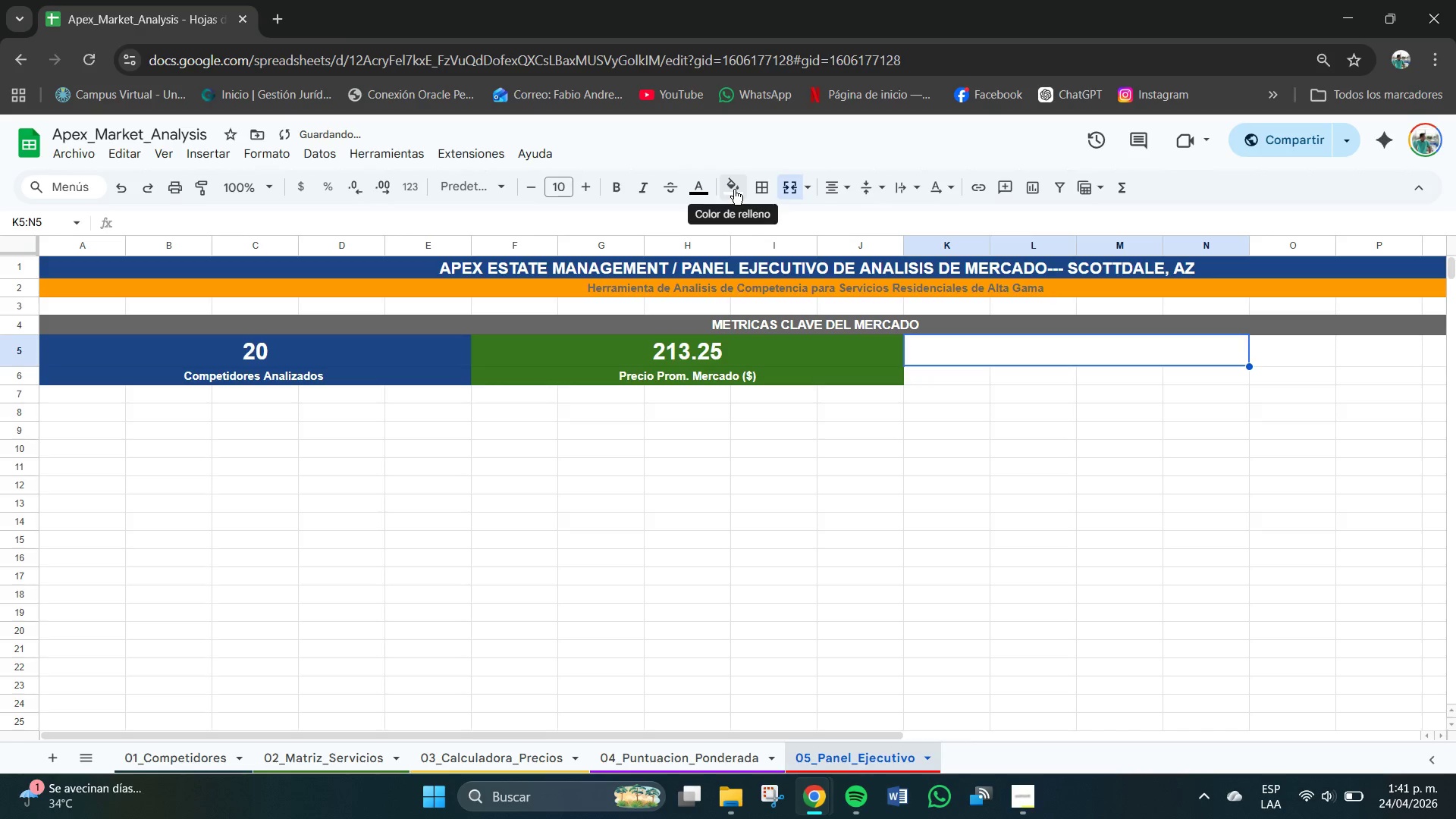 
left_click([734, 190])
 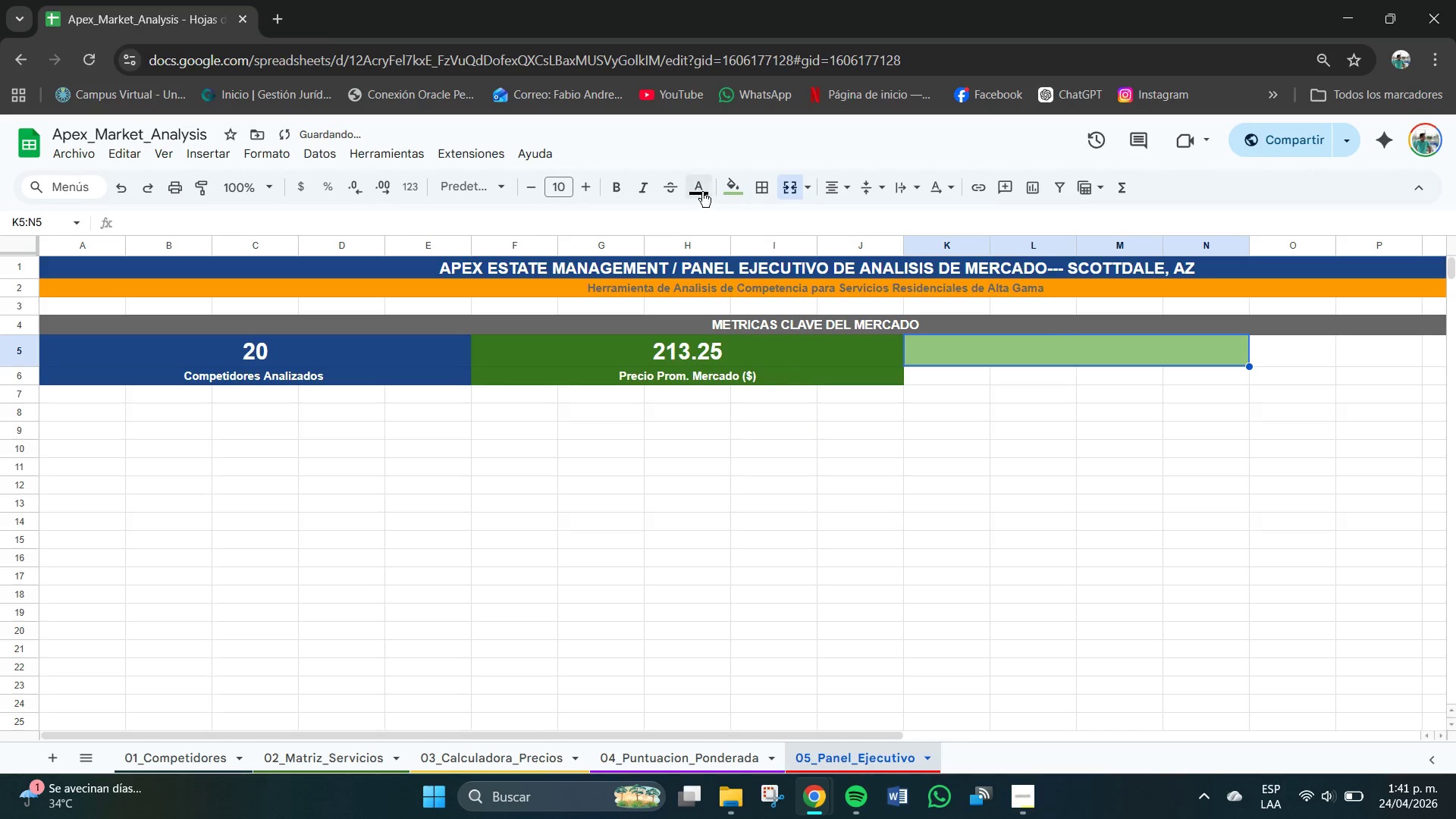 
wait(5.61)
 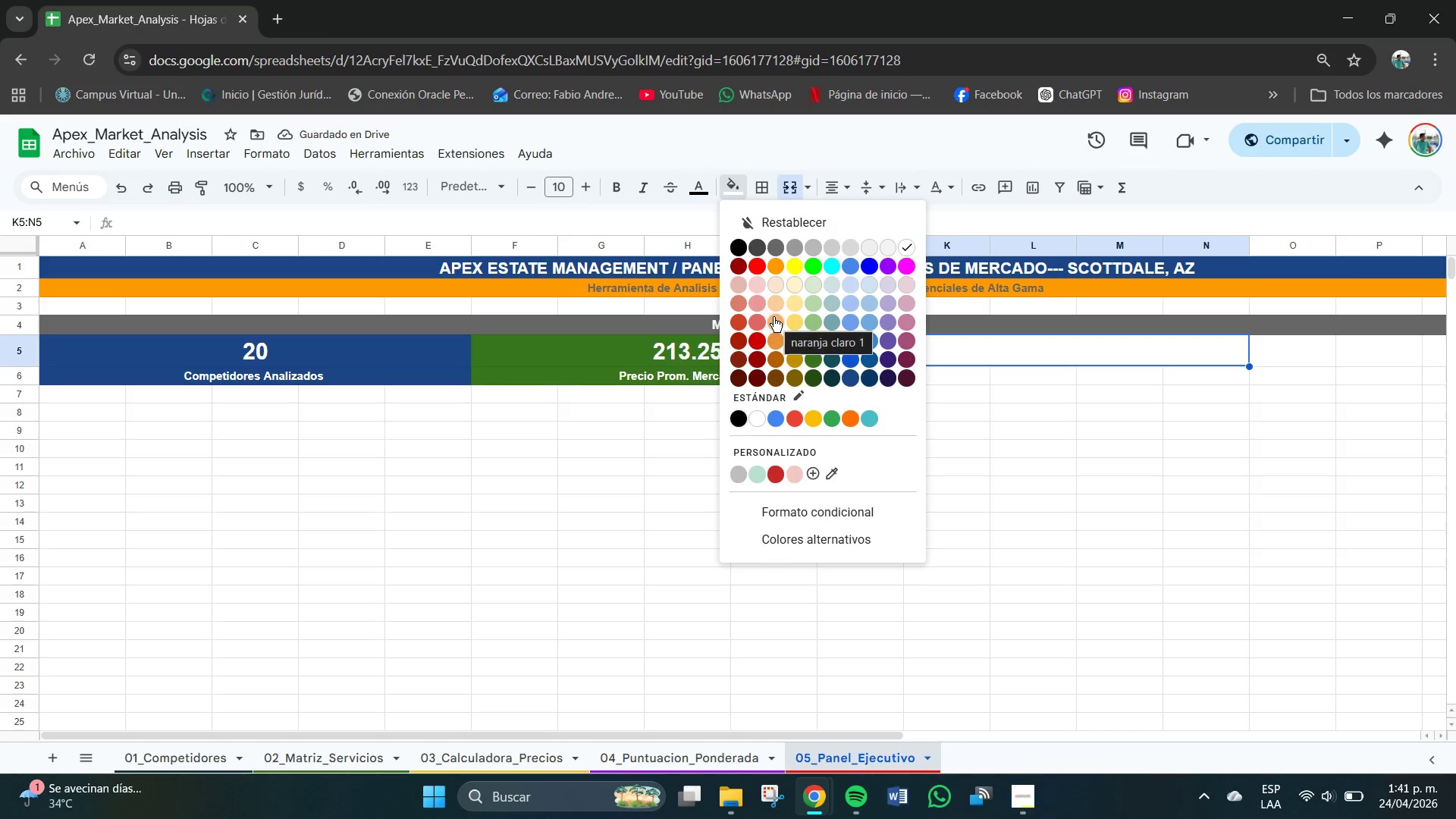 
left_click([721, 416])
 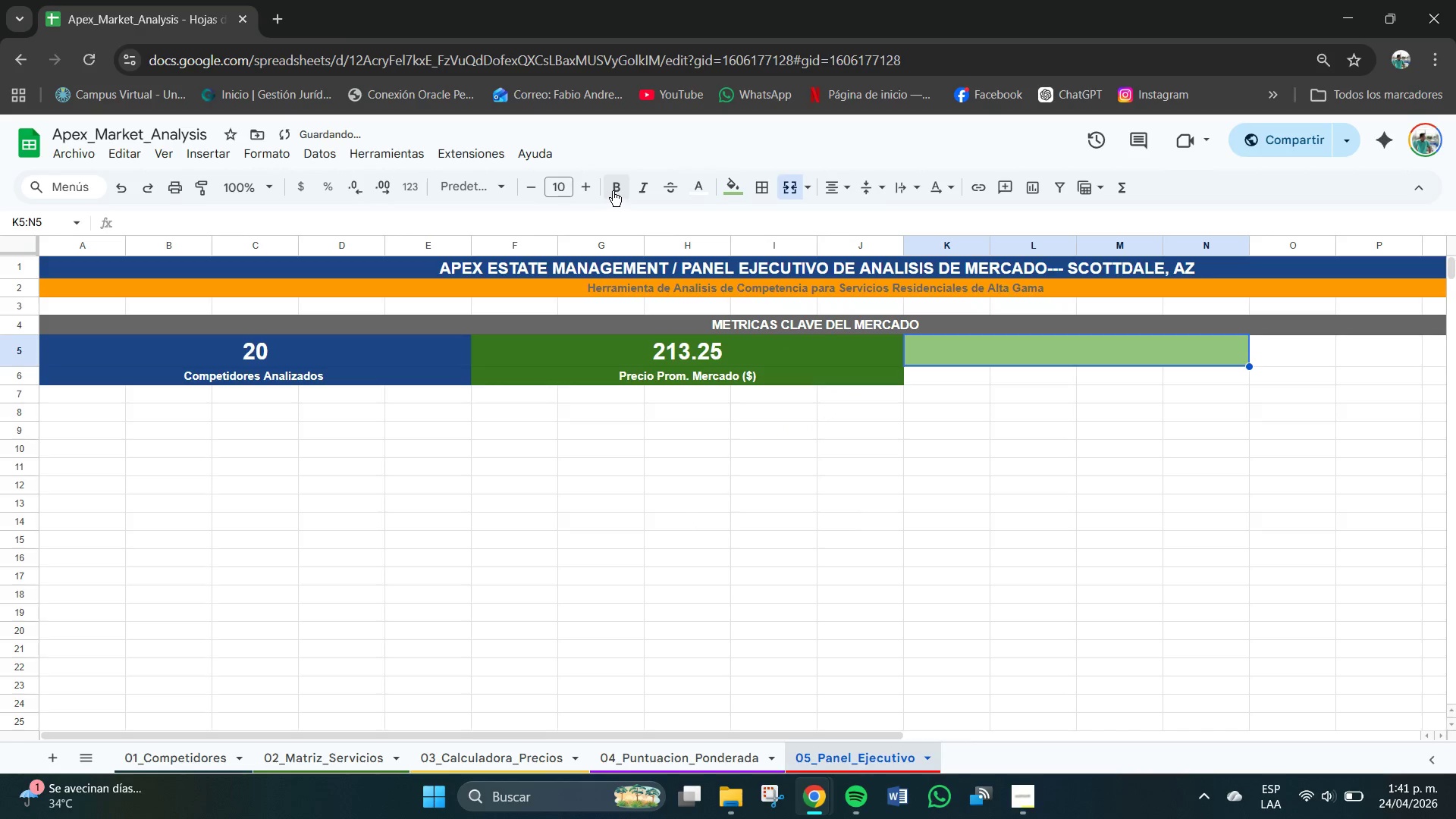 
left_click([613, 187])
 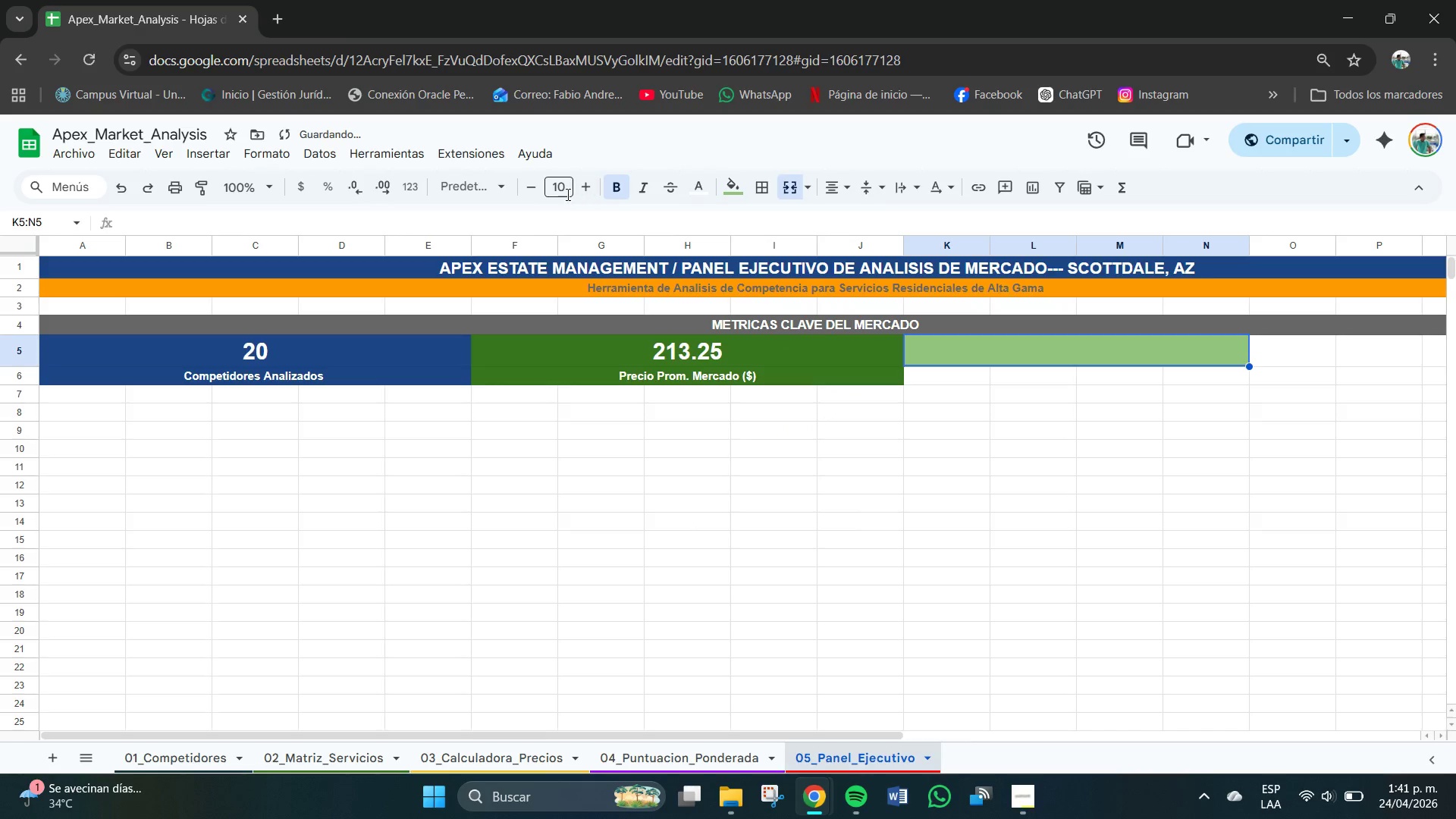 
left_click([564, 190])
 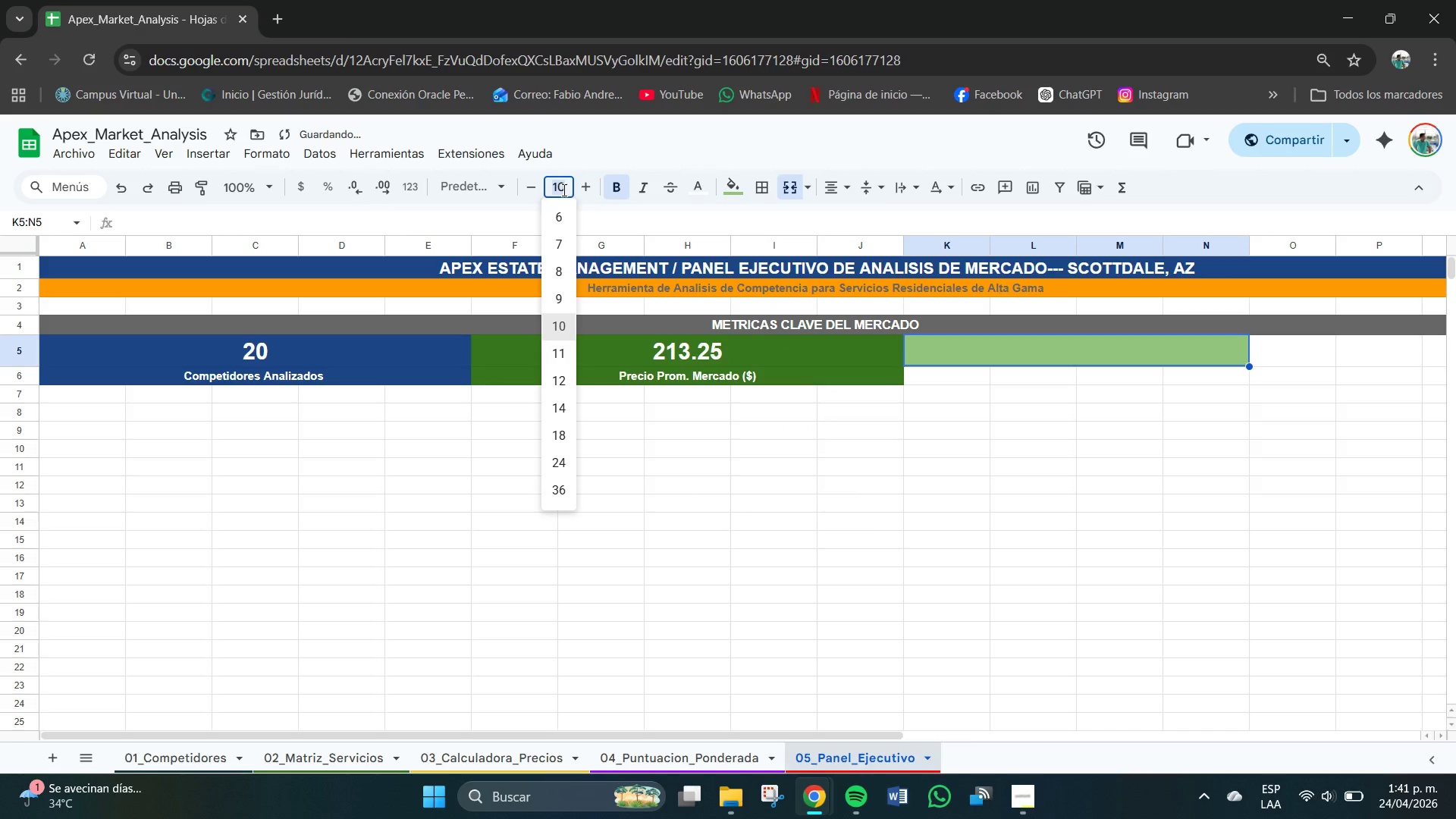 
key(Numpad2)
 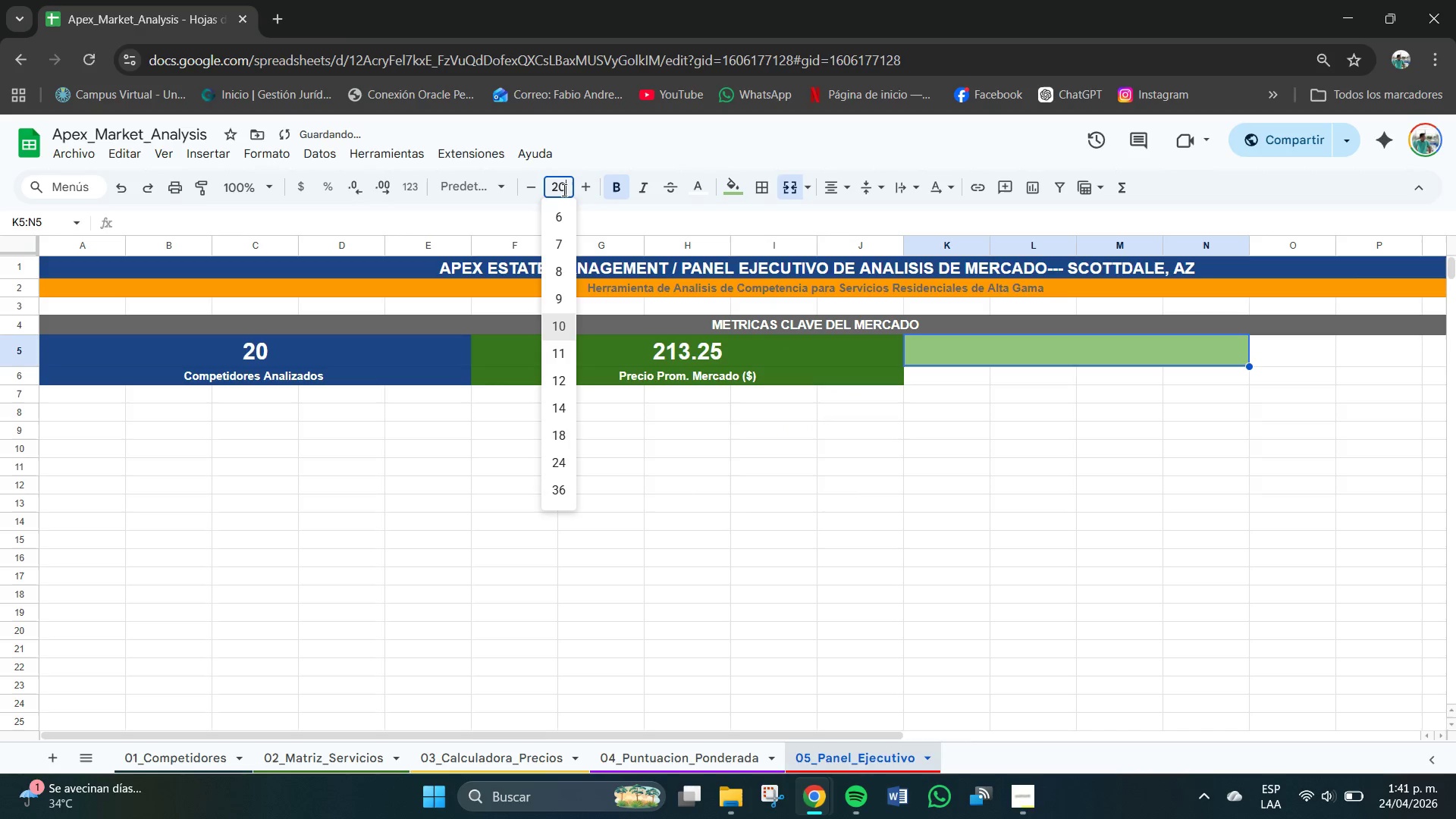 
key(Numpad0)
 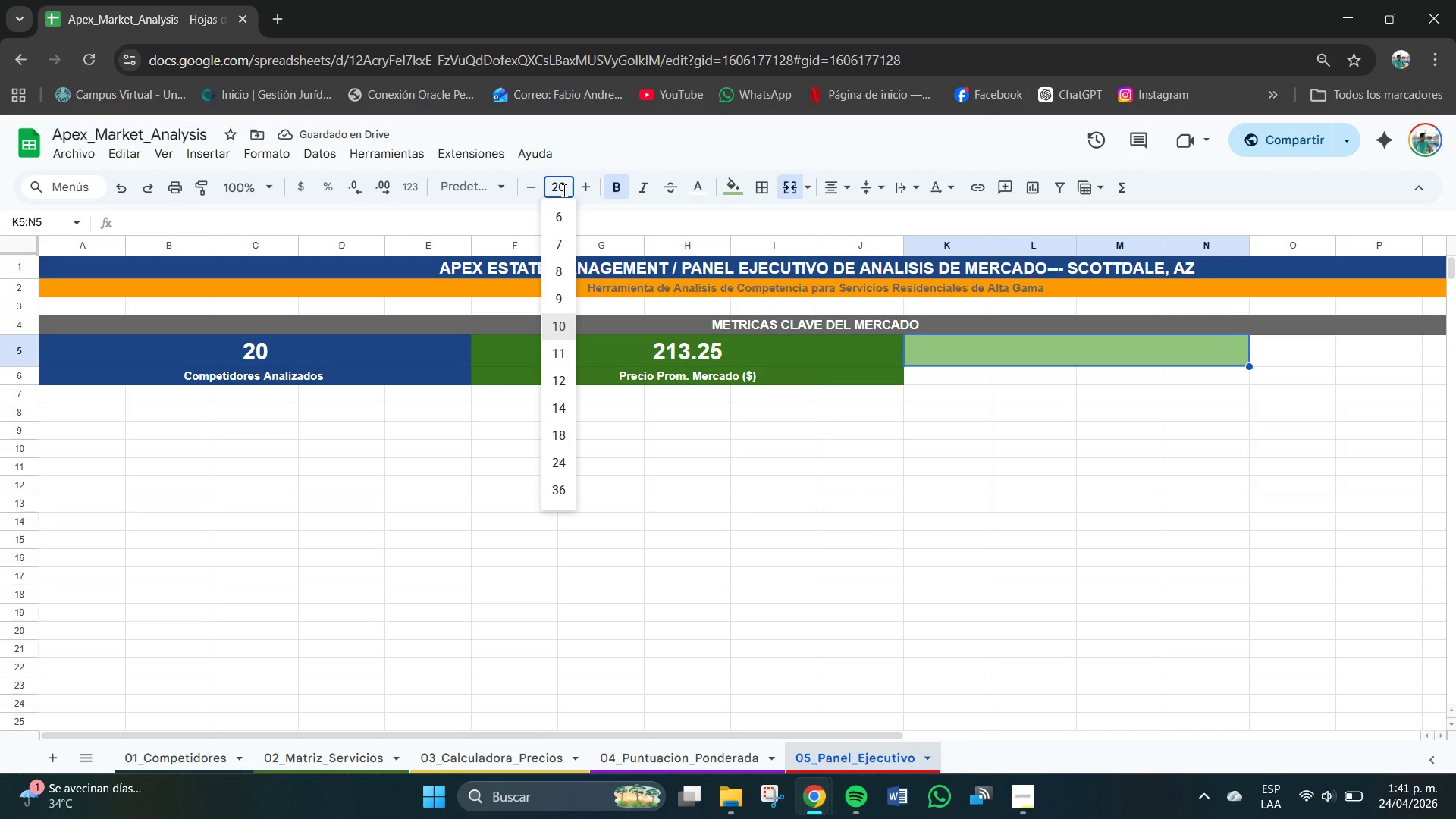 
key(NumpadEnter)
 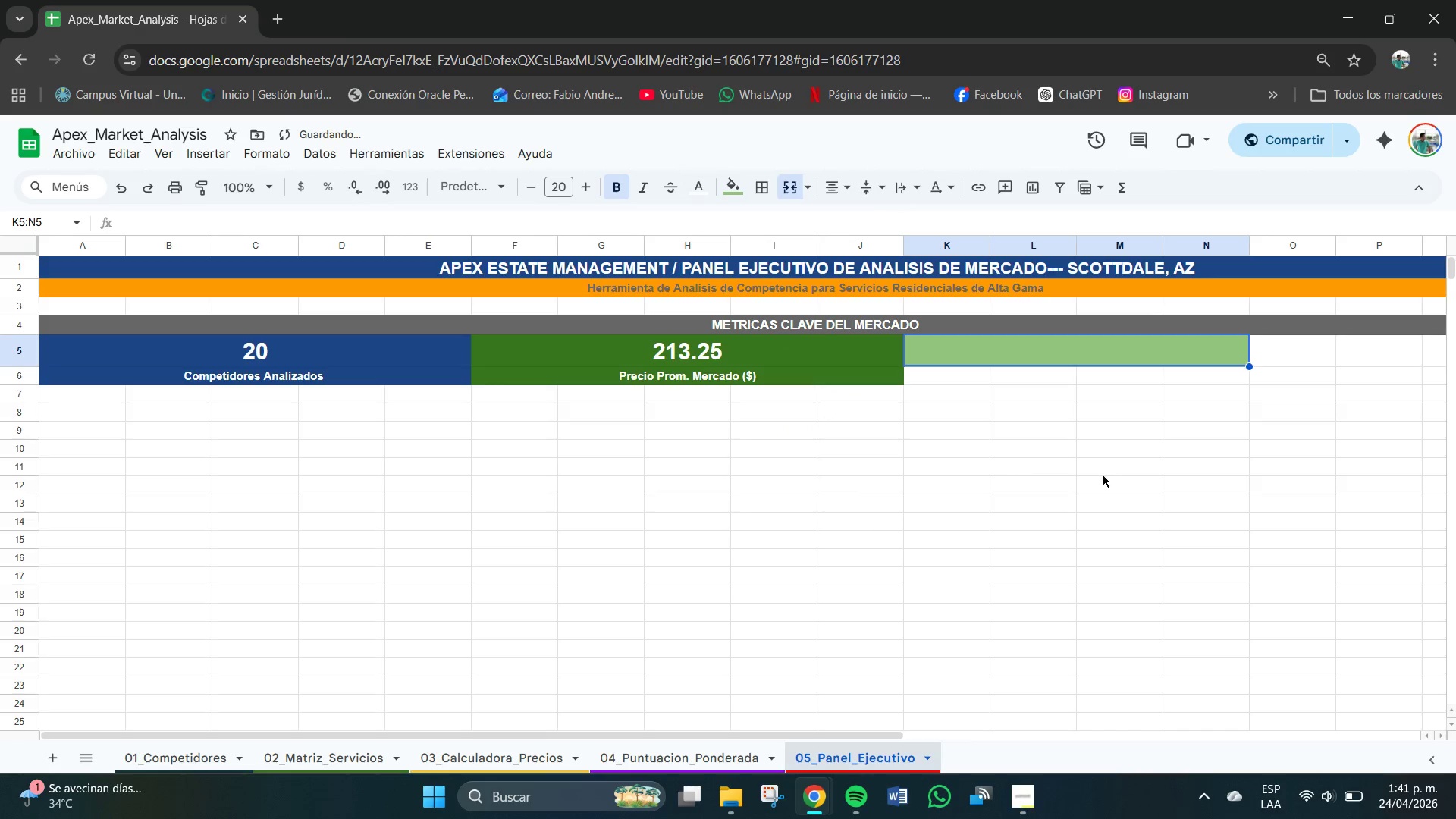 
left_click([1131, 457])
 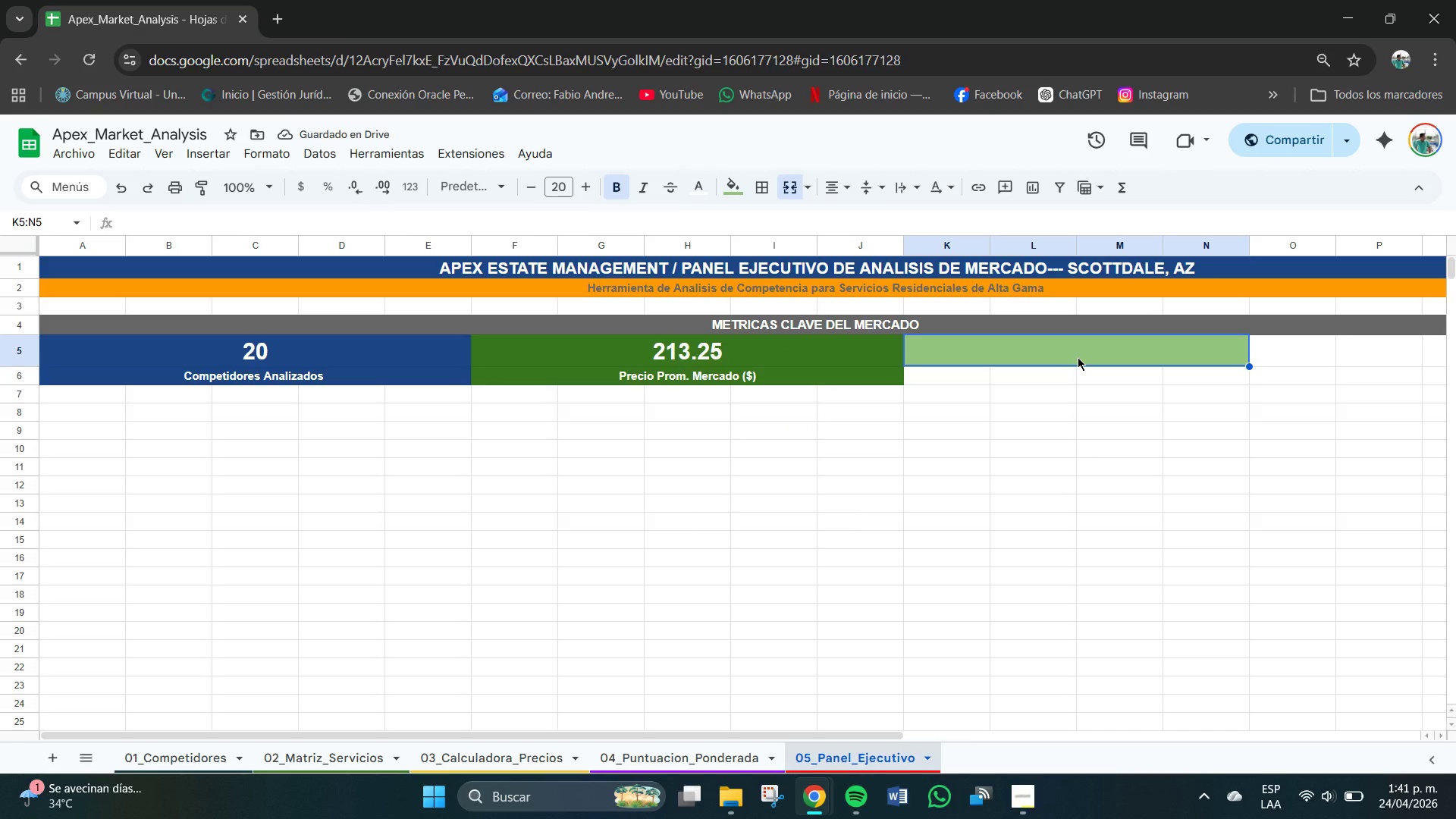 
type()MAX*[04_Pua)
key(Backspace)
type(ntuacion)
 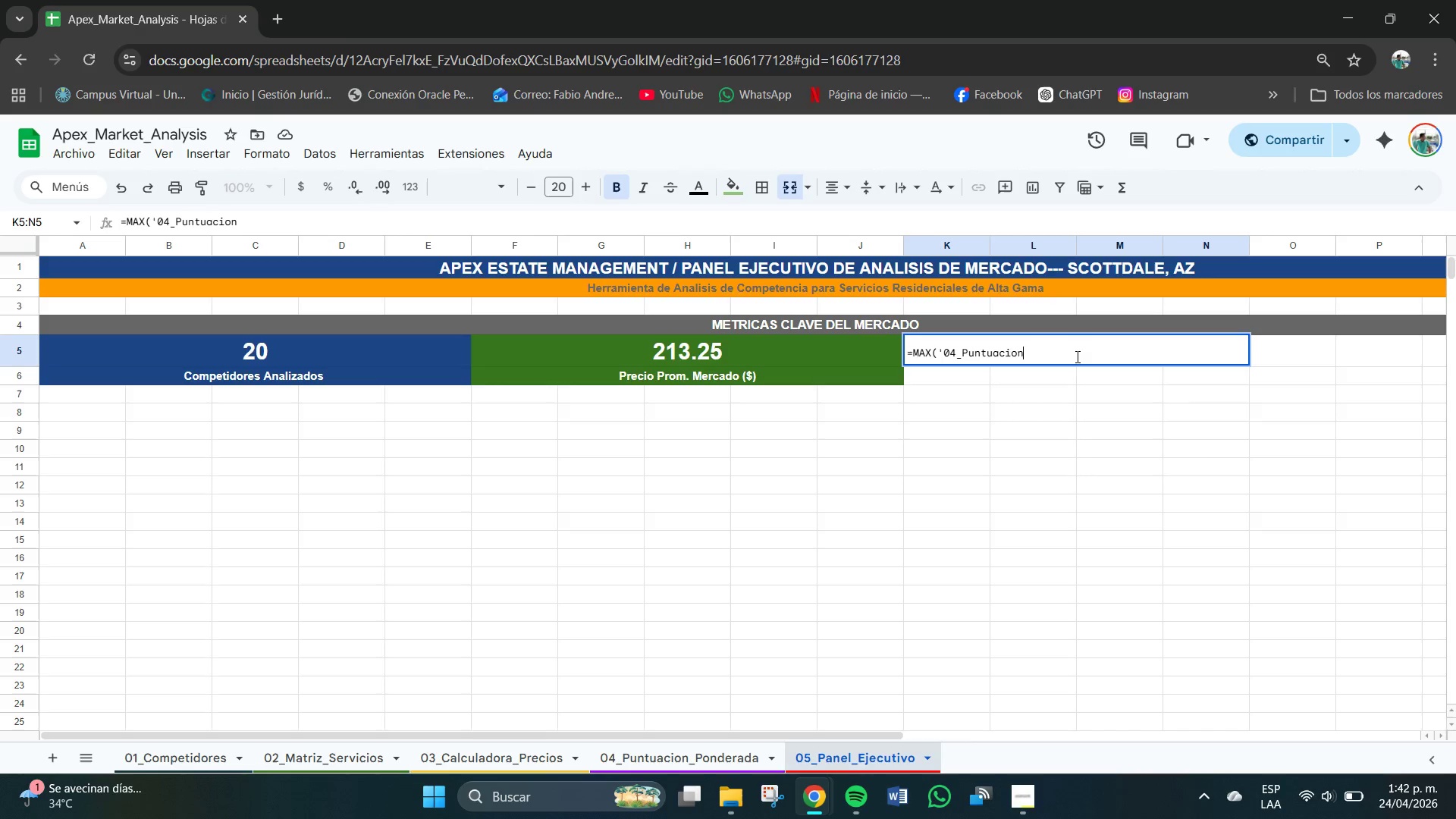 
type(_Ponderada[!G4>G23)
 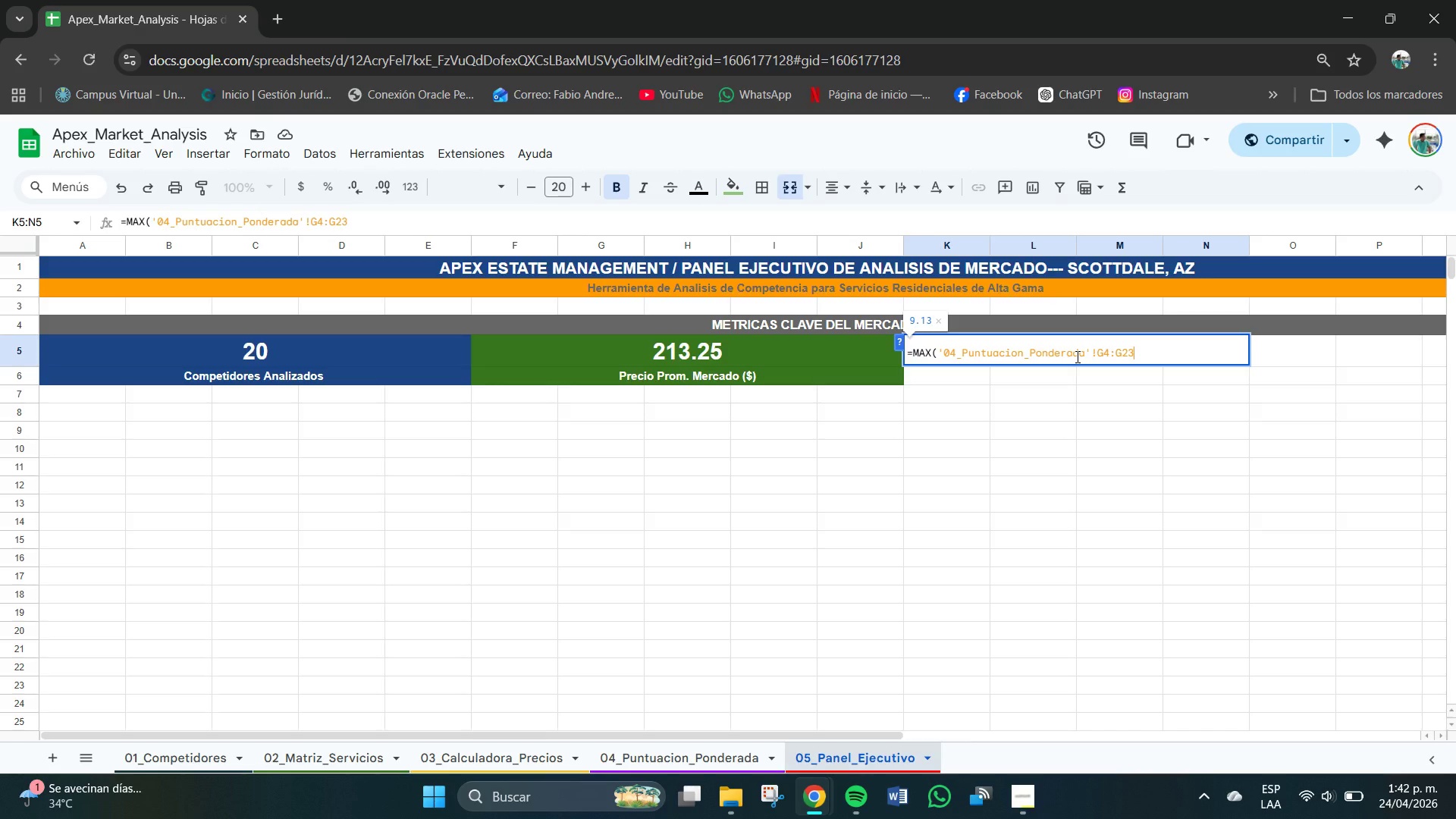 
key(Shift+9)
 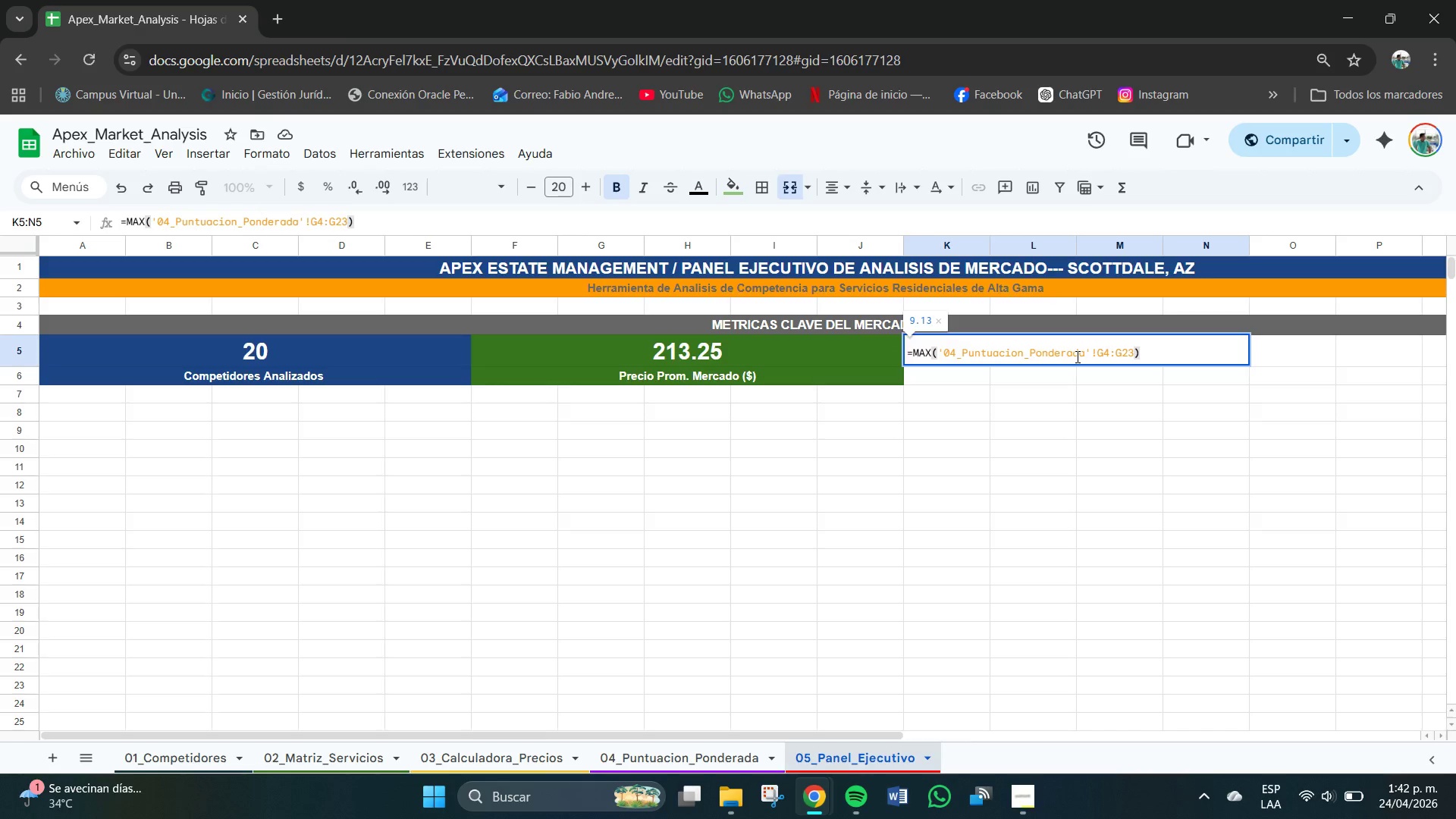 
key(Enter)
 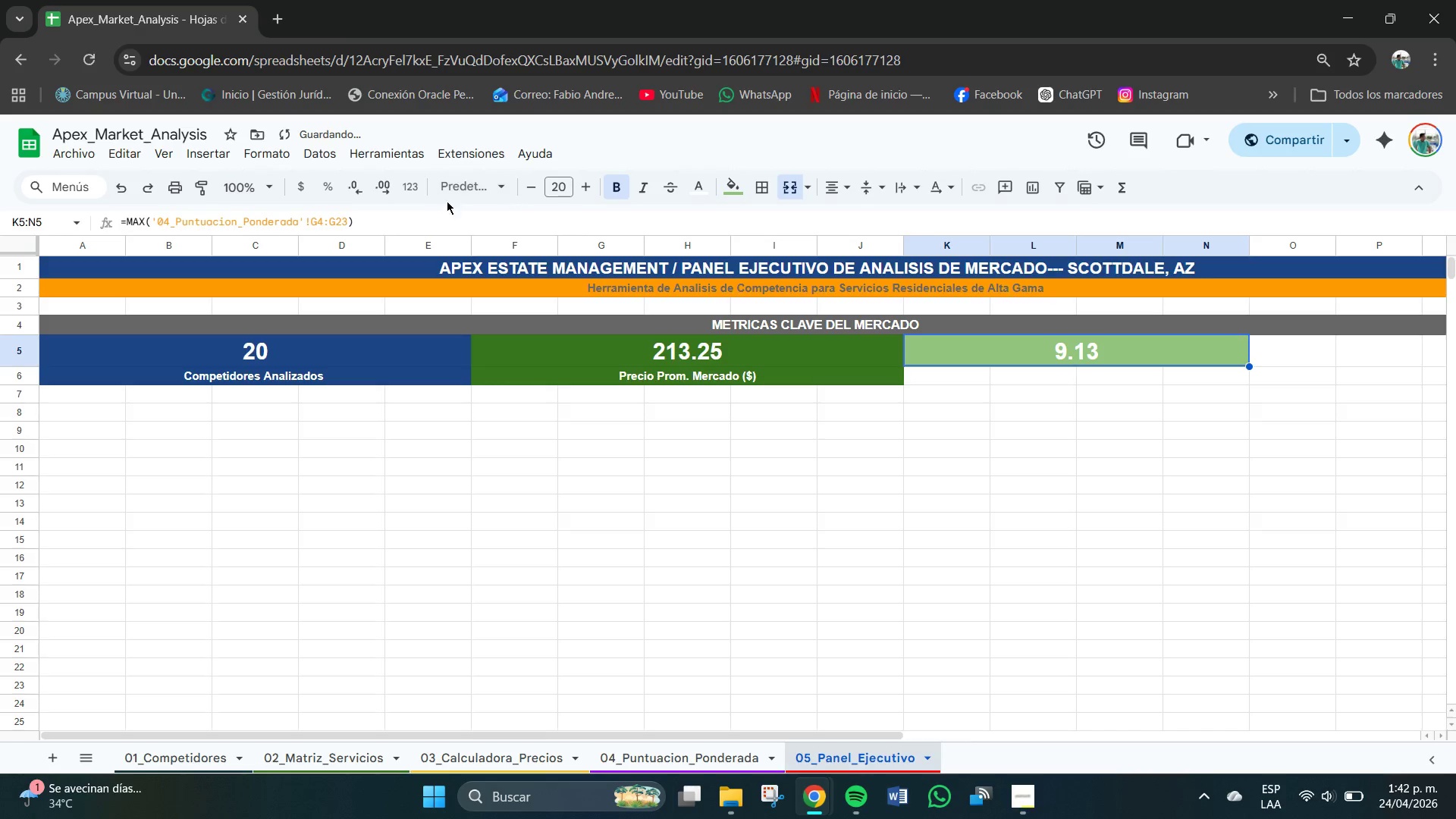 
left_click([389, 187])
 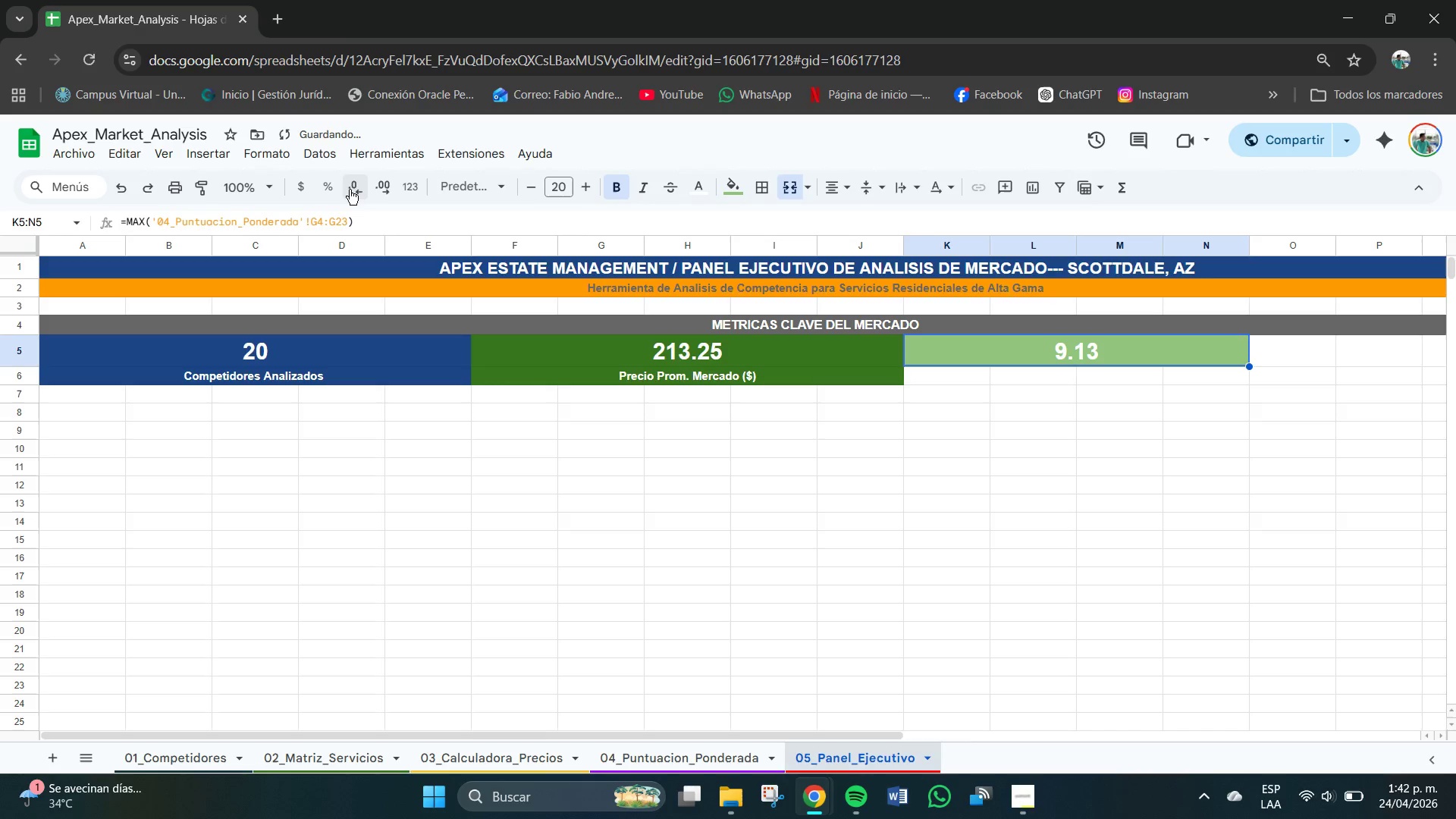 
double_click([350, 190])
 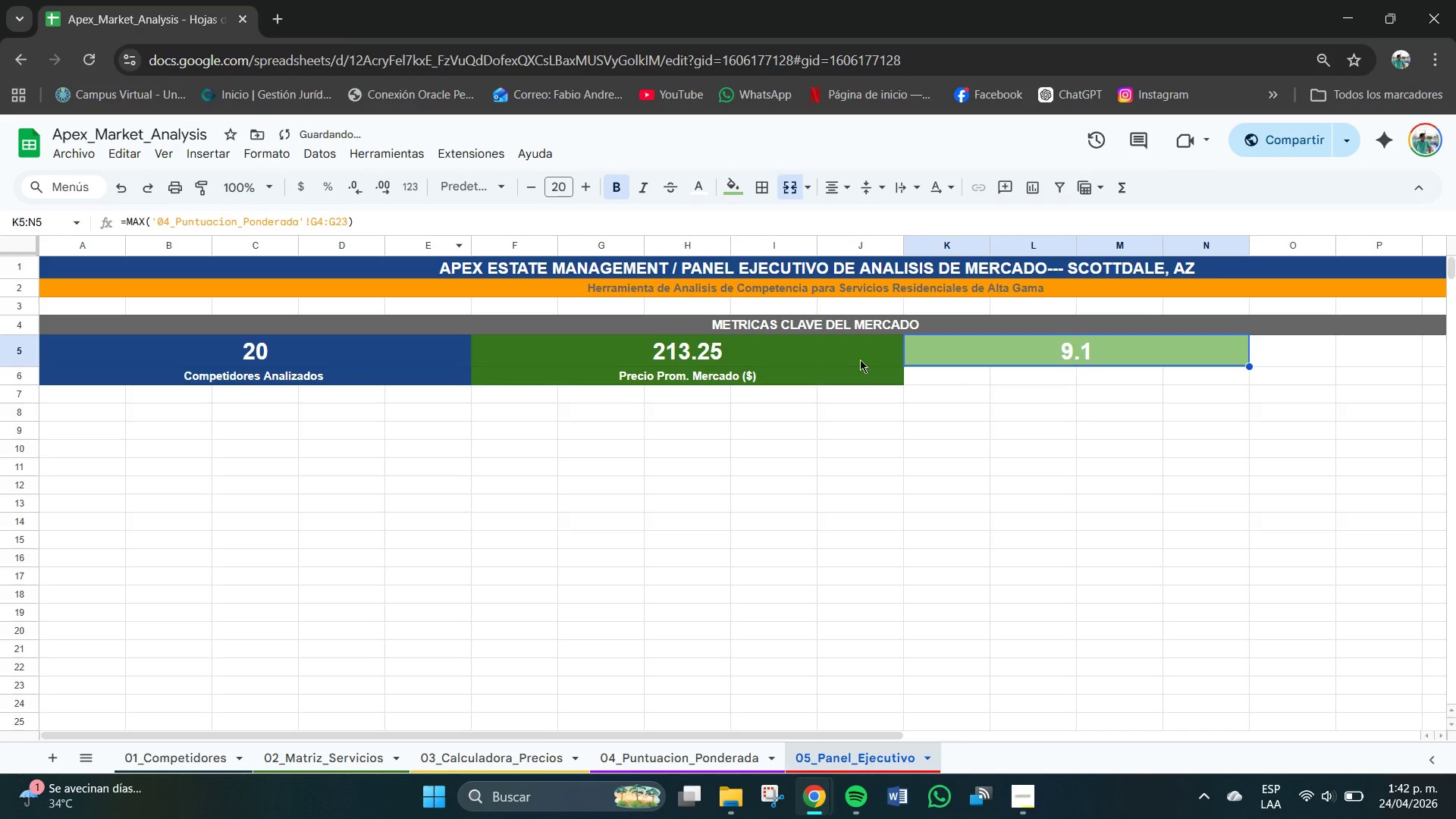 
left_click([1047, 383])
 